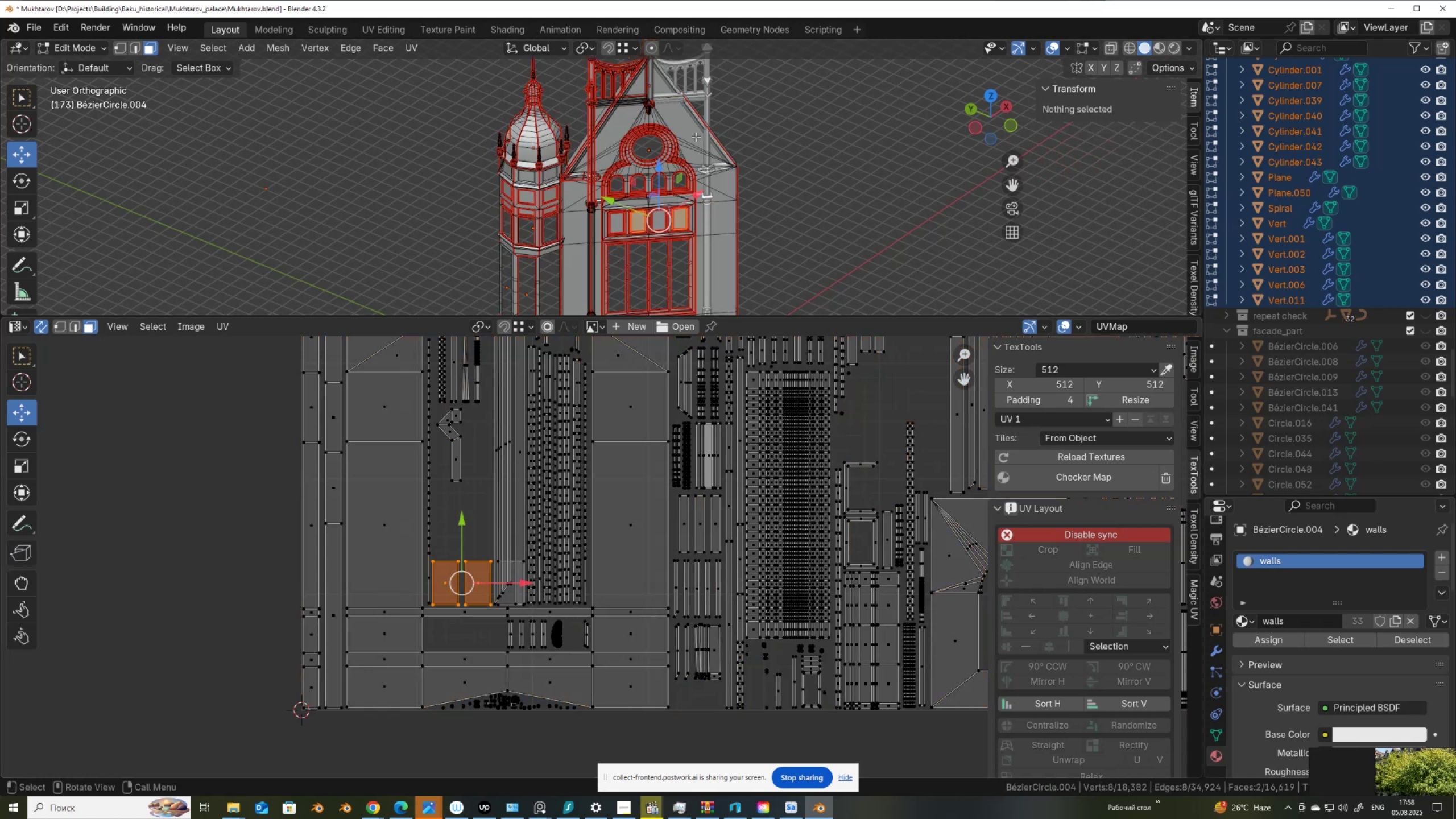 
scroll: coordinate [690, 278], scroll_direction: up, amount: 3.0
 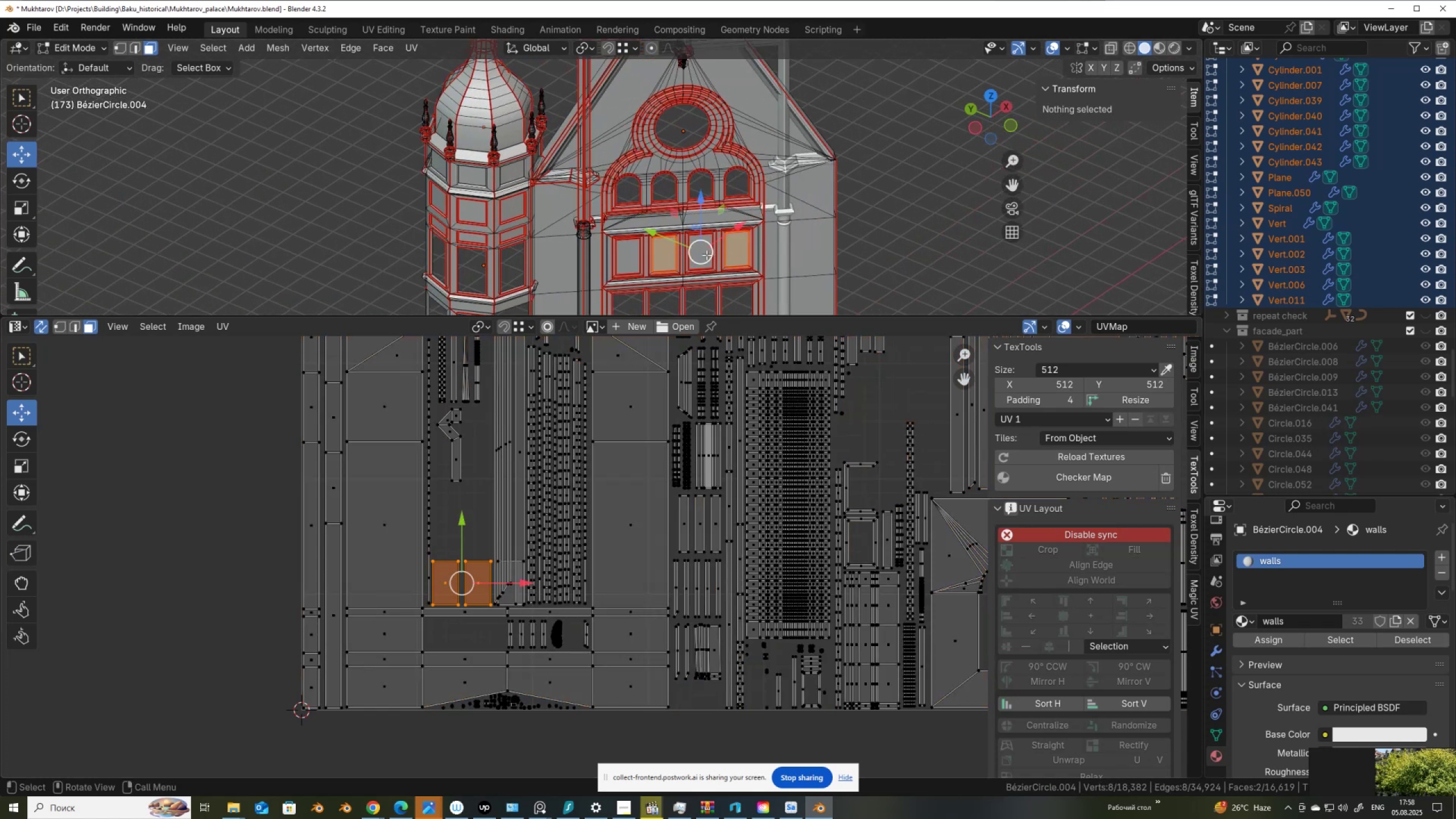 
hold_key(key=ShiftLeft, duration=1.53)
left_click([701, 252])
 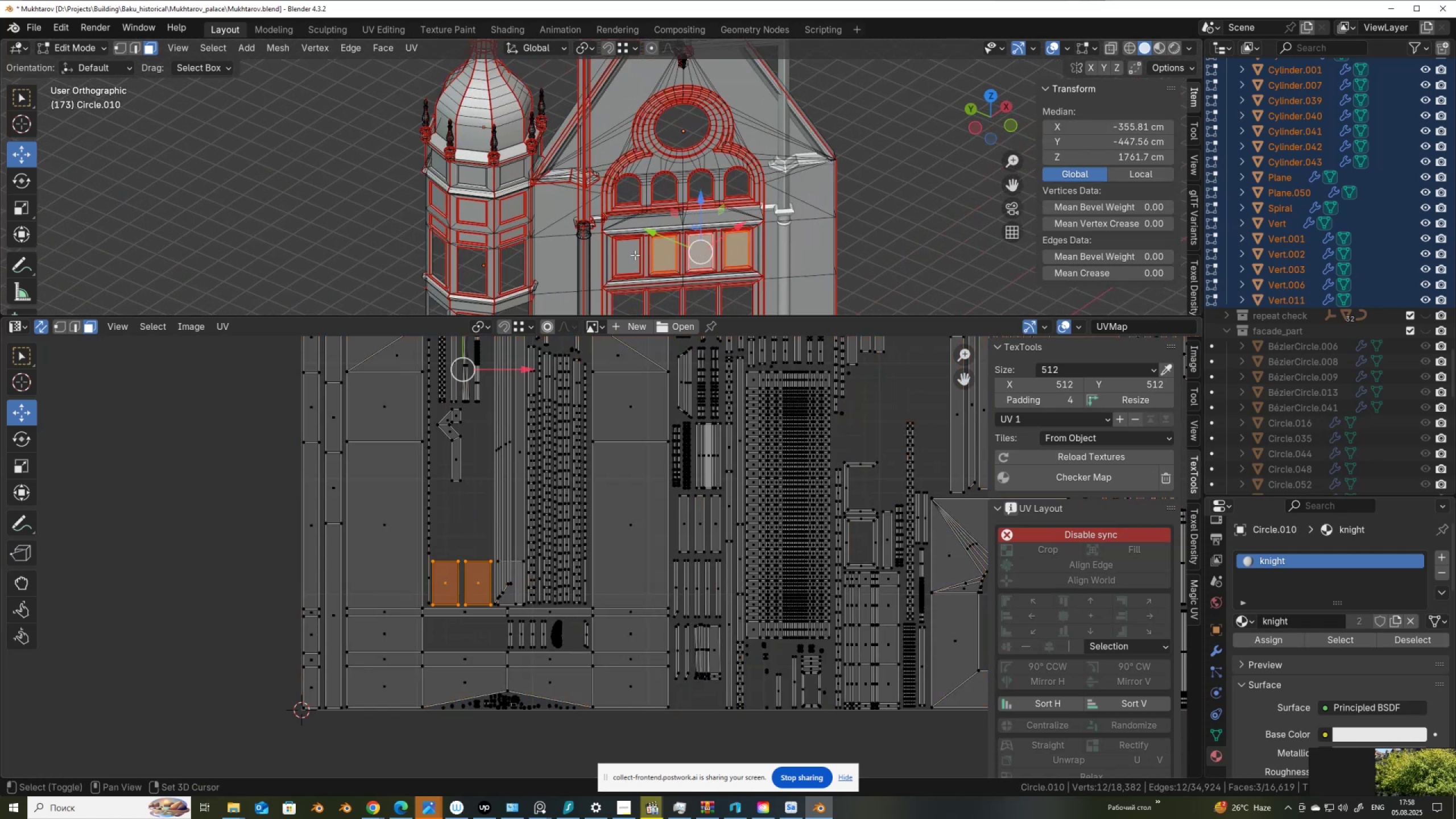 
left_click([631, 255])
 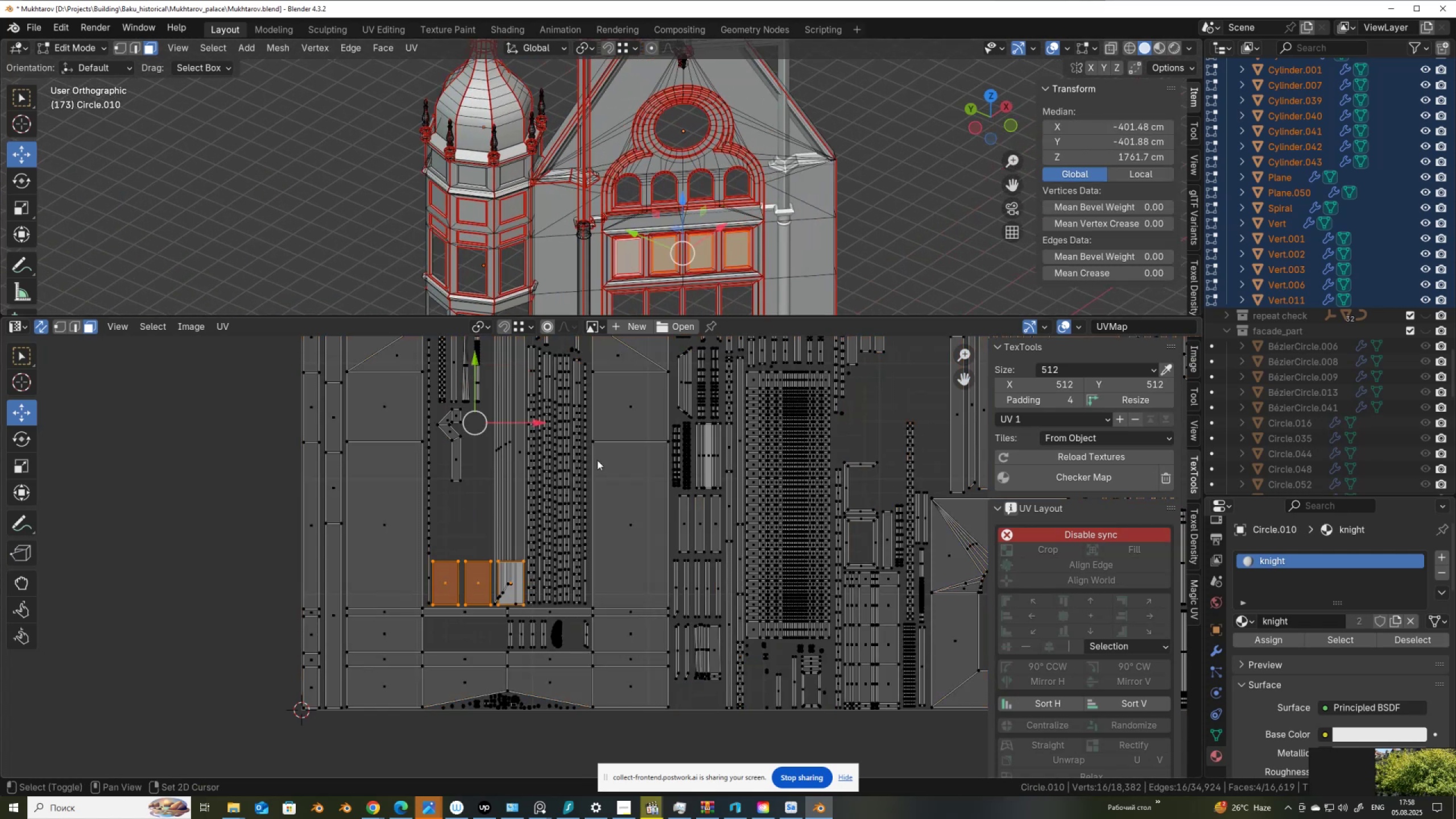 
scroll: coordinate [590, 481], scroll_direction: down, amount: 3.0
 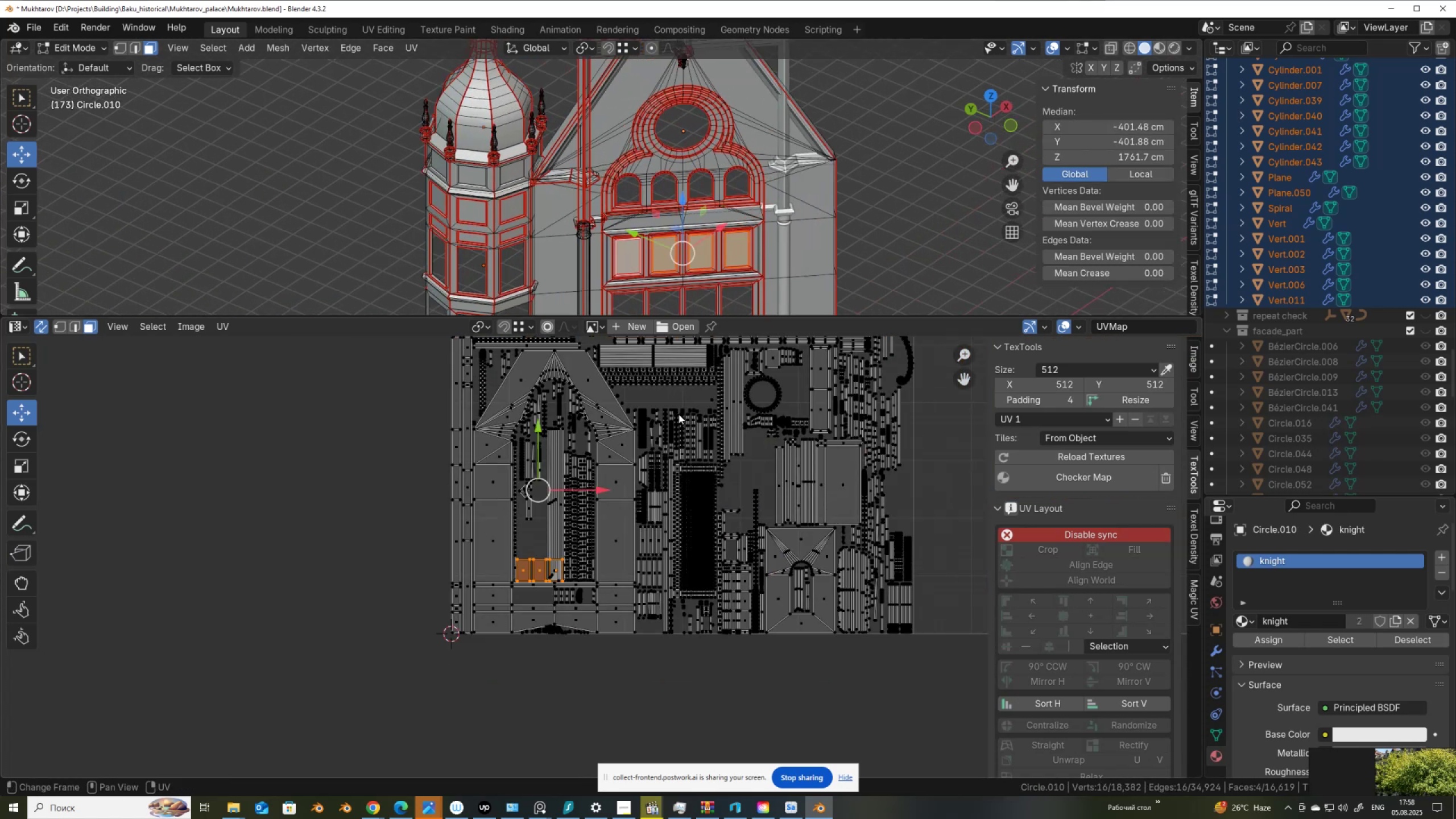 
hold_key(key=ShiftLeft, duration=0.67)
 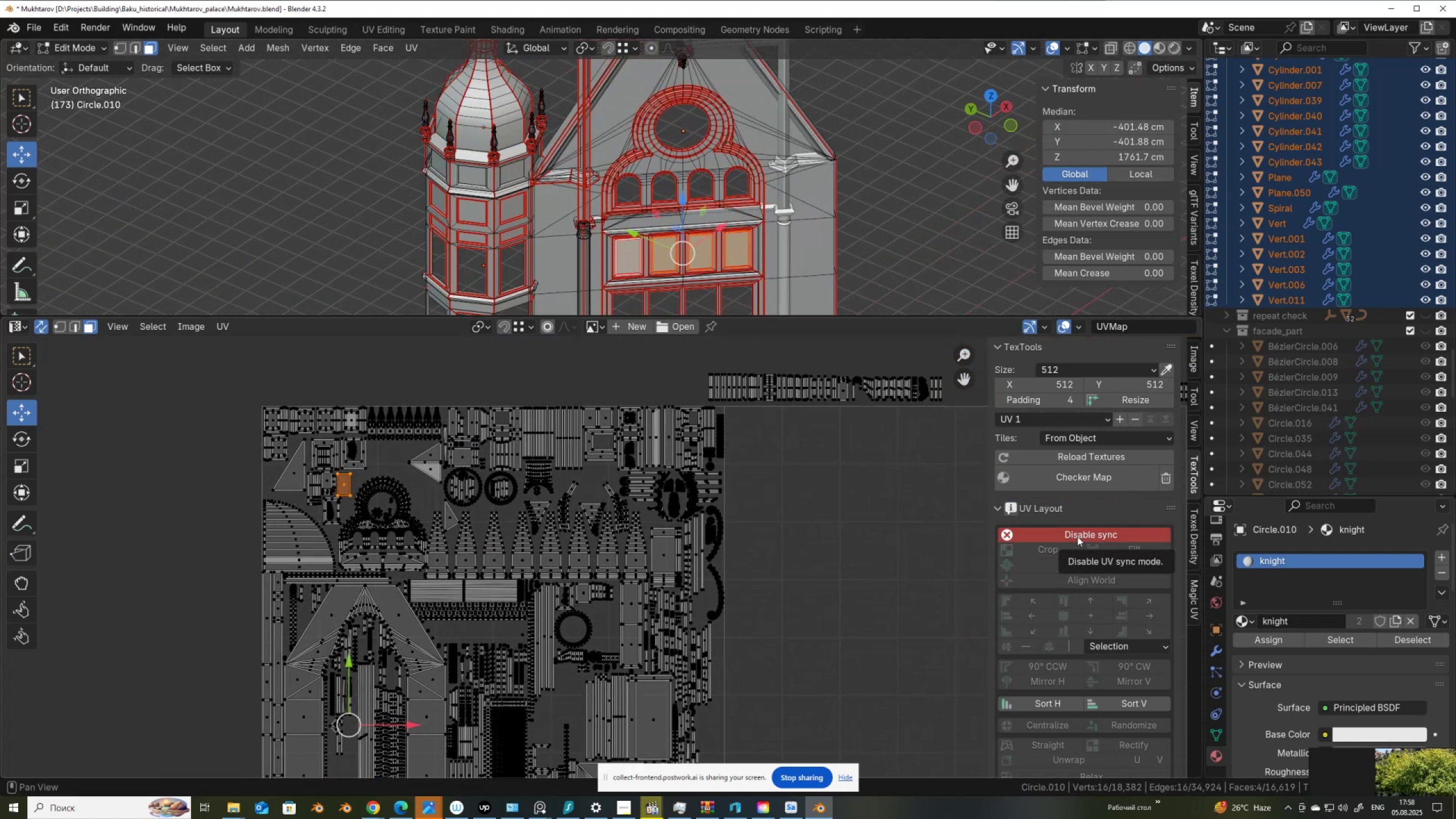 
left_click([1079, 533])
 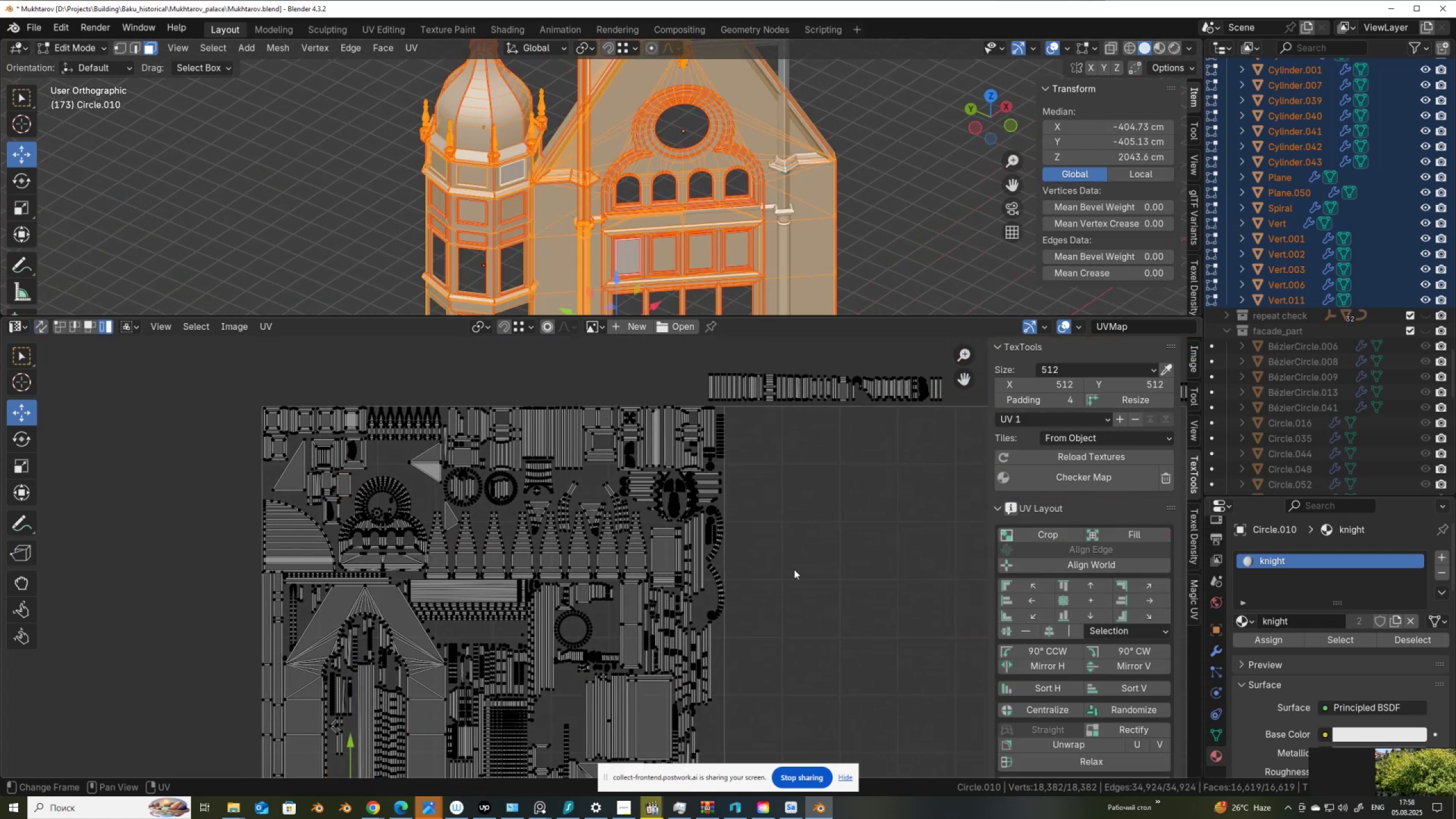 
hold_key(key=ShiftLeft, duration=0.54)
 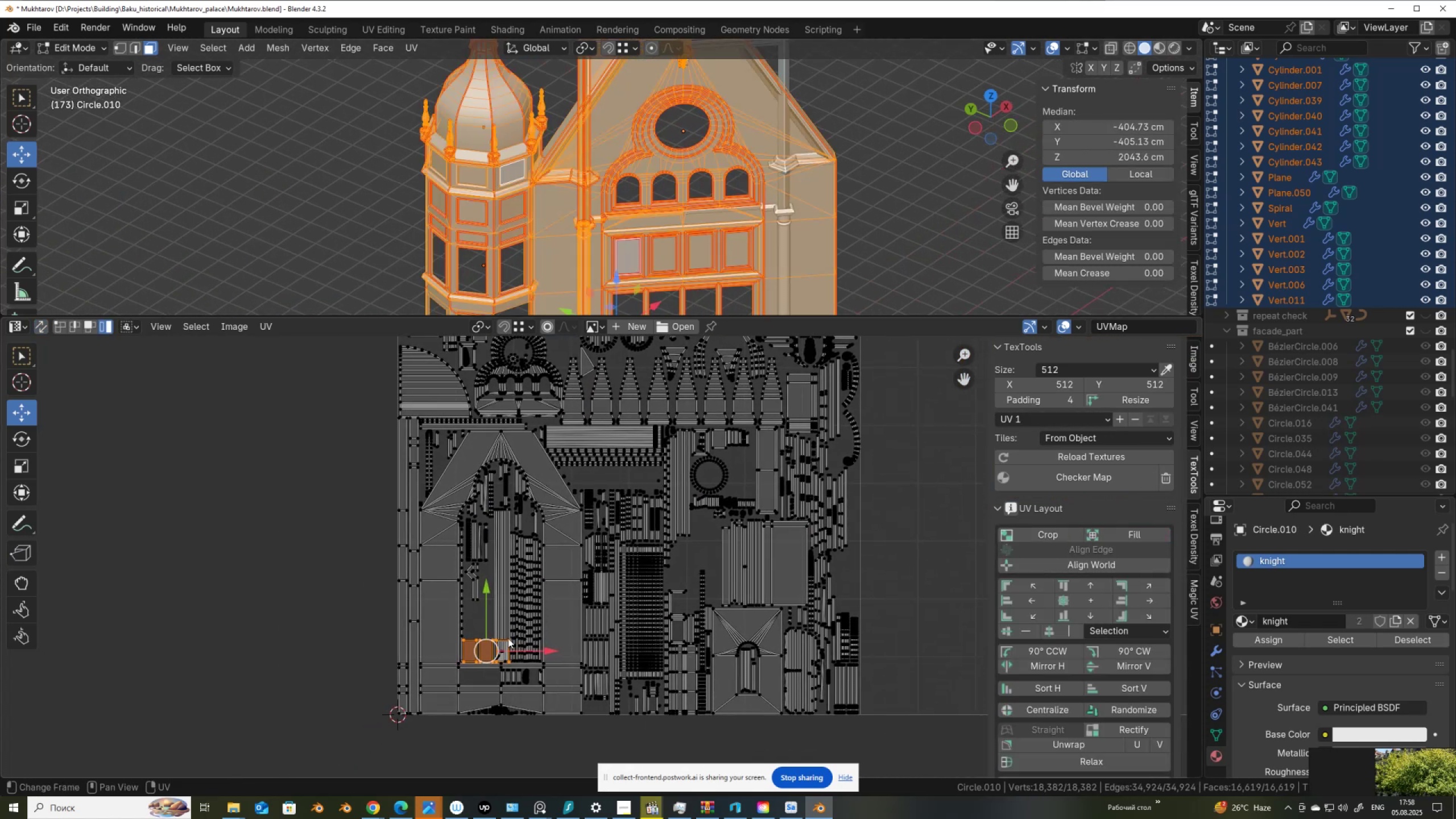 
scroll: coordinate [485, 623], scroll_direction: down, amount: 1.0
 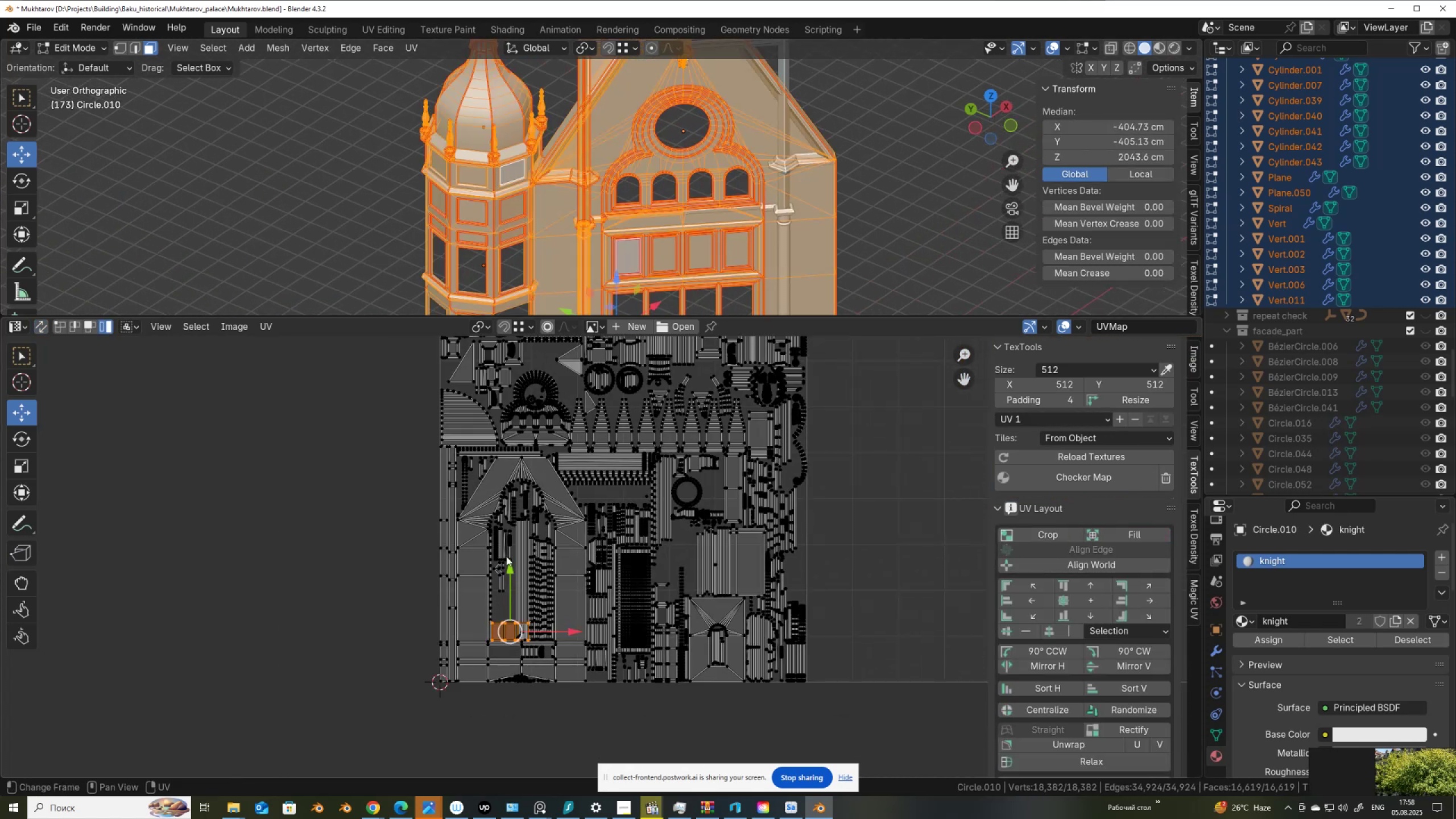 
hold_key(key=ShiftLeft, duration=0.34)
scroll: coordinate [518, 534], scroll_direction: up, amount: 5.0
 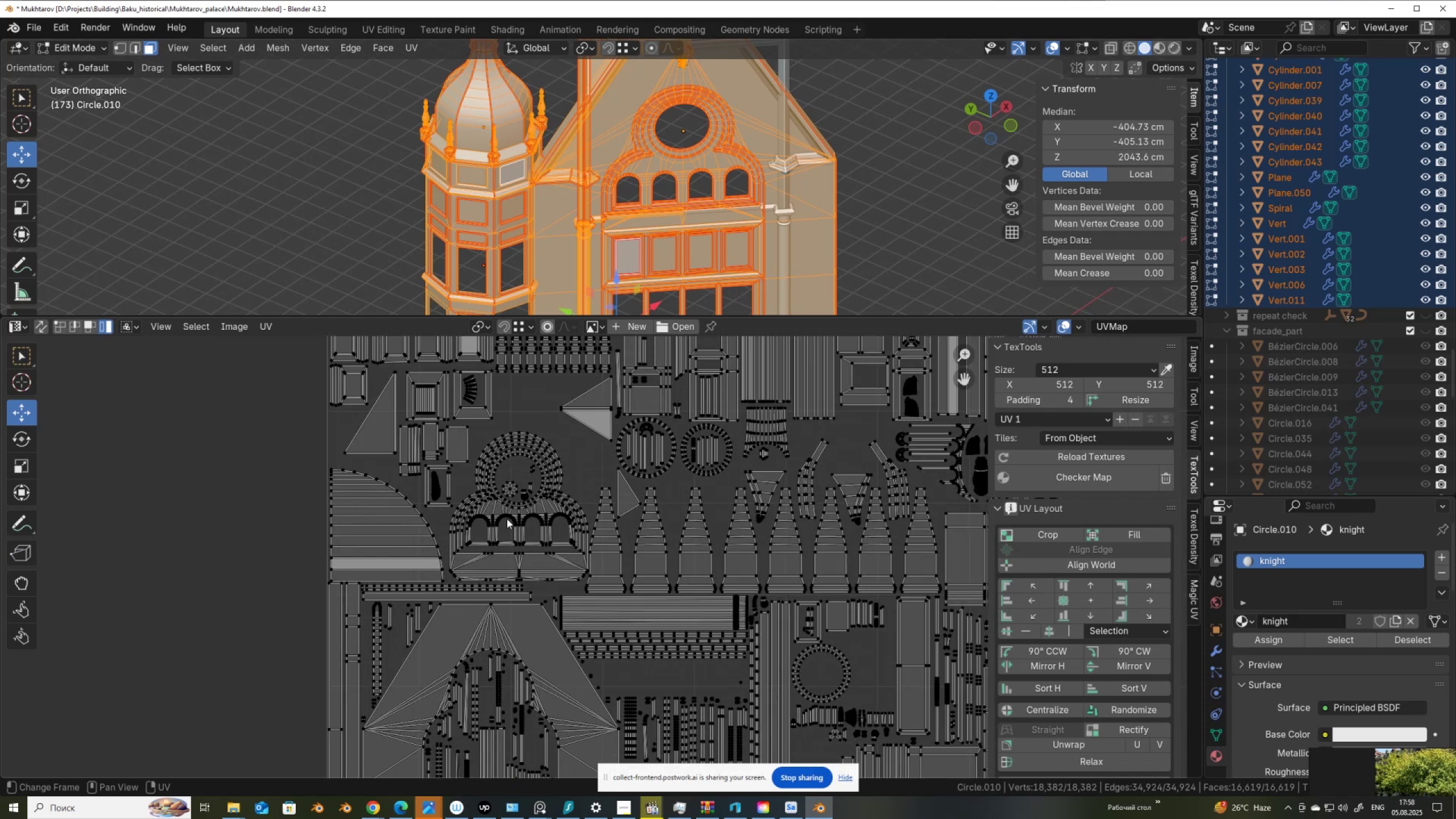 
hold_key(key=ShiftLeft, duration=1.18)
left_click([468, 460])
 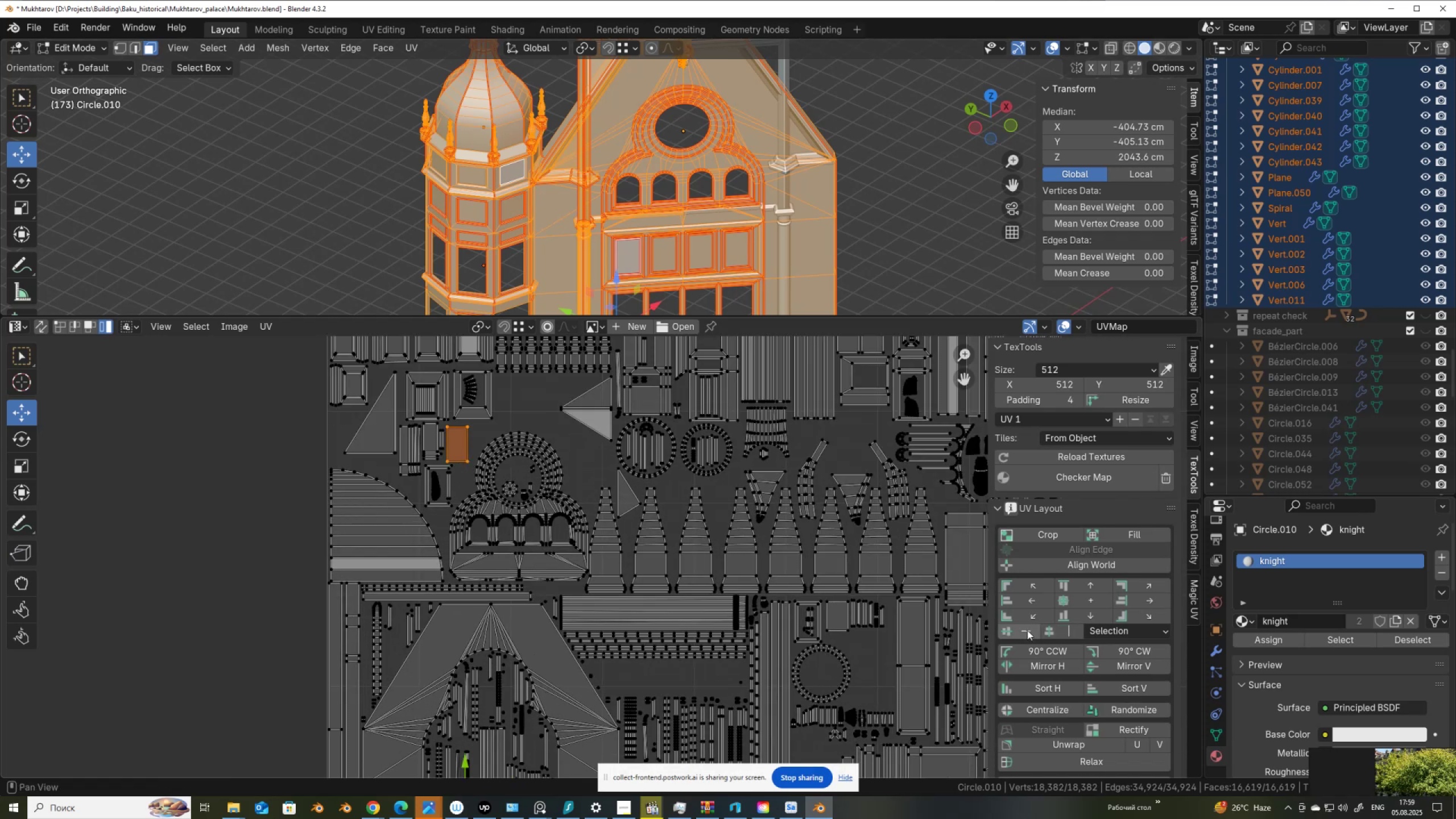 
double_click([1062, 633])
 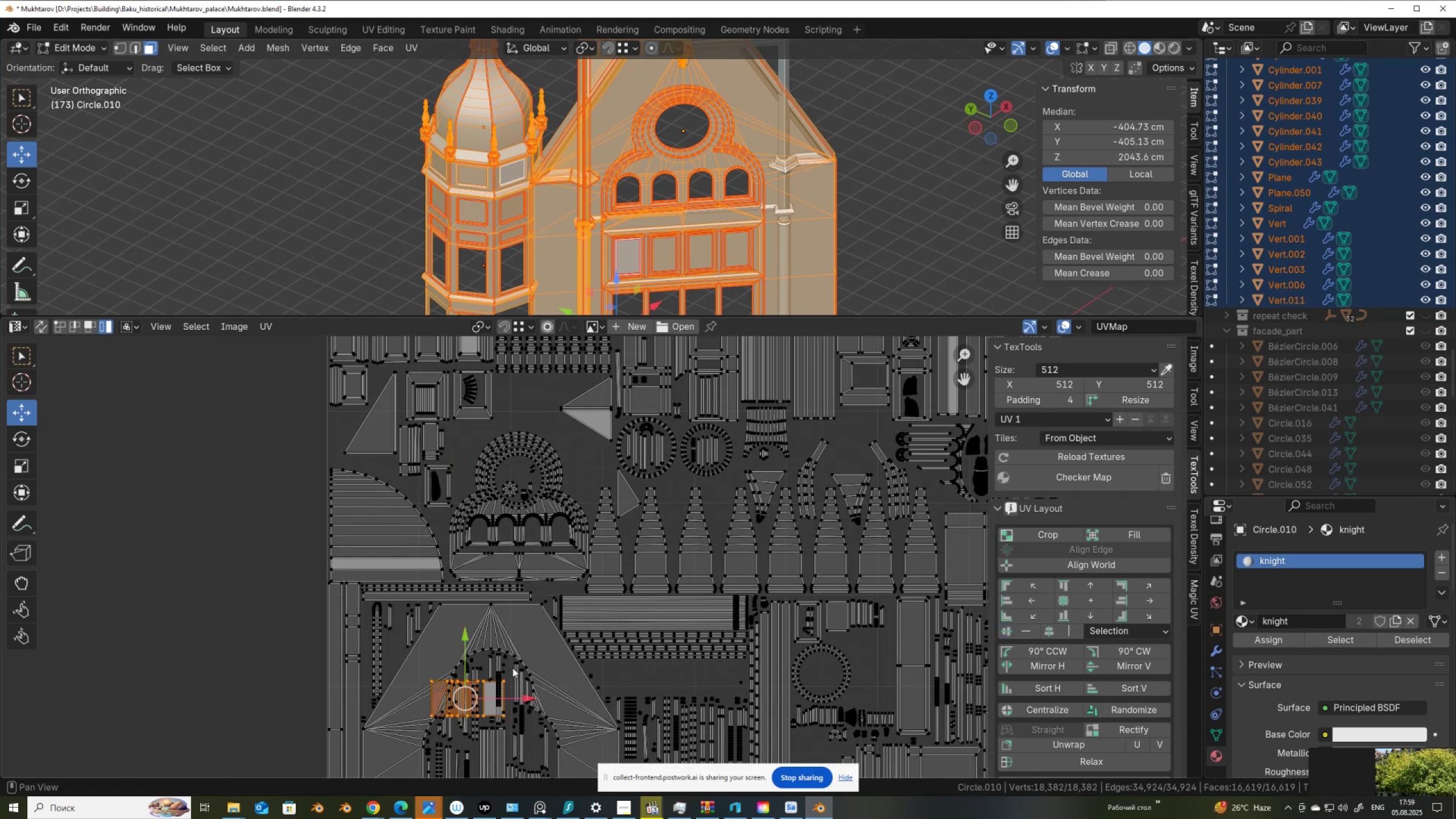 
hold_key(key=ShiftLeft, duration=0.78)
 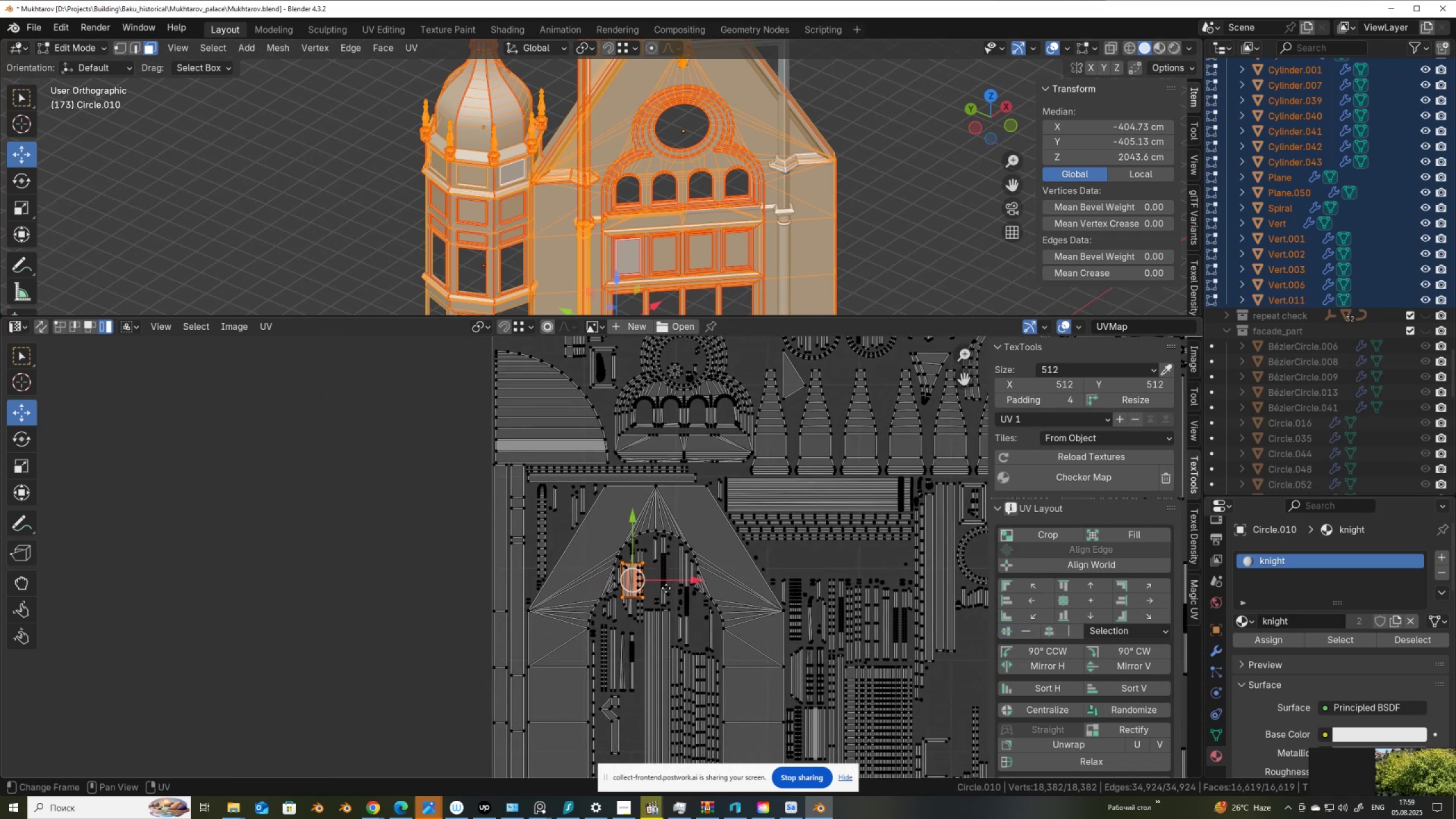 
scroll: coordinate [666, 588], scroll_direction: up, amount: 1.0
 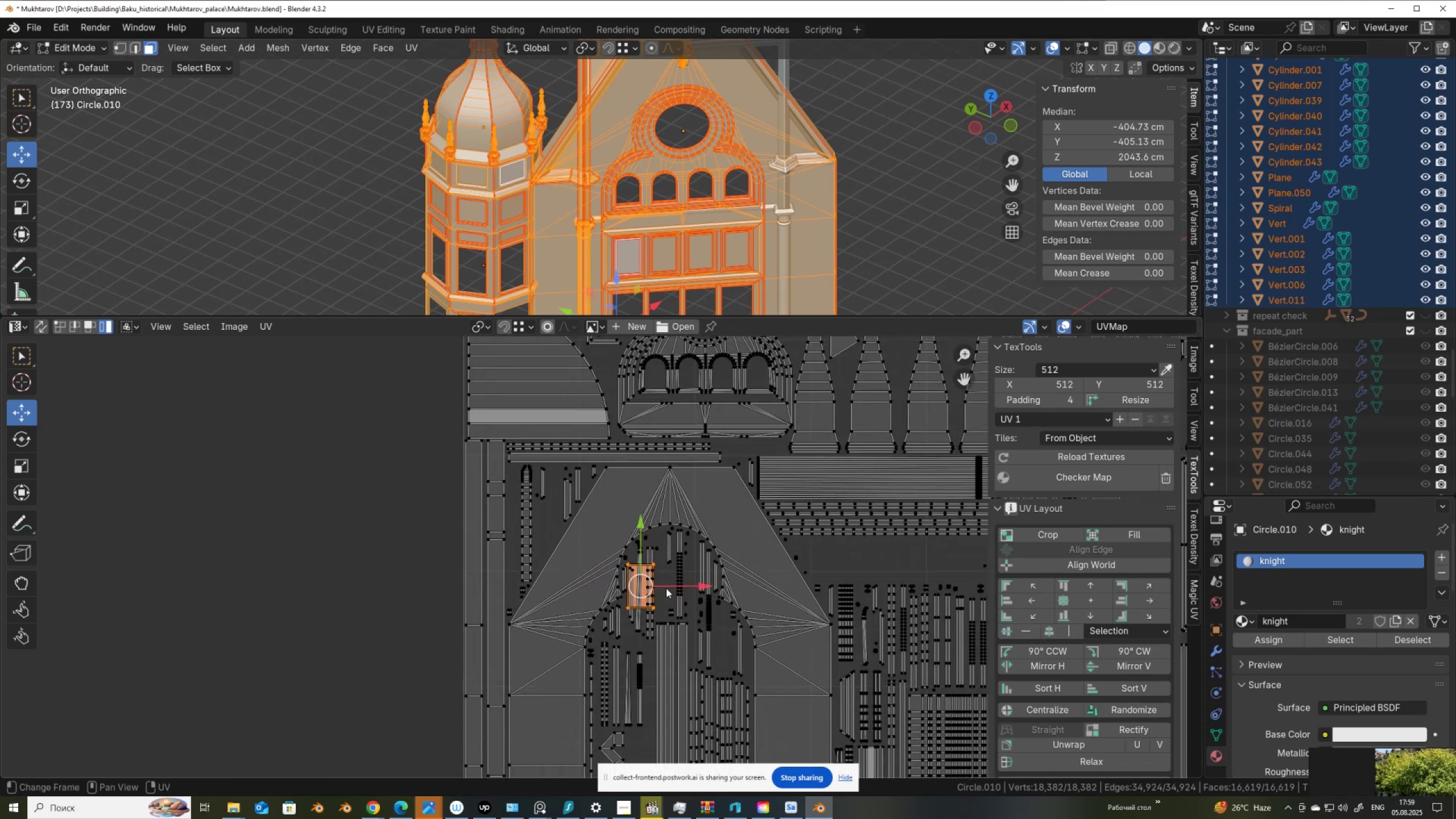 
hold_key(key=ShiftLeft, duration=0.34)
 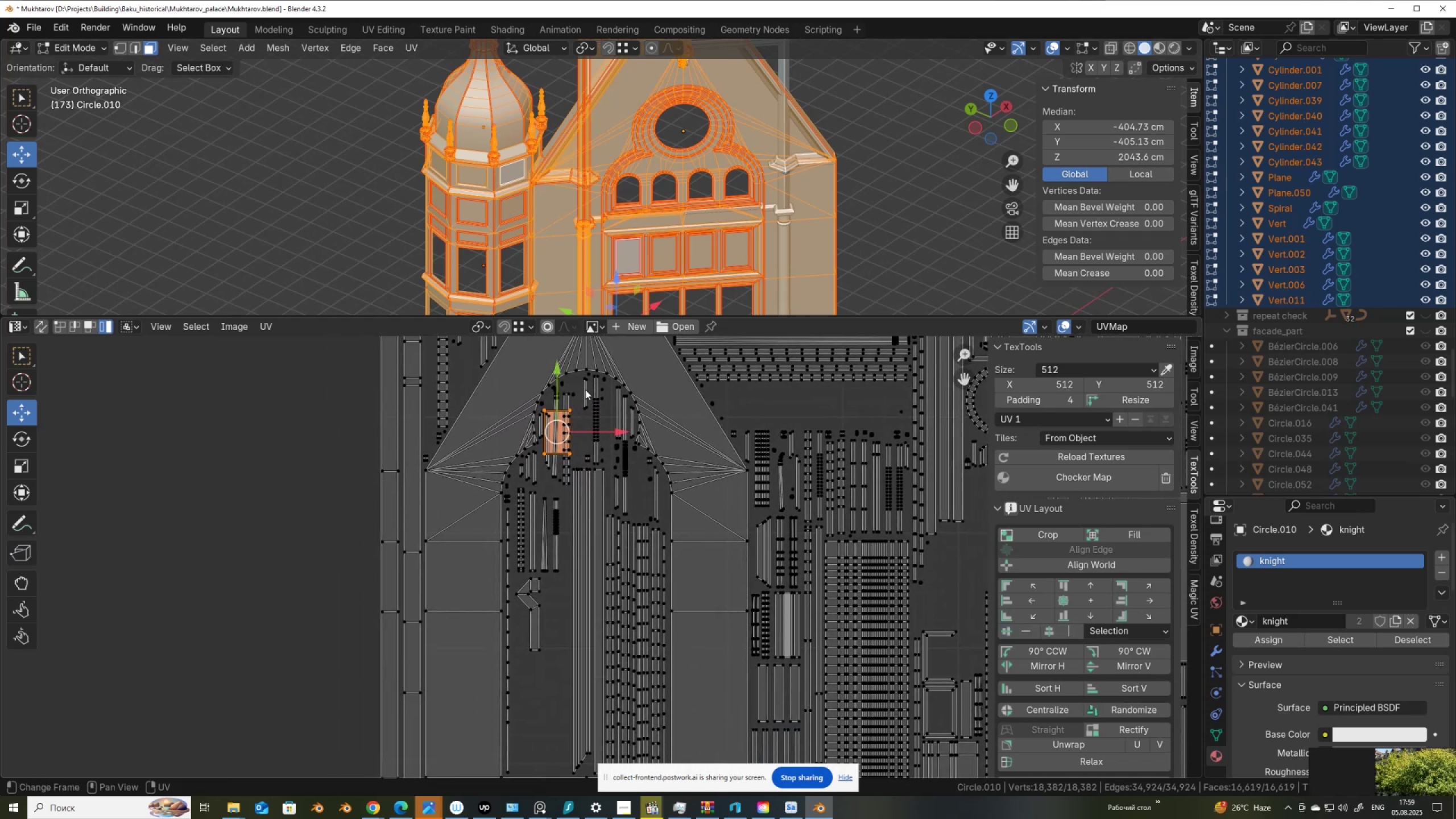 
key(G)
 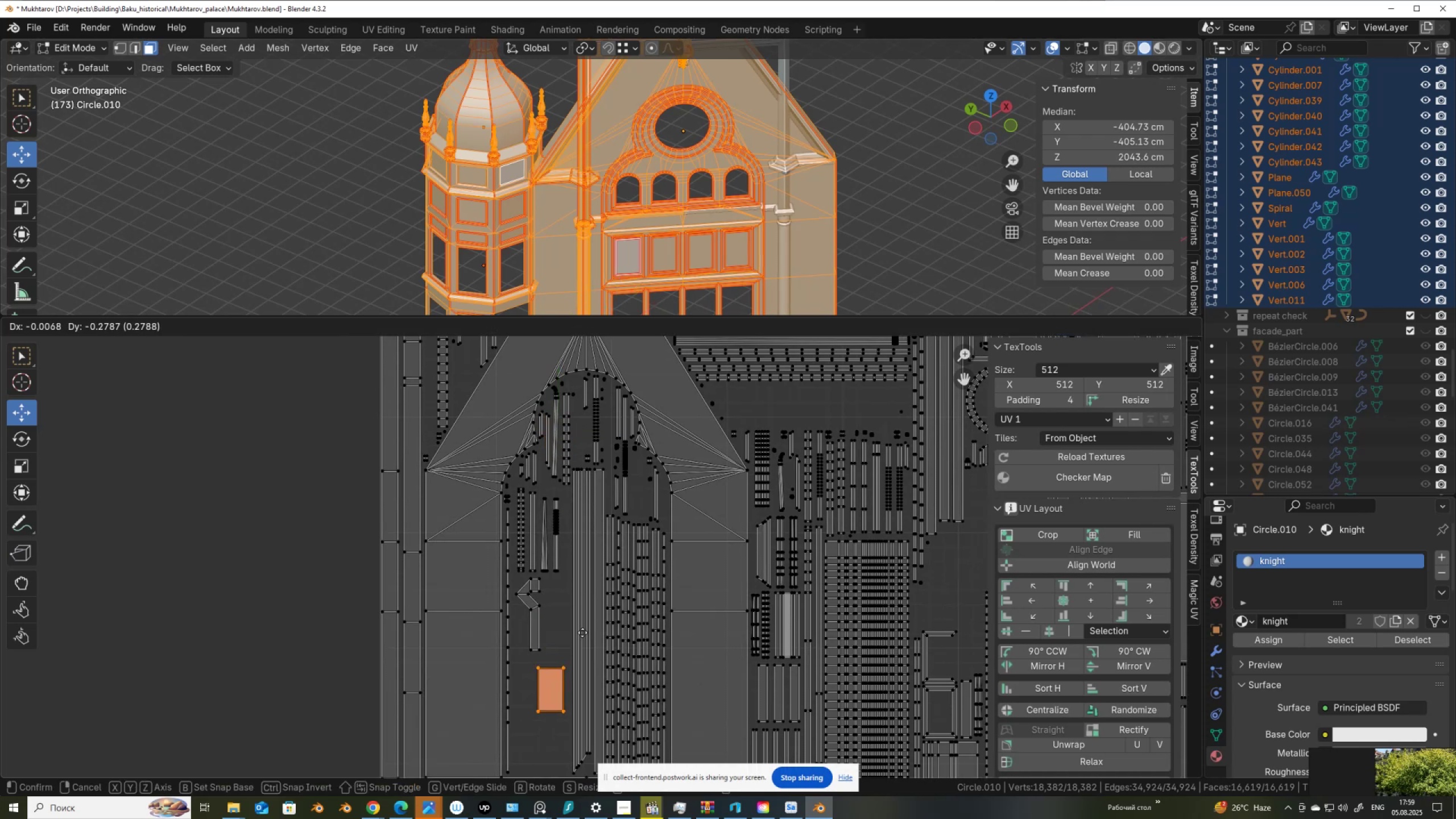 
left_click([582, 634])
 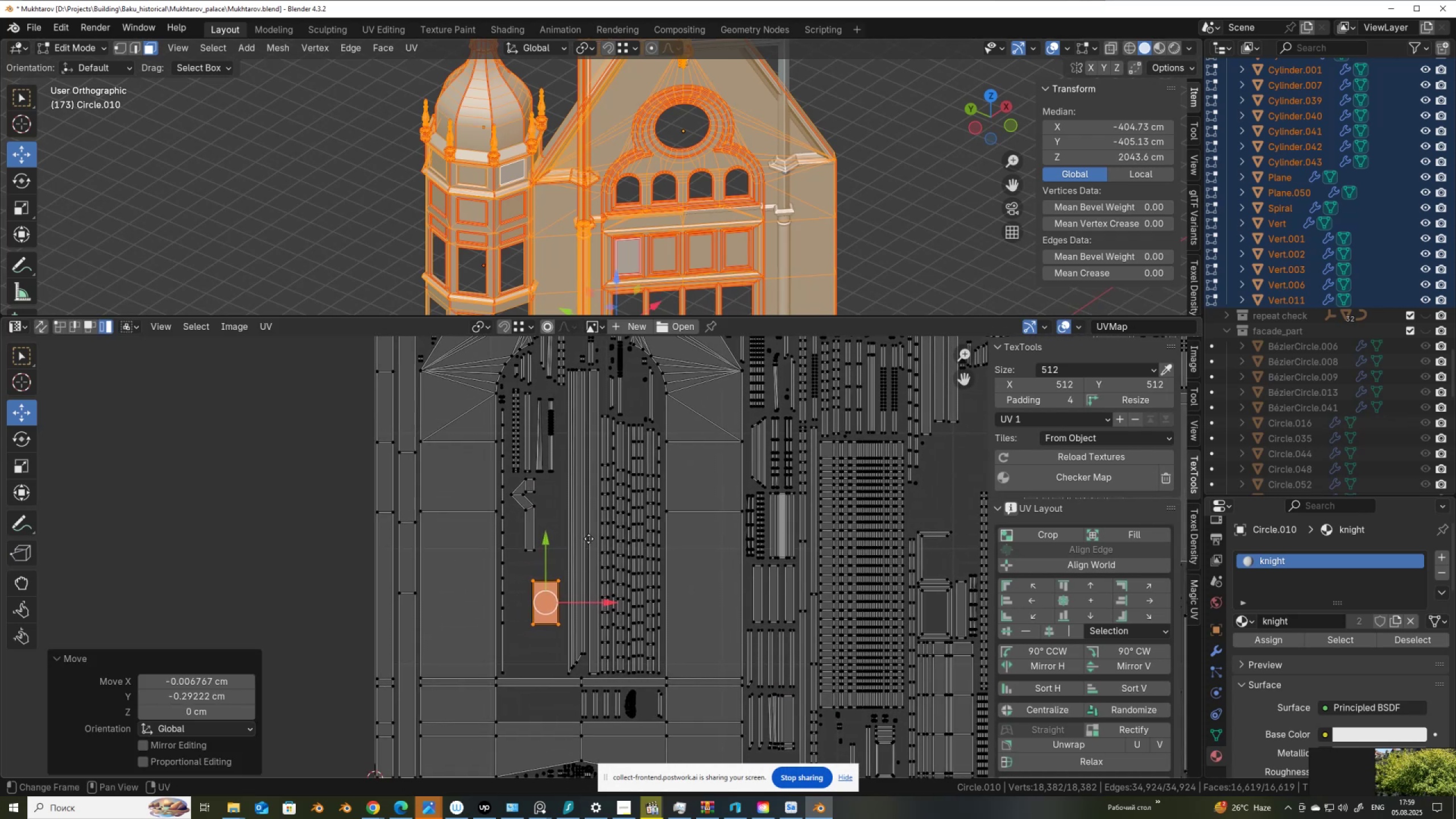 
key(G)
 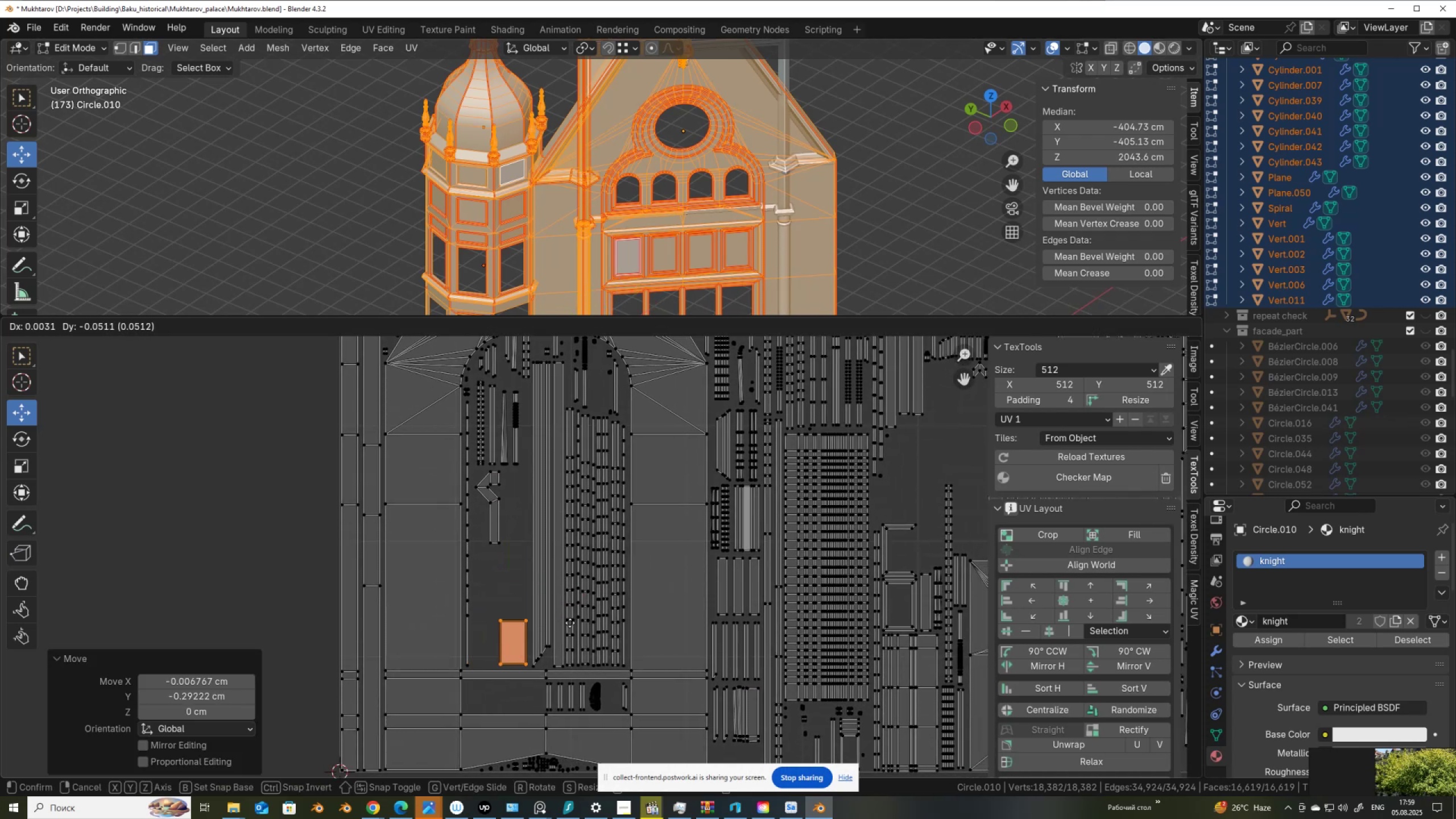 
left_click([570, 623])
 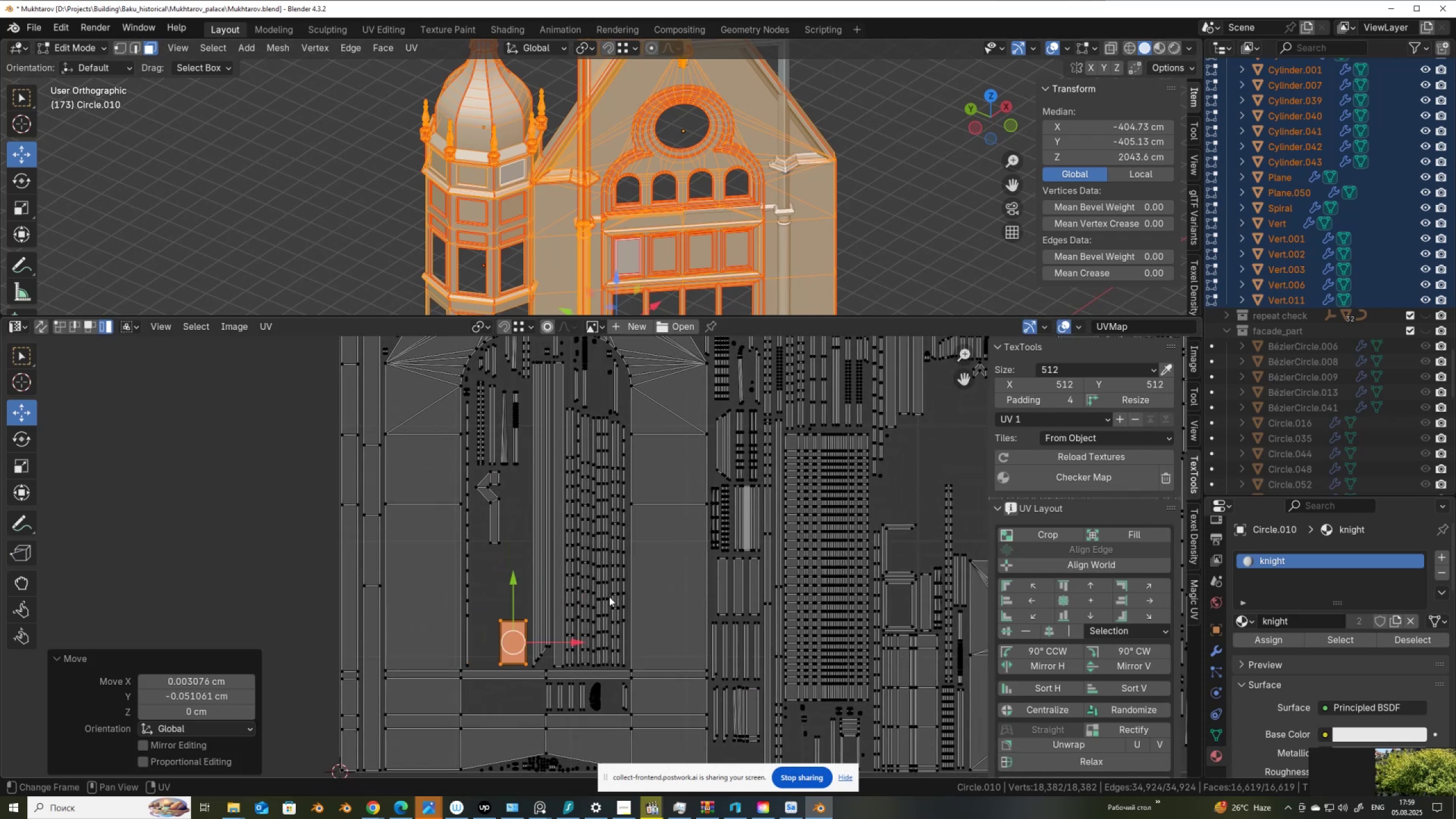 
key(S)
 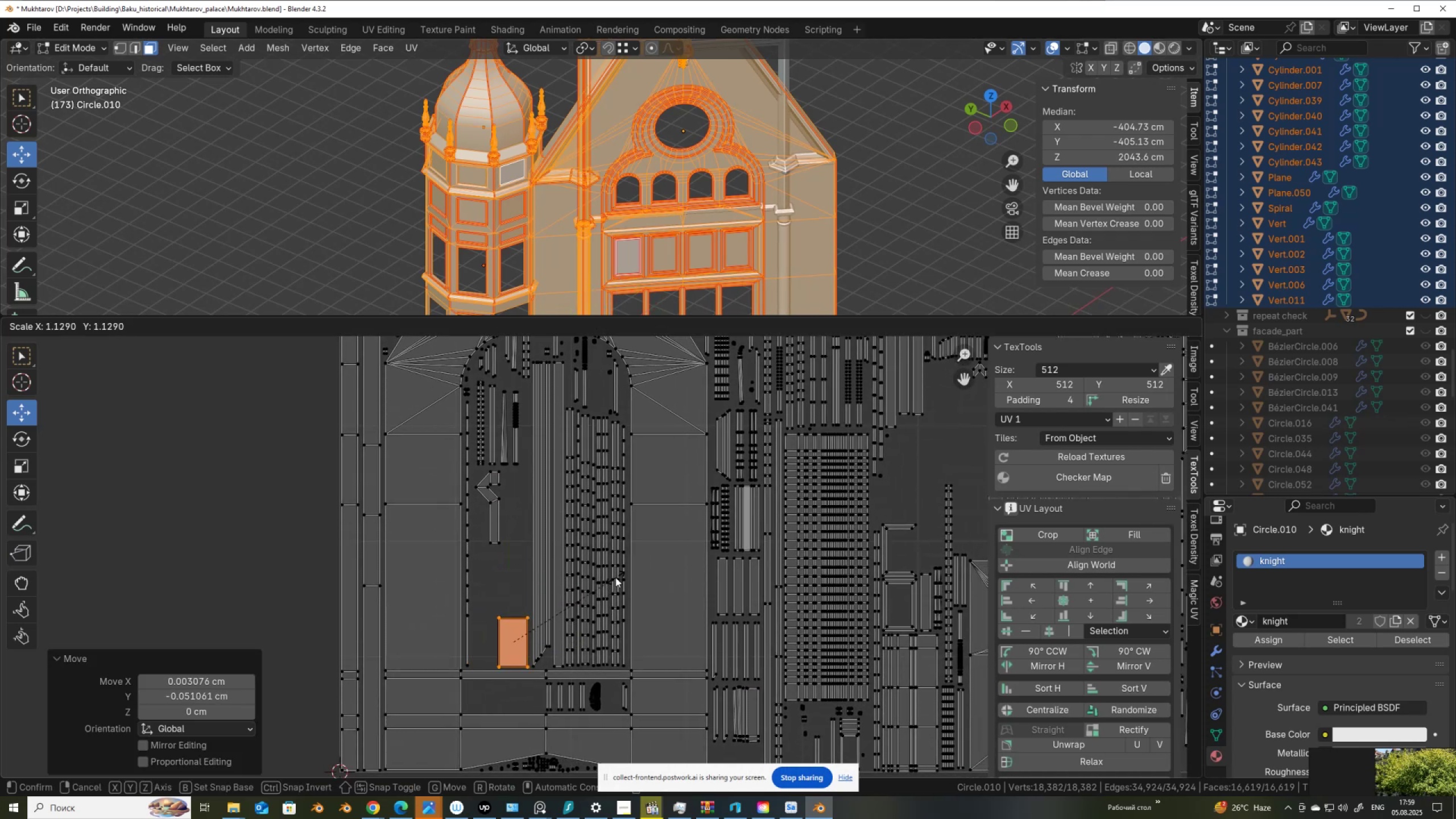 
left_click([616, 577])
 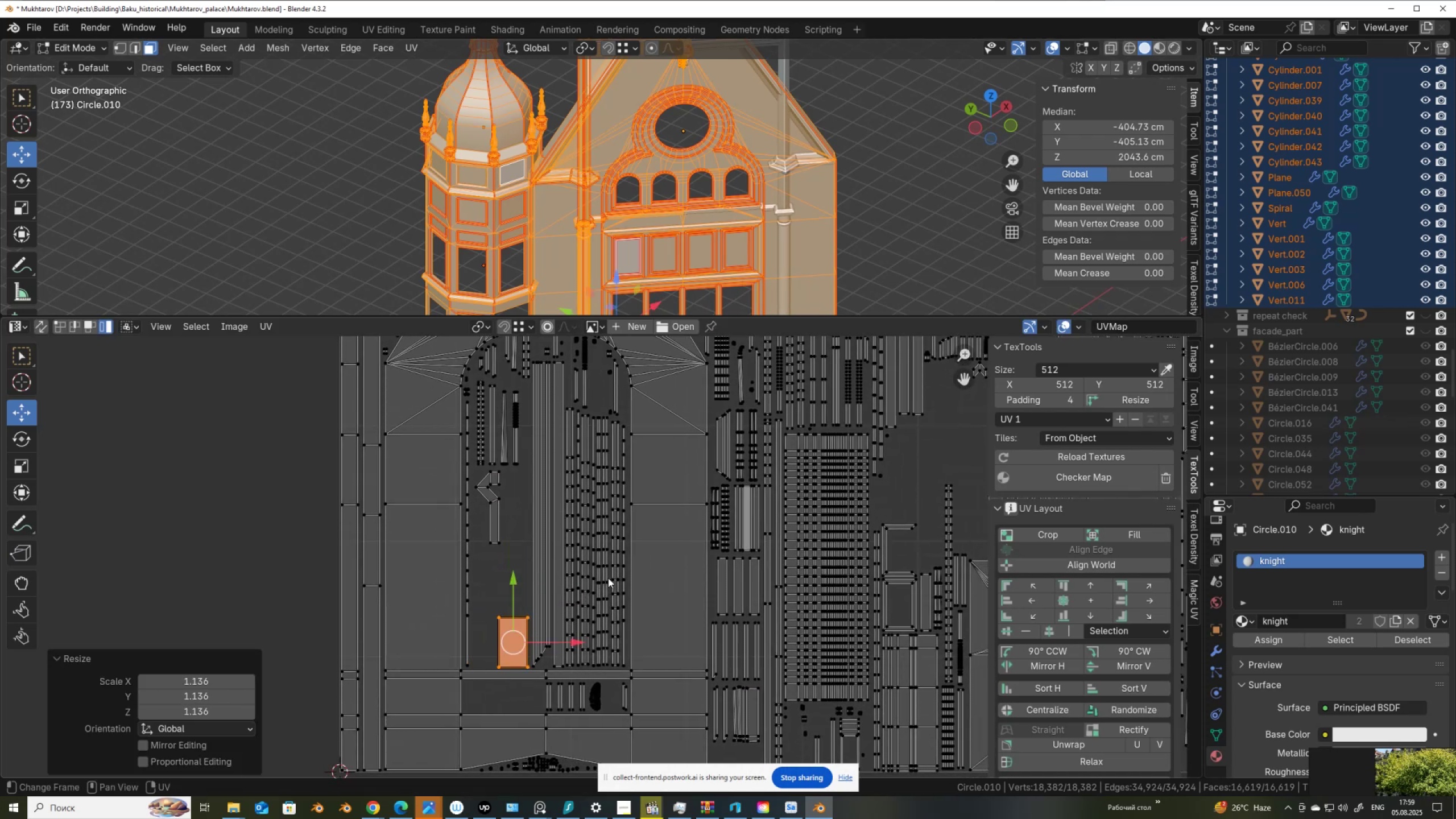 
scroll: coordinate [607, 578], scroll_direction: down, amount: 4.0
 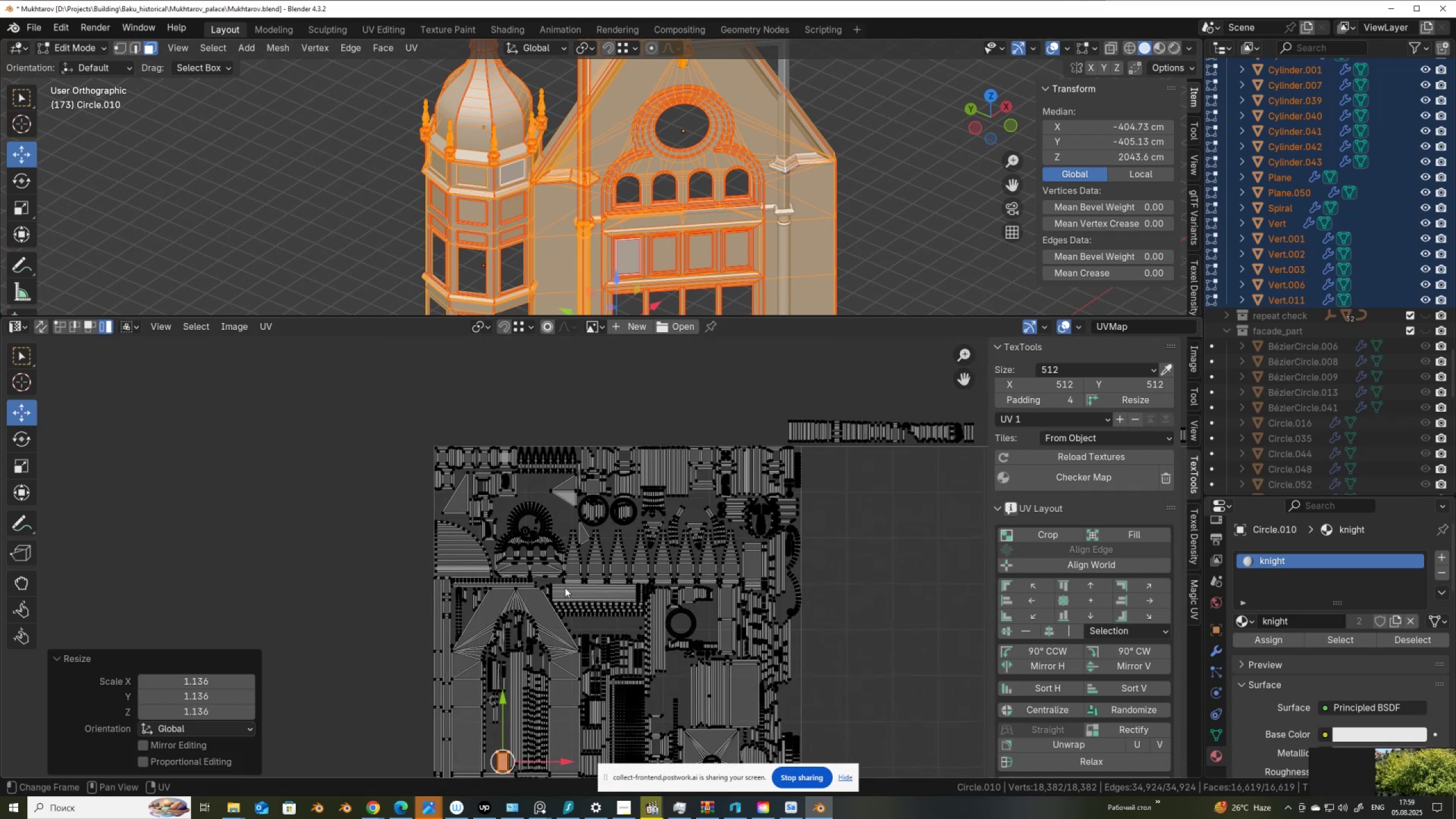 
scroll: coordinate [511, 534], scroll_direction: up, amount: 5.0
 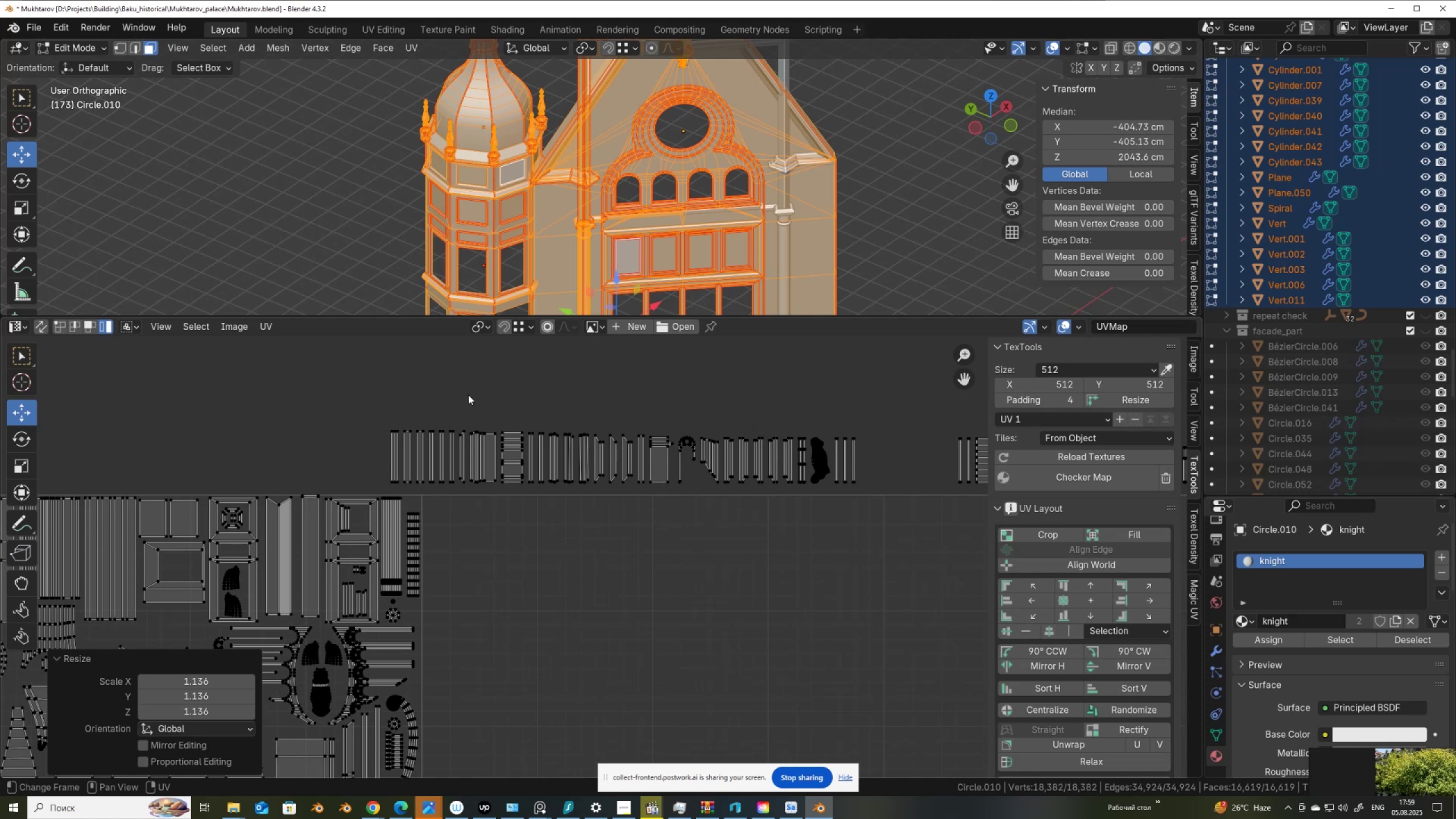 
left_click([441, 204])
 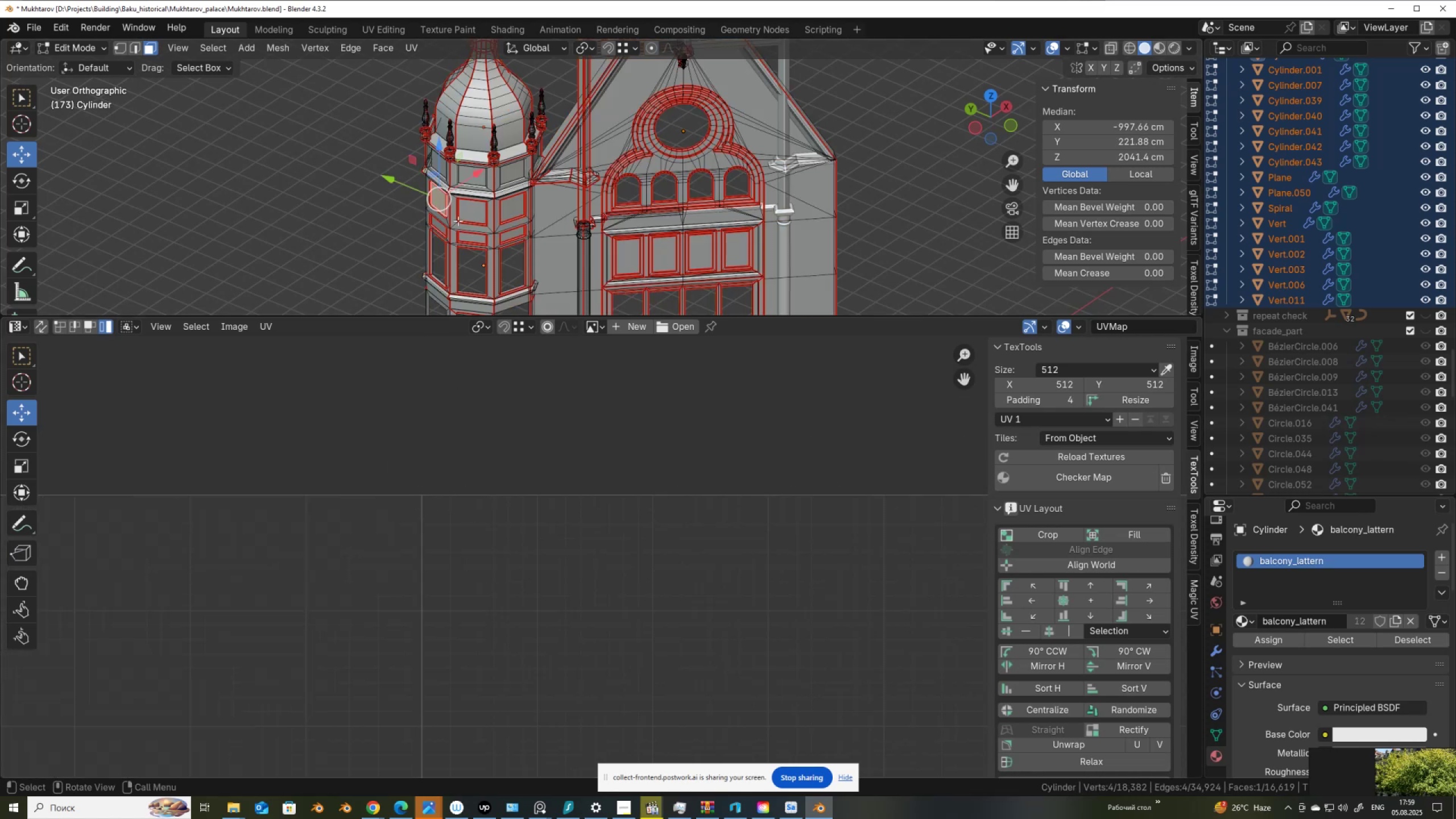 
hold_key(key=ShiftLeft, duration=1.0)
left_click([515, 206])
 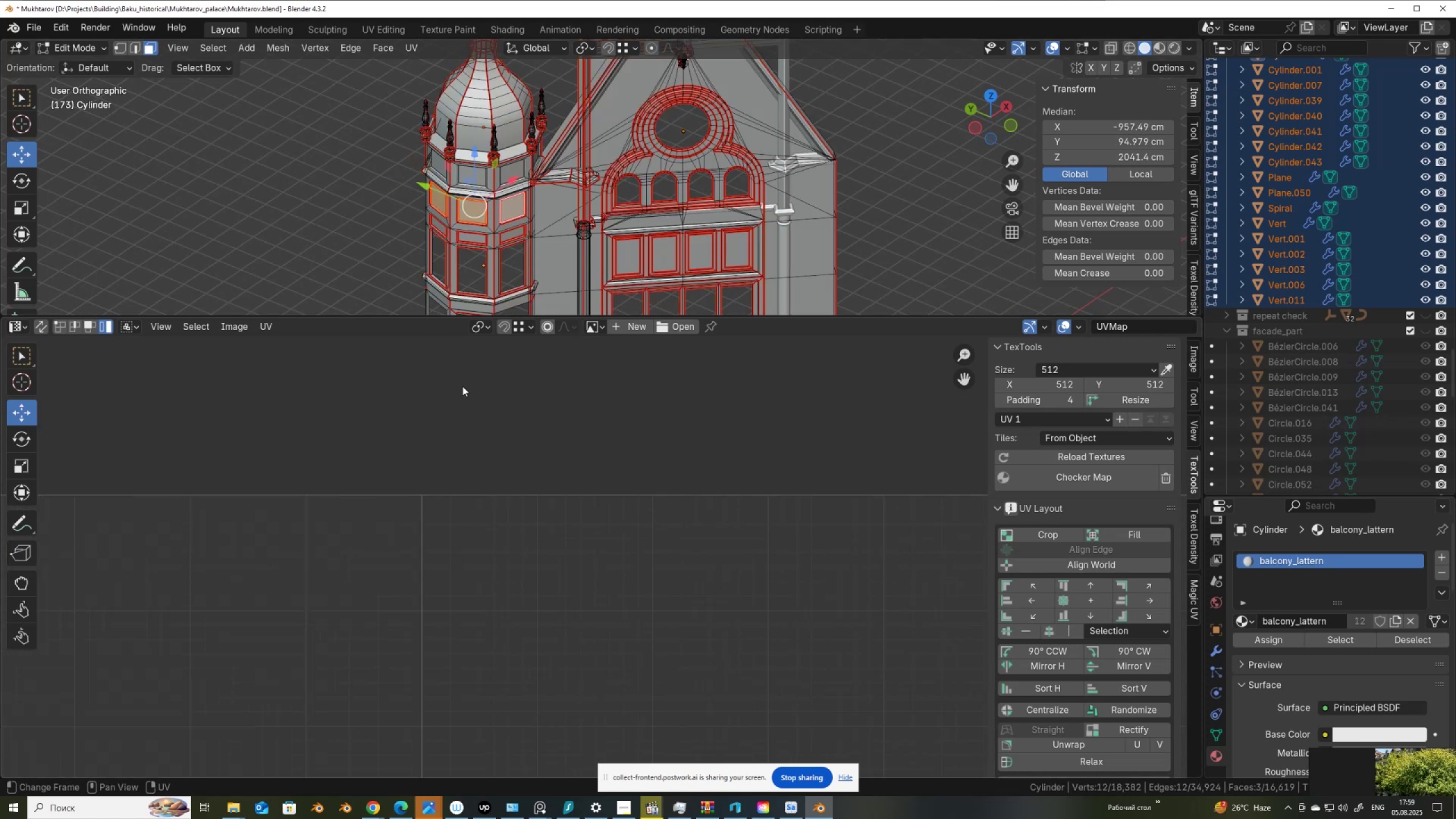 
scroll: coordinate [535, 618], scroll_direction: down, amount: 8.0
 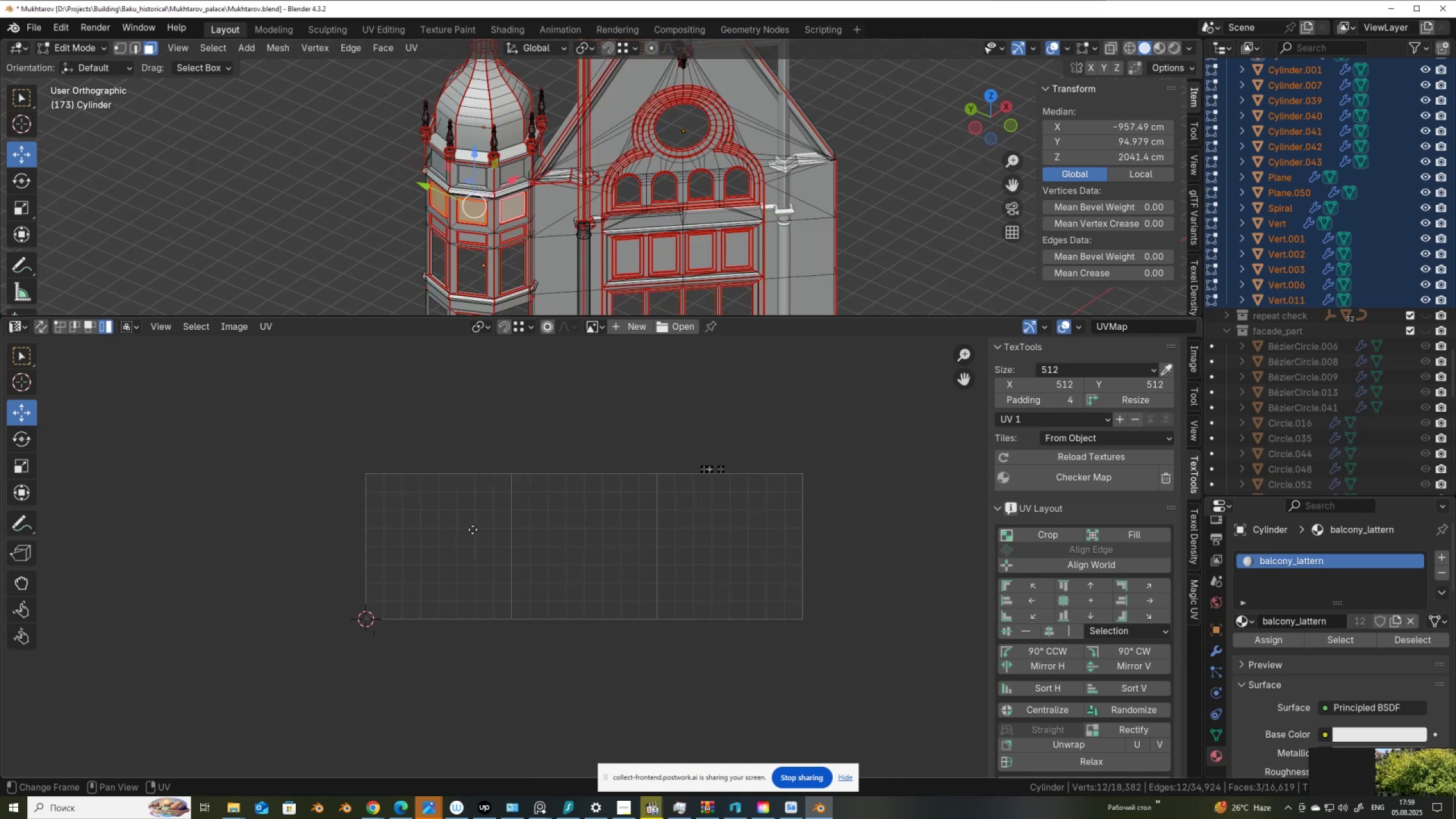 
scroll: coordinate [452, 543], scroll_direction: up, amount: 3.0
 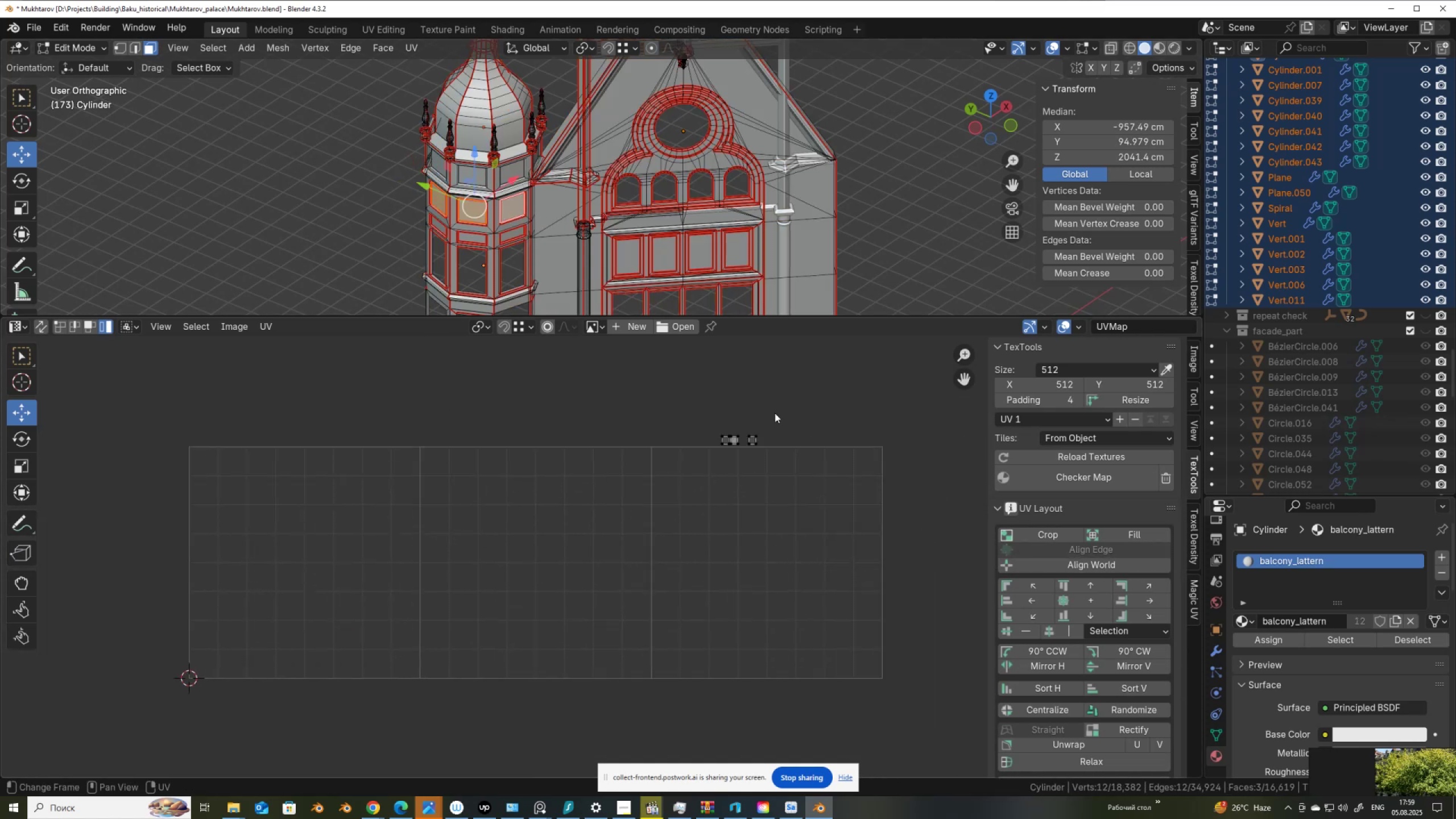 
left_click_drag(start_coordinate=[688, 412], to_coordinate=[774, 464])
 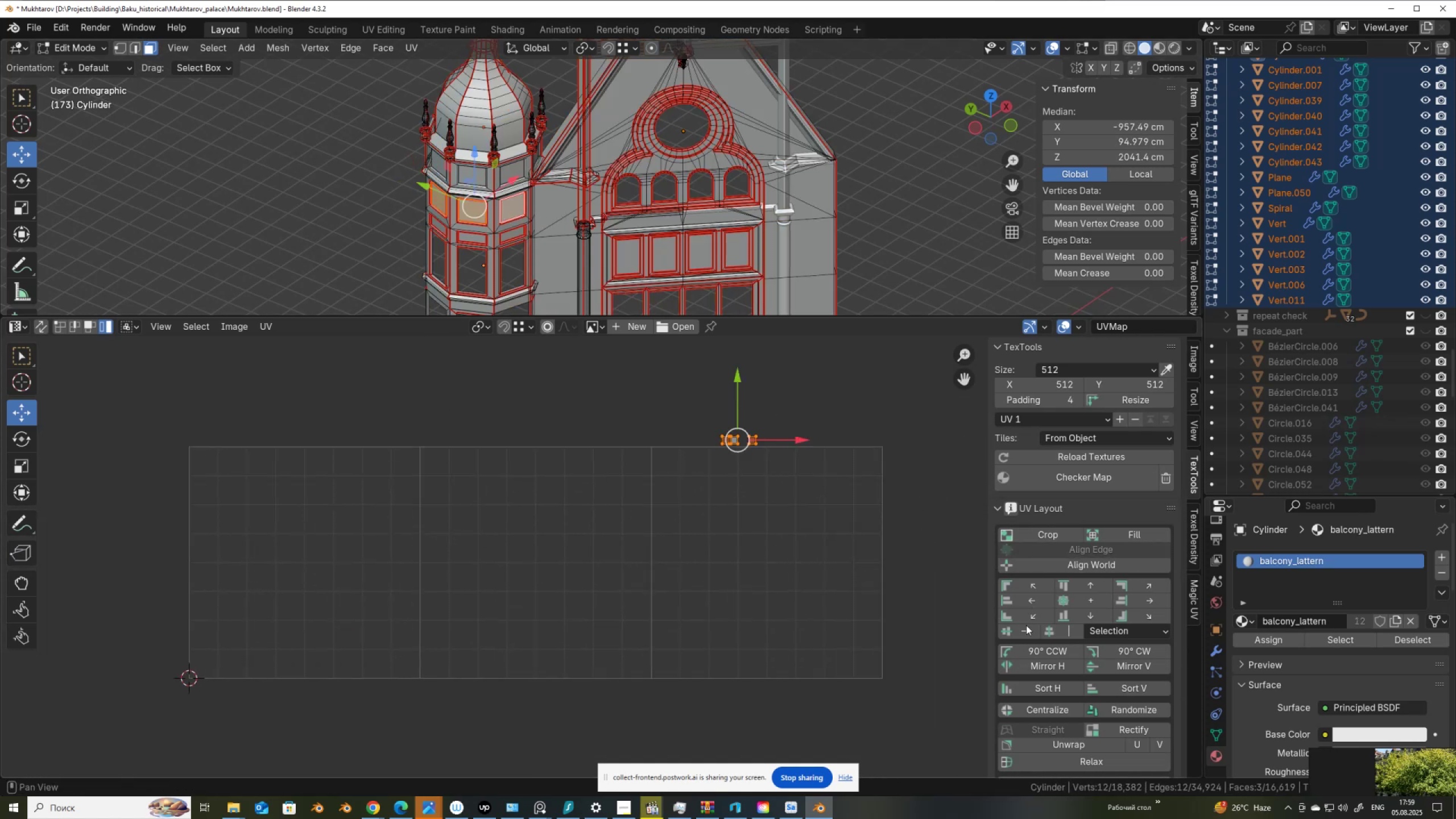 
left_click([1026, 627])
 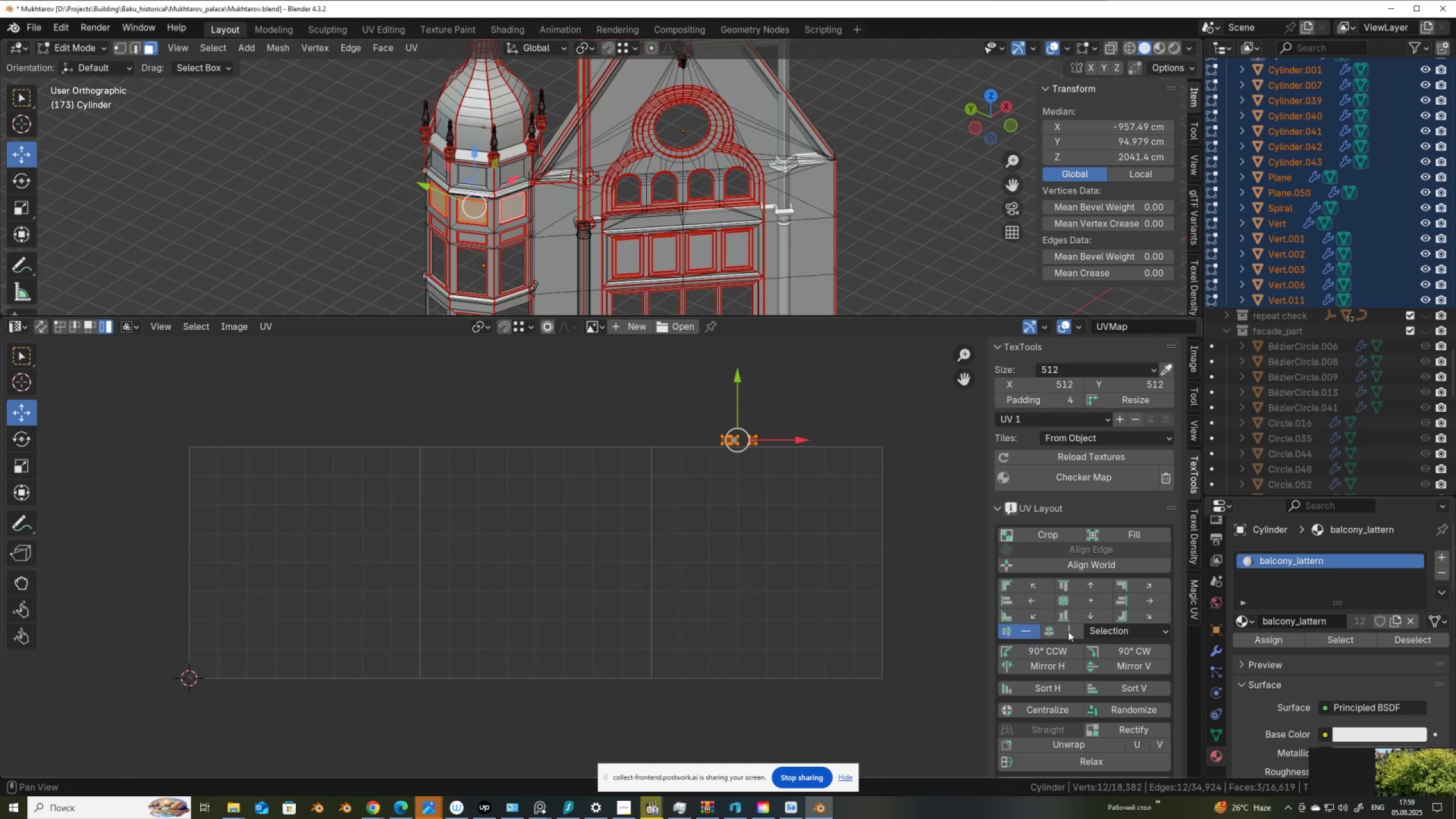 
left_click([1068, 631])
 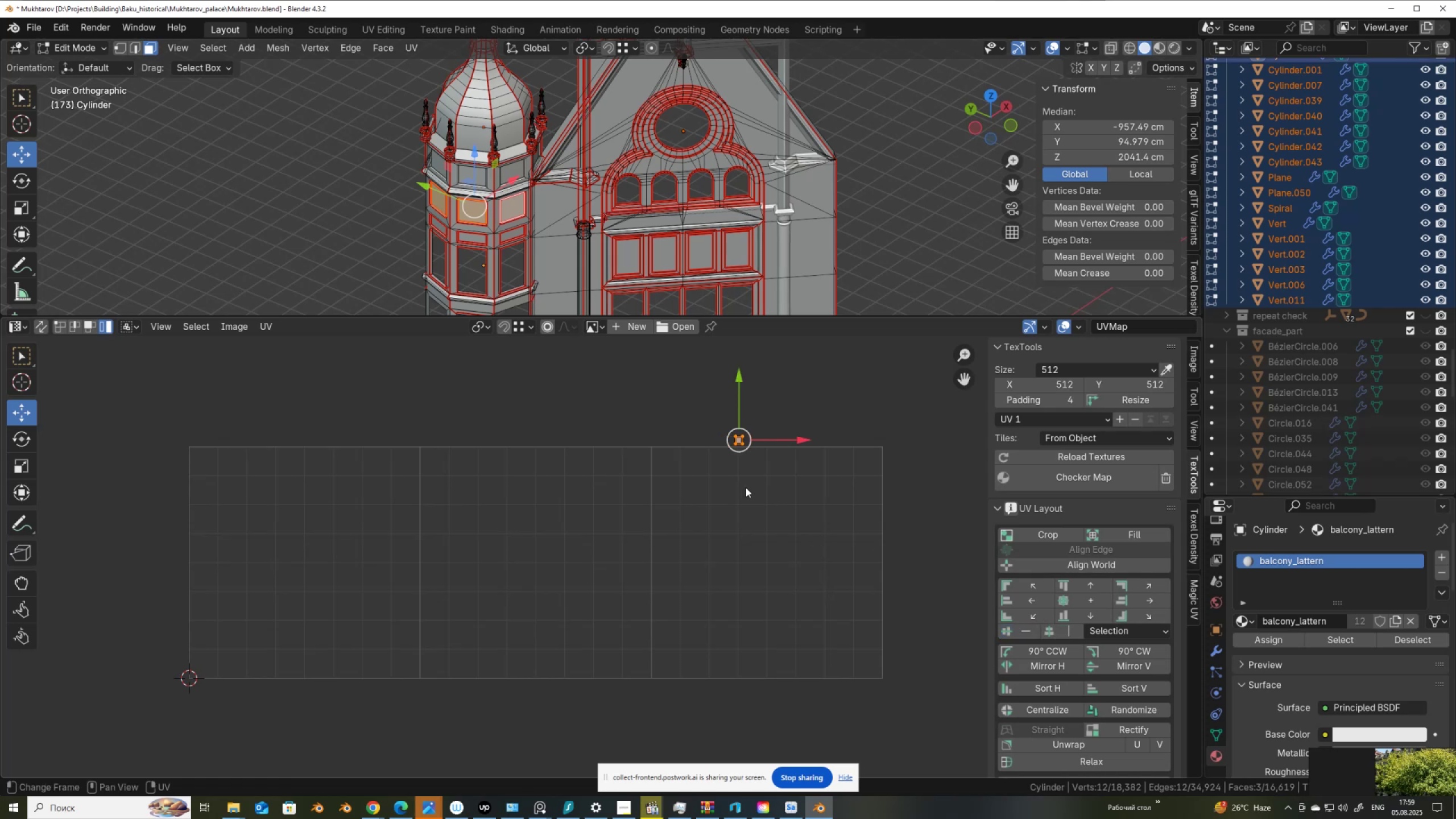 
key(G)
 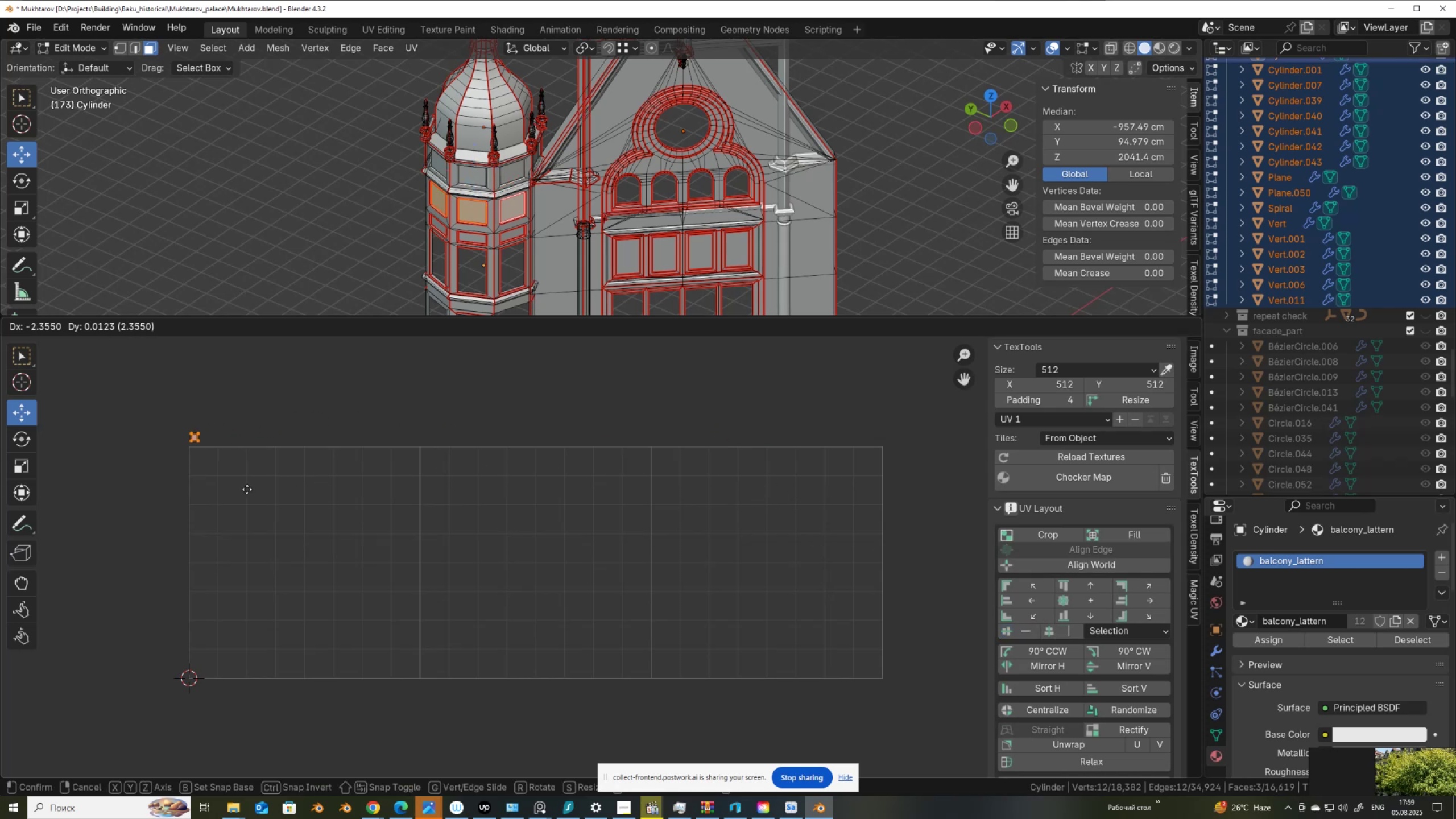 
left_click([247, 489])
 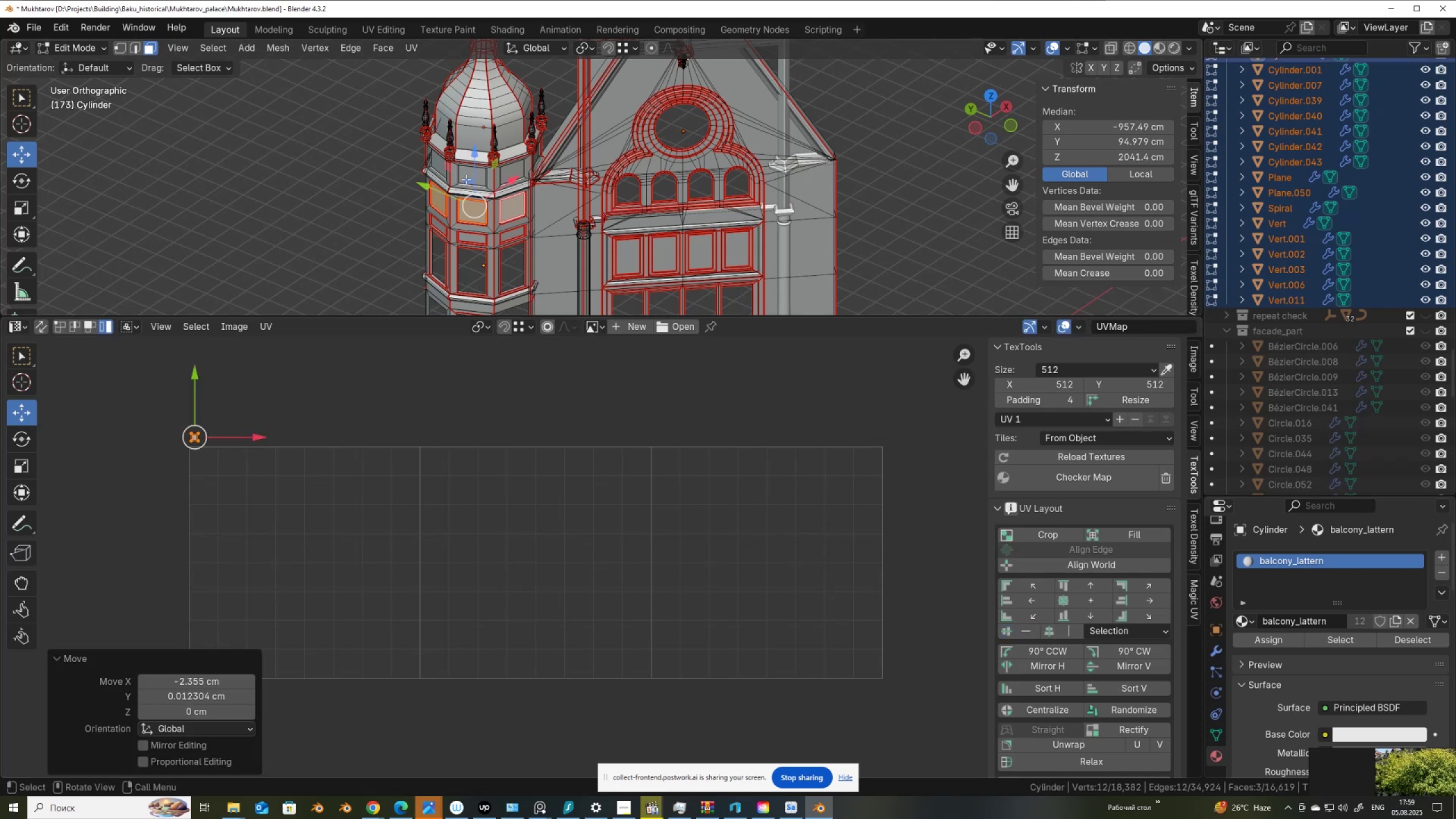 
left_click([437, 168])
 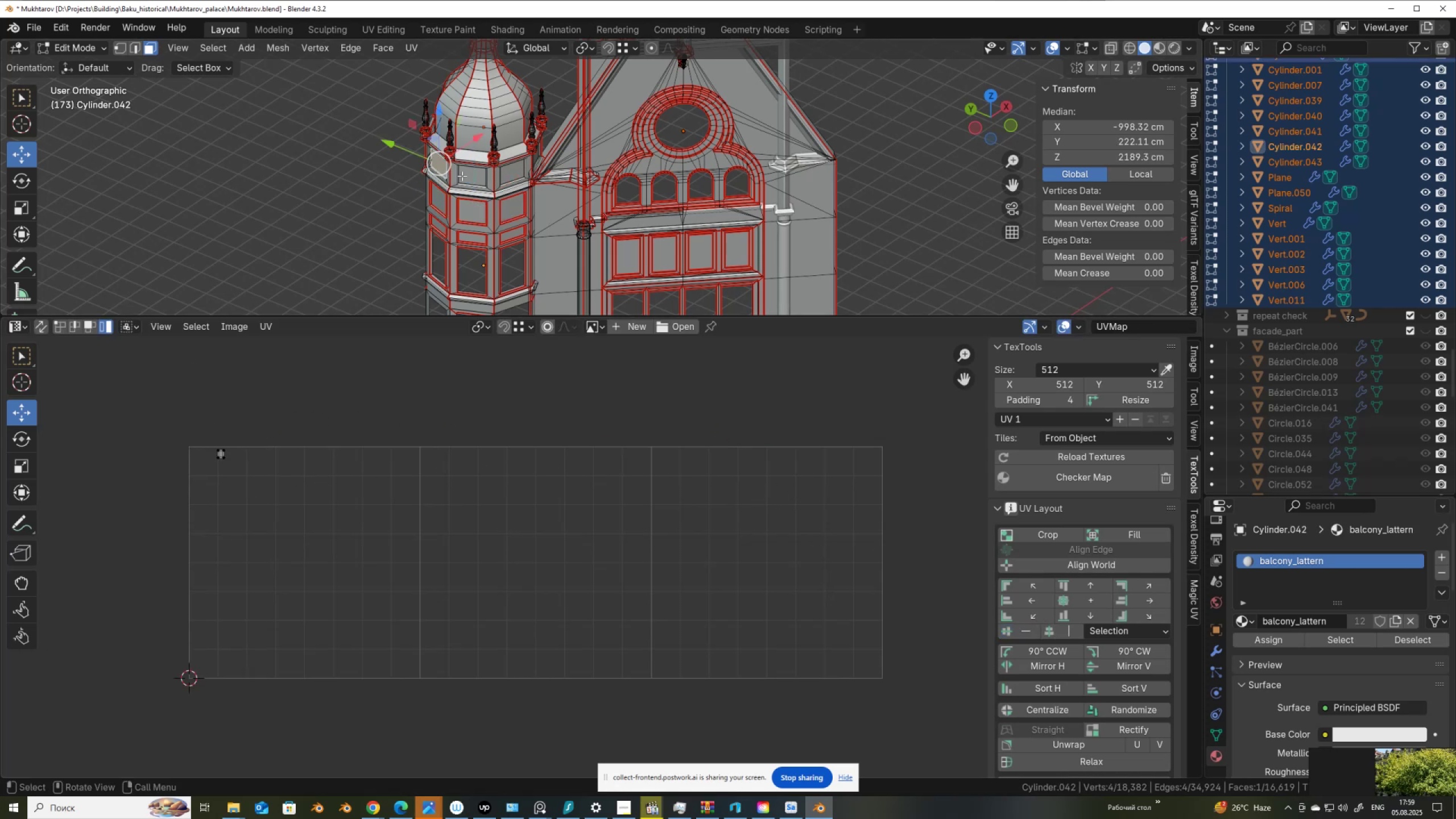 
hold_key(key=ShiftLeft, duration=1.07)
left_click([471, 176])
 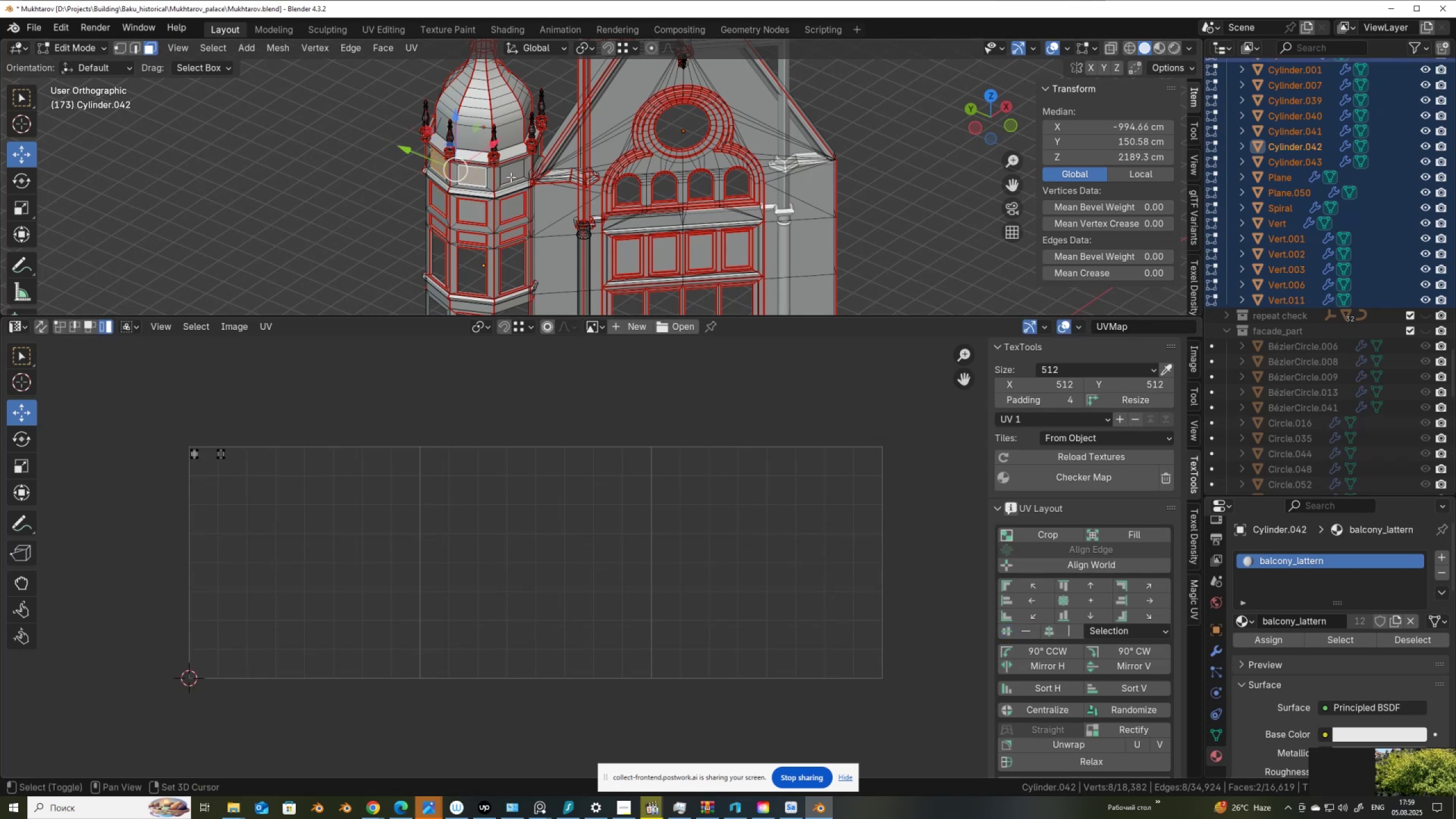 
left_click([511, 177])
 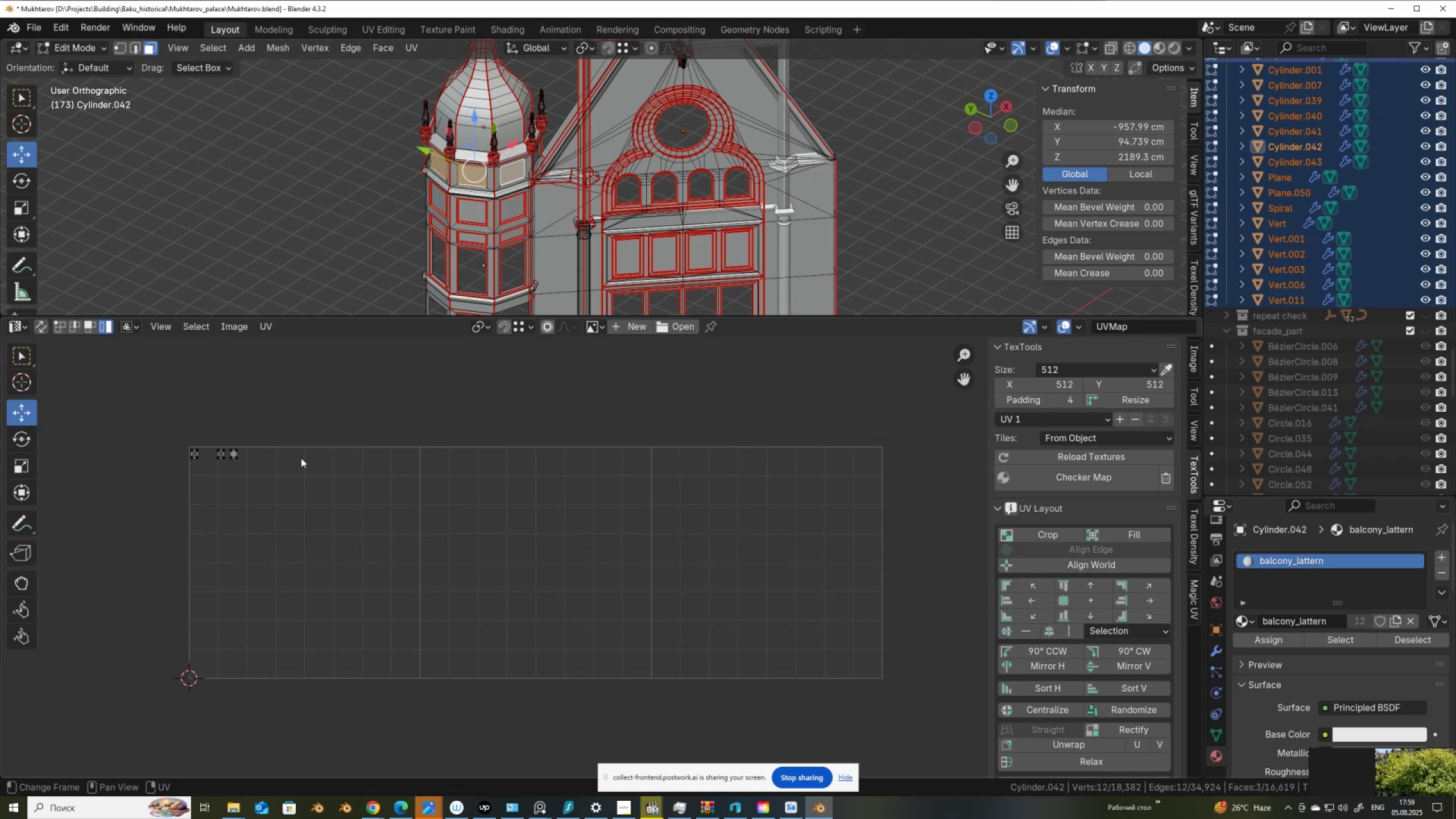 
left_click_drag(start_coordinate=[163, 394], to_coordinate=[278, 475])
 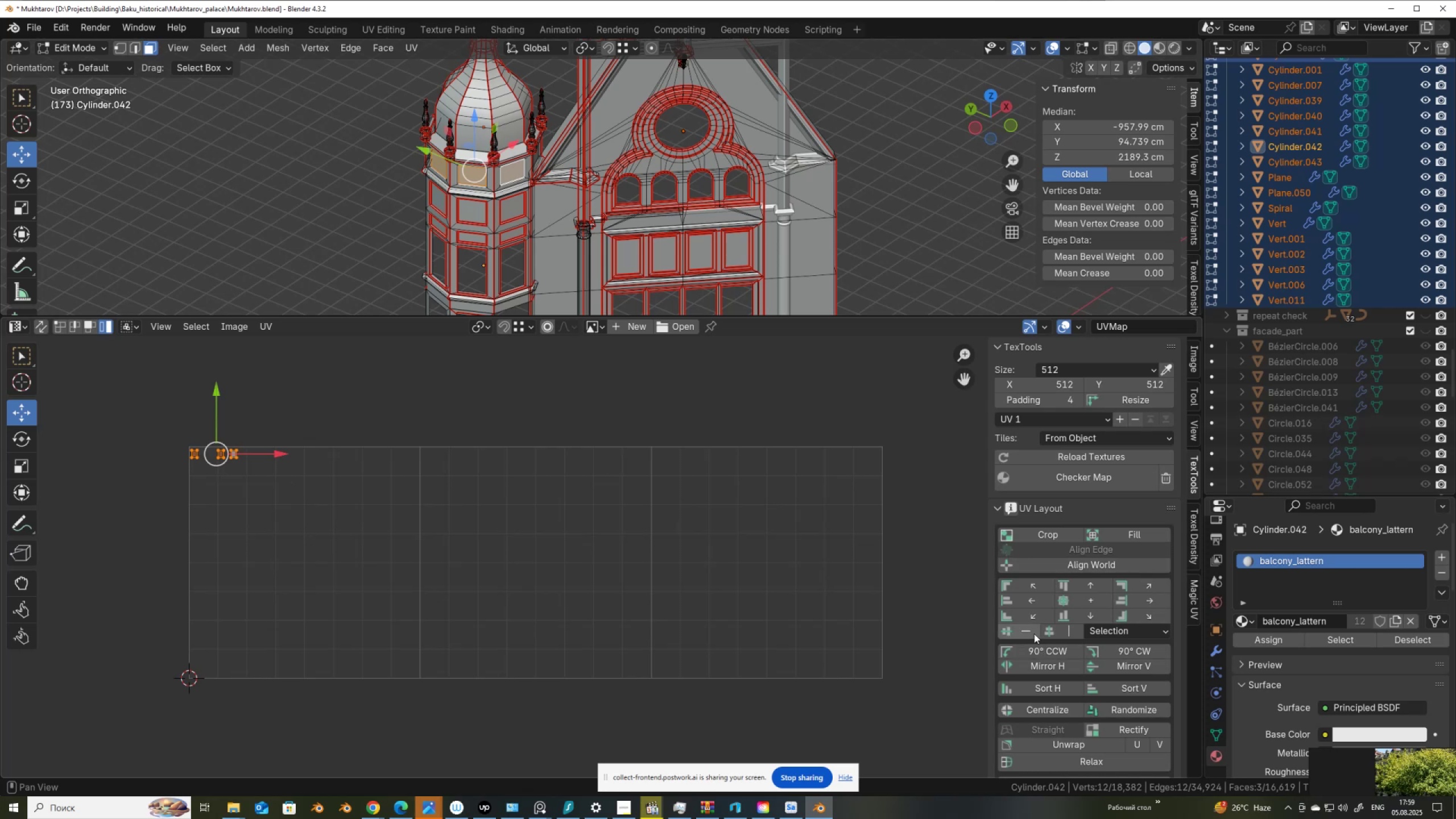 
double_click([1064, 628])
 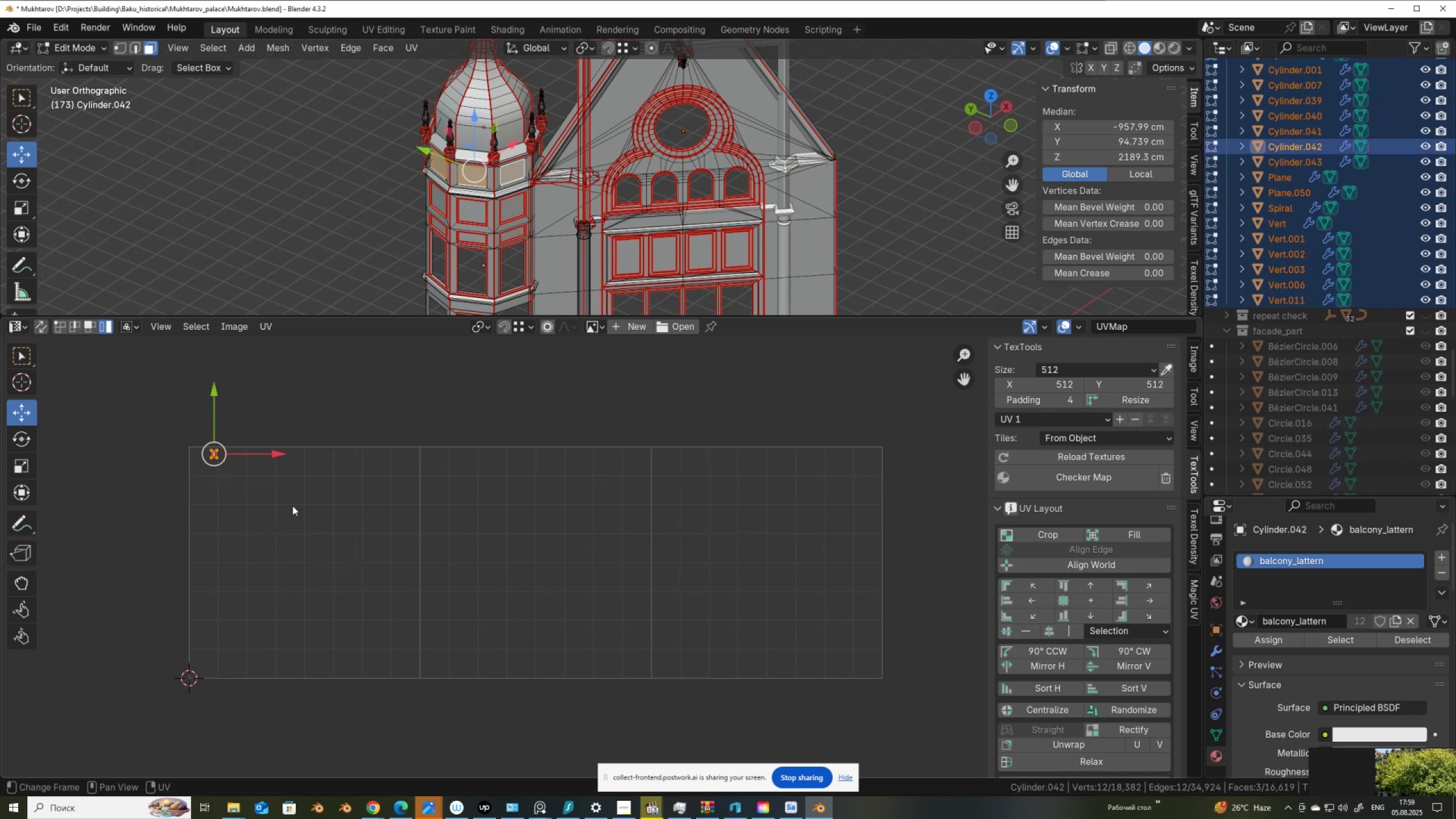 
key(G)
 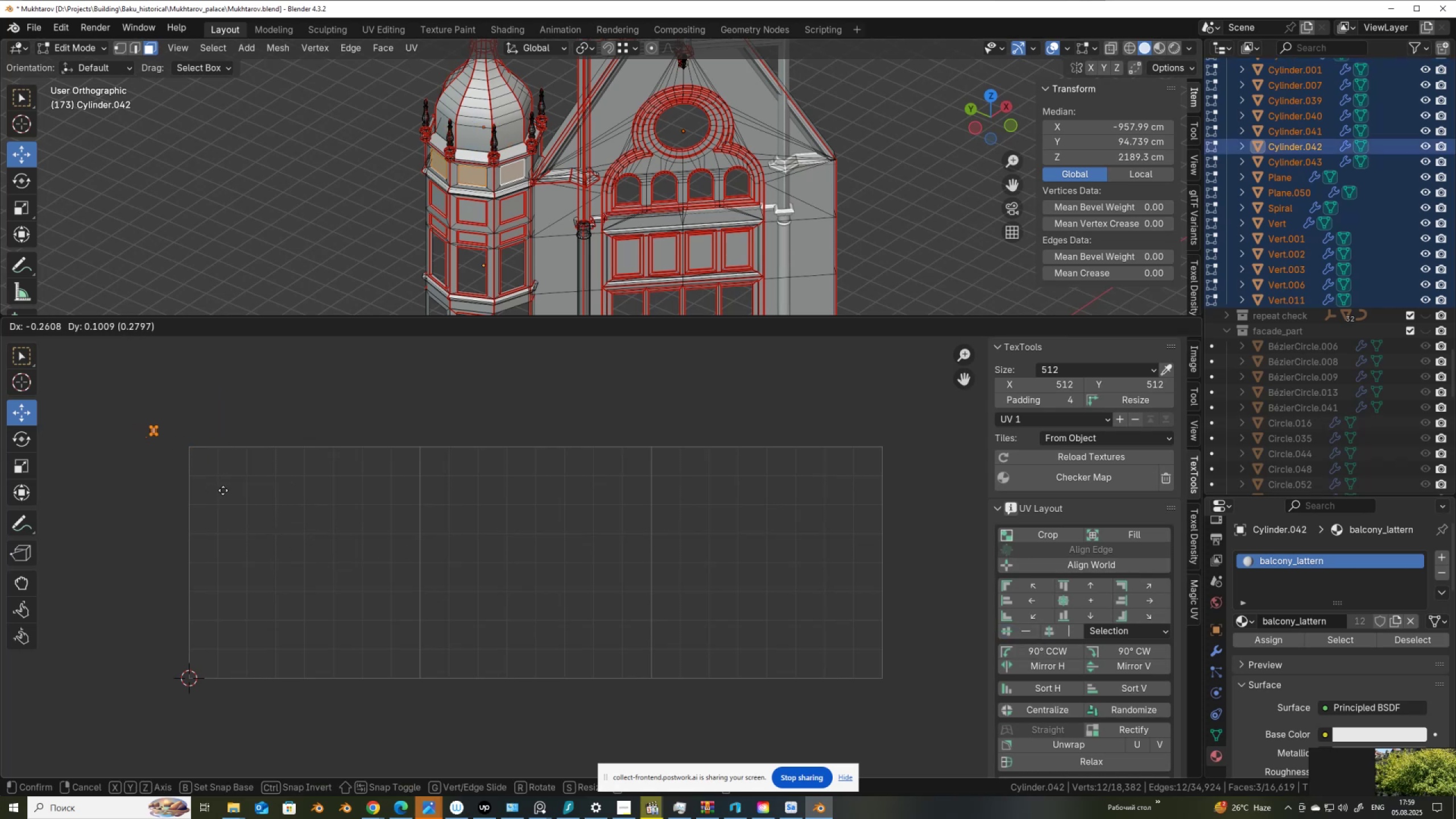 
left_click([225, 490])
 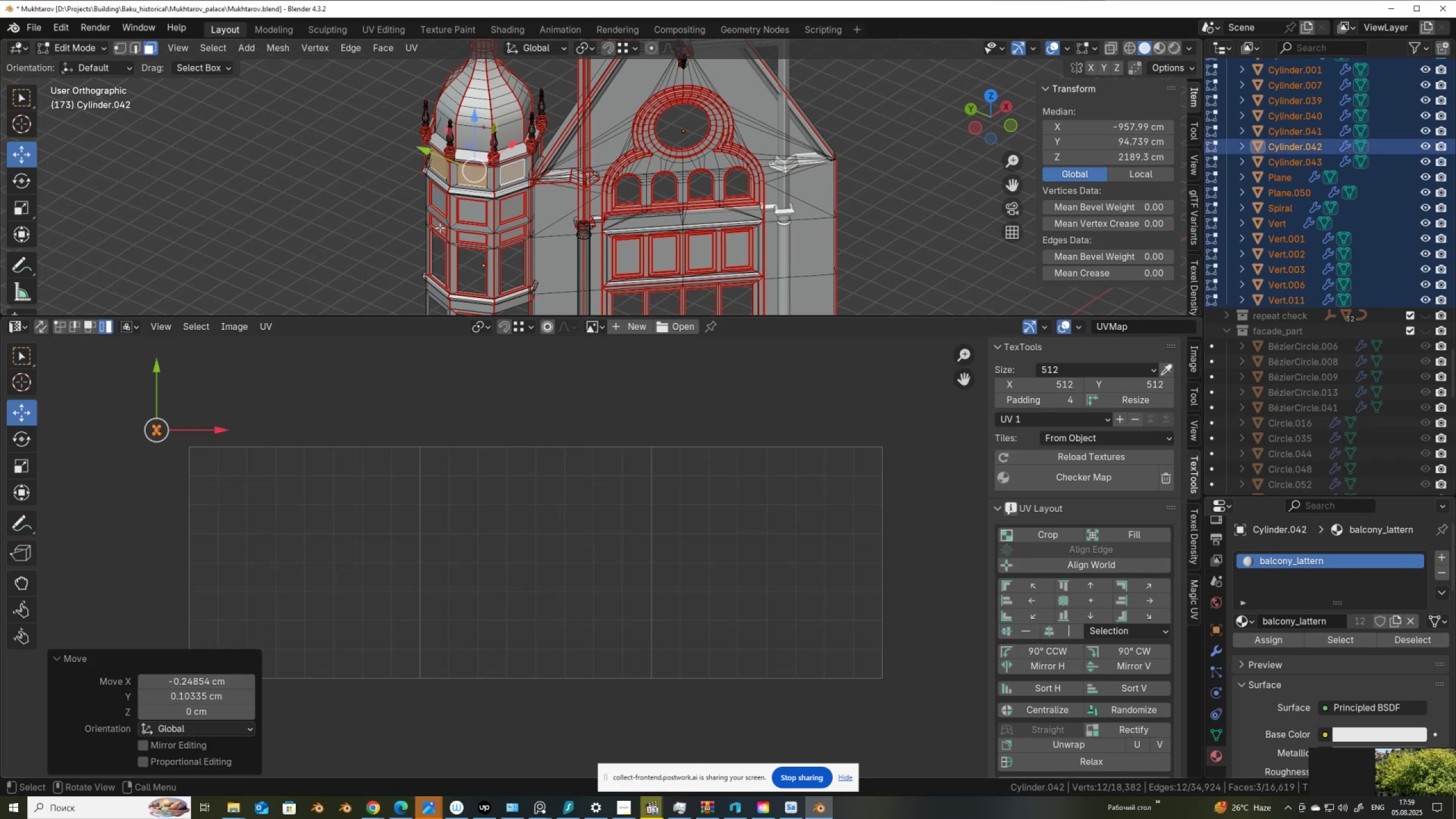 
left_click([440, 228])
 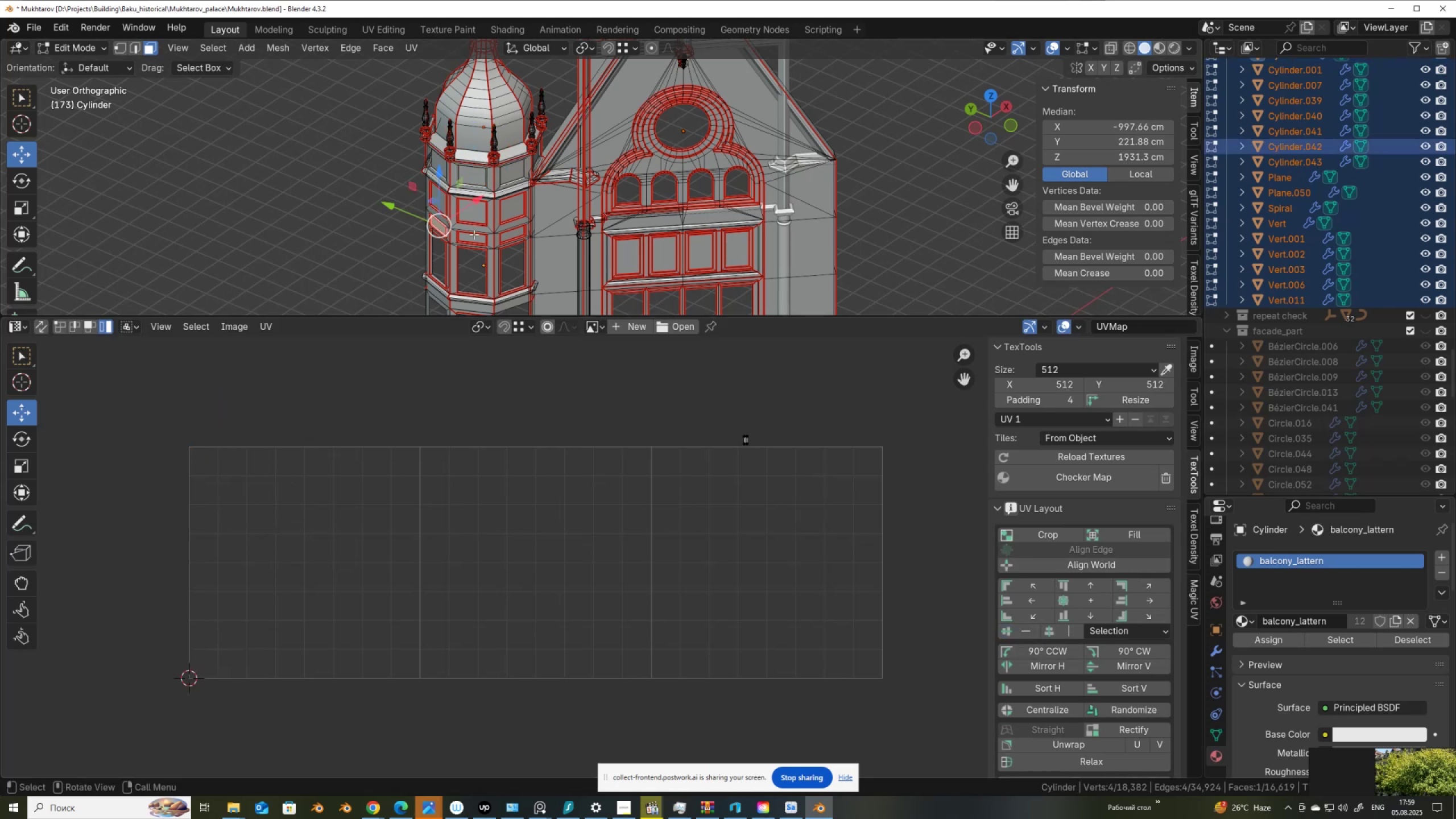 
hold_key(key=ShiftLeft, duration=1.39)
left_click([476, 237])
 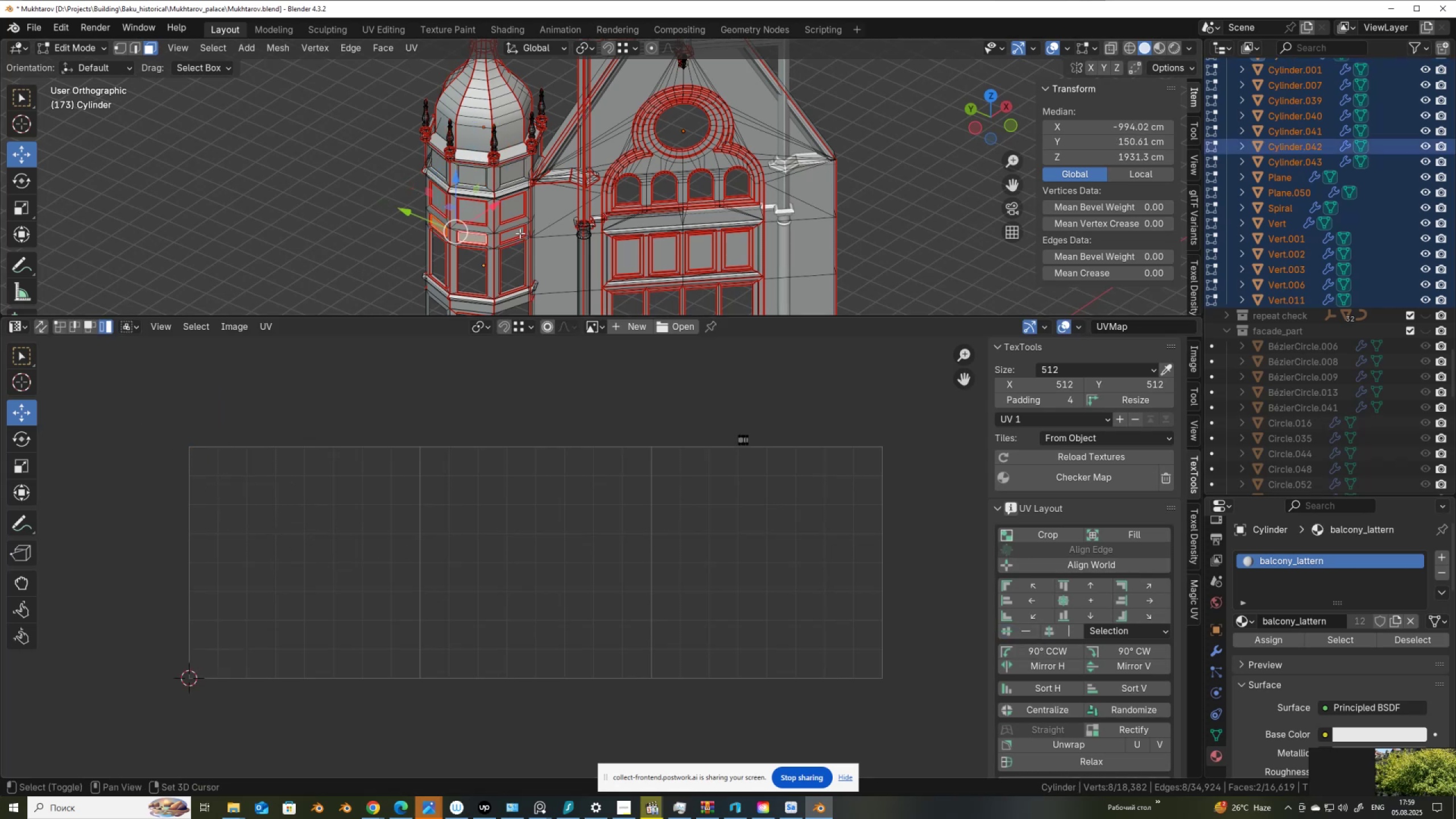 
left_click([520, 233])
 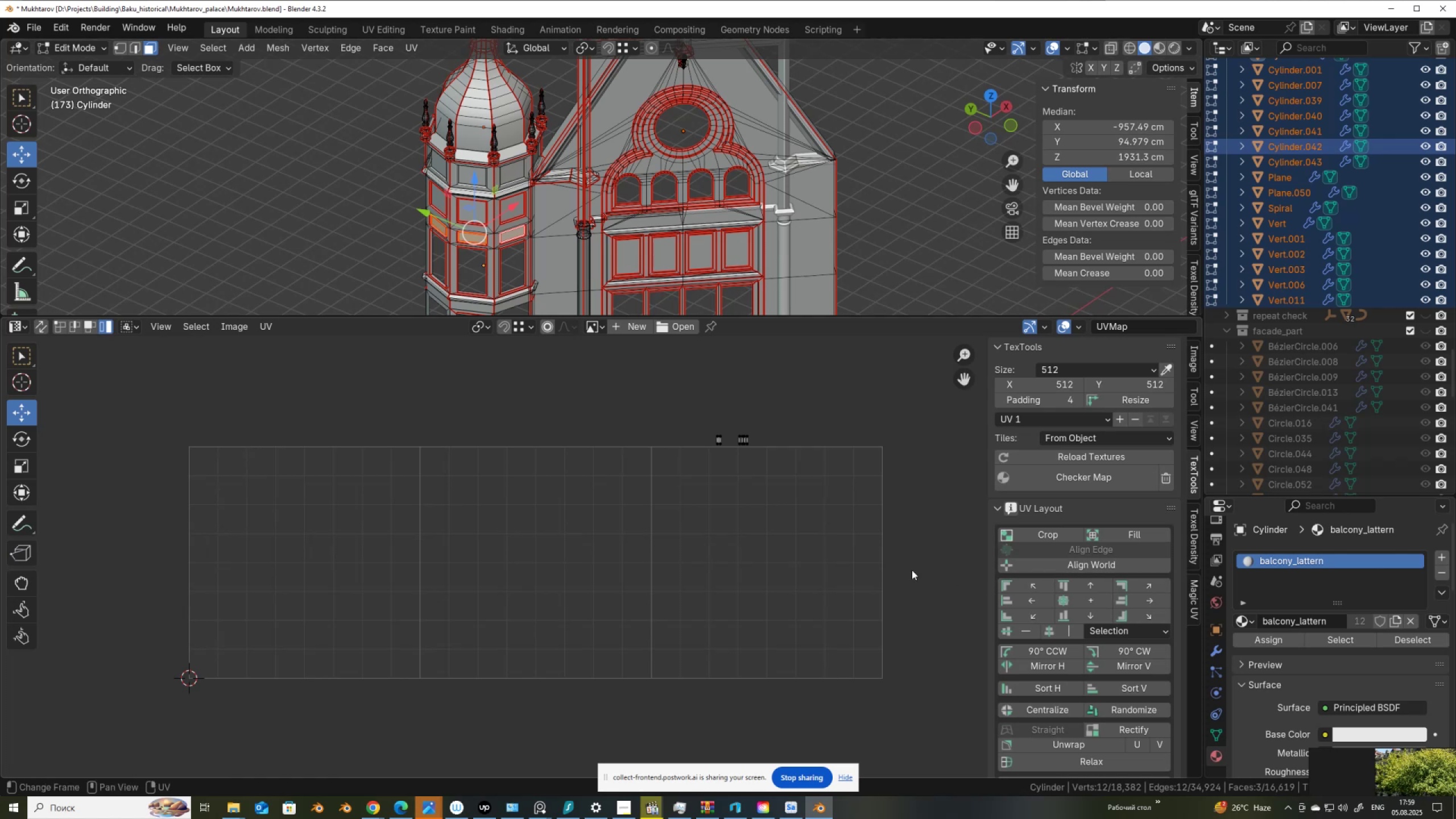 
left_click_drag(start_coordinate=[669, 402], to_coordinate=[817, 476])
 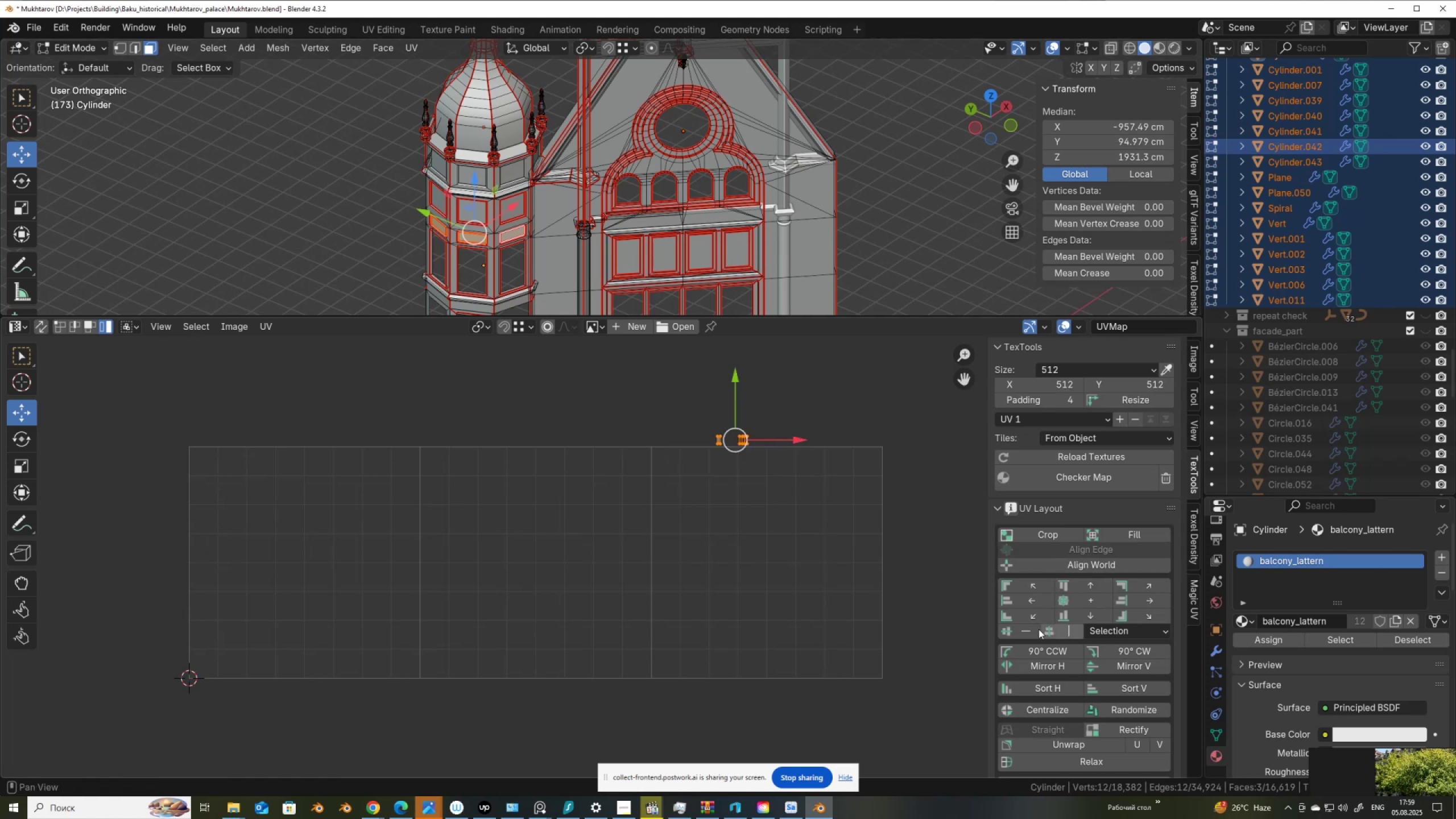 
left_click([1030, 632])
 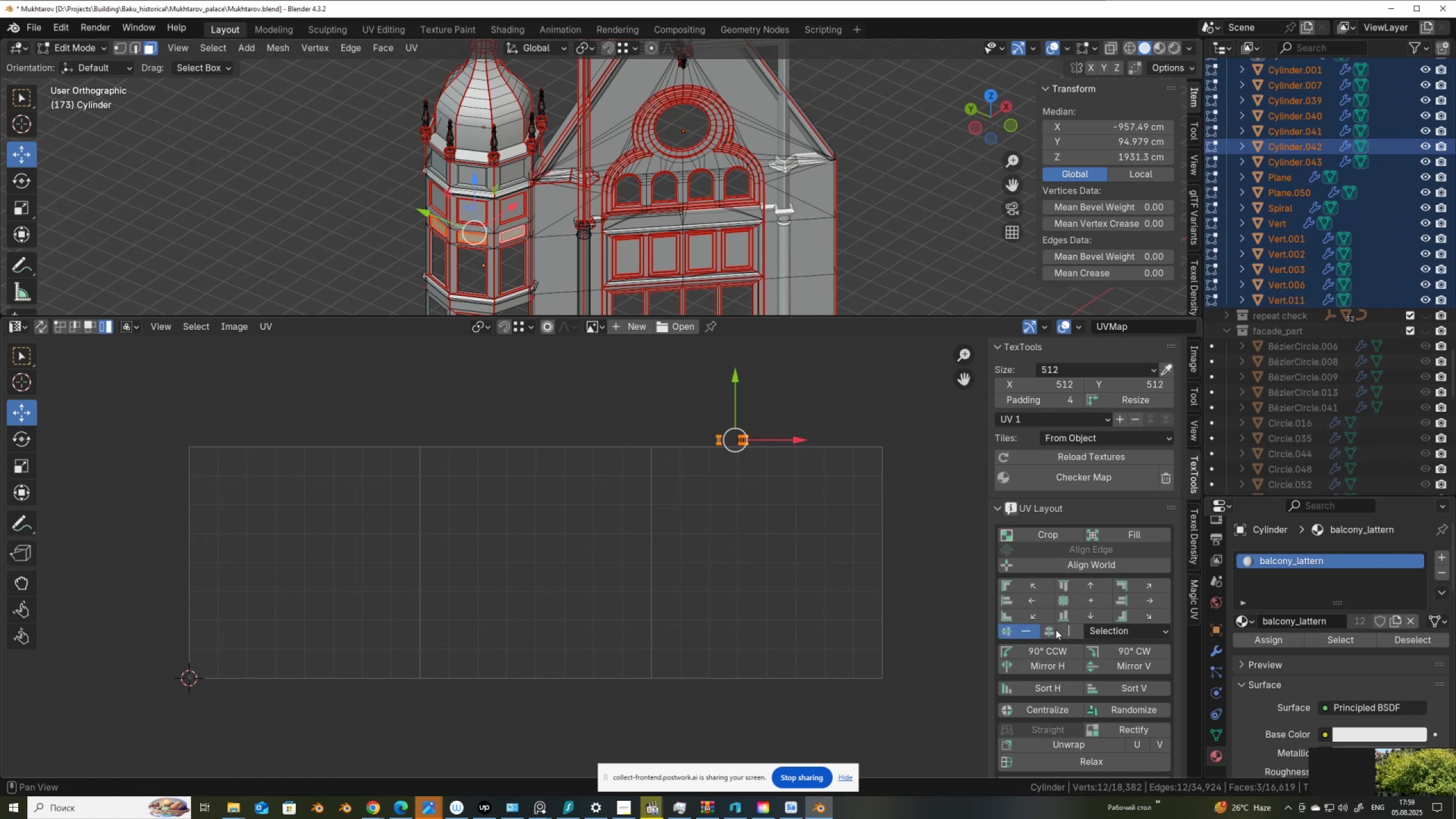 
left_click([1057, 630])
 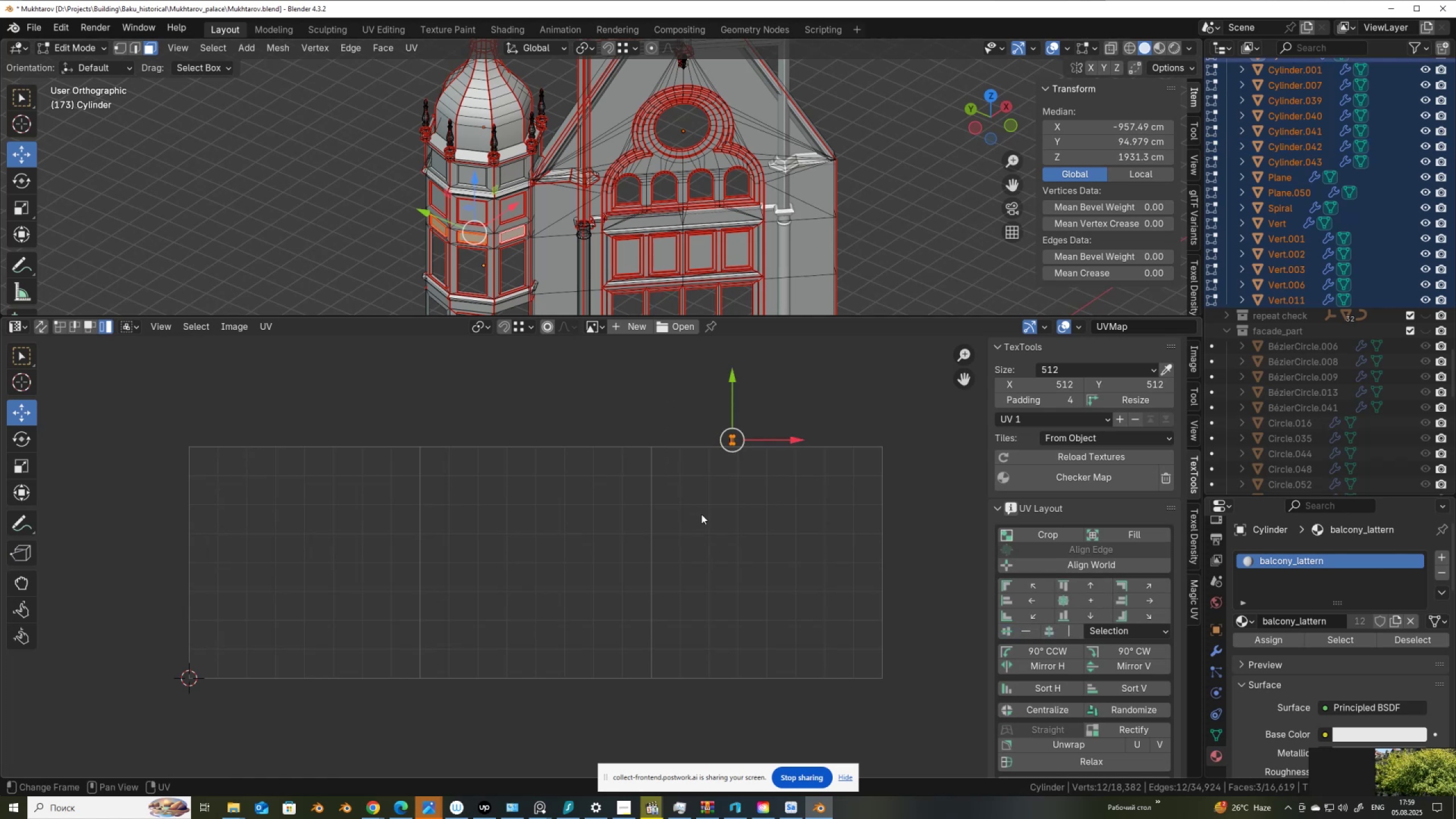 
key(G)
 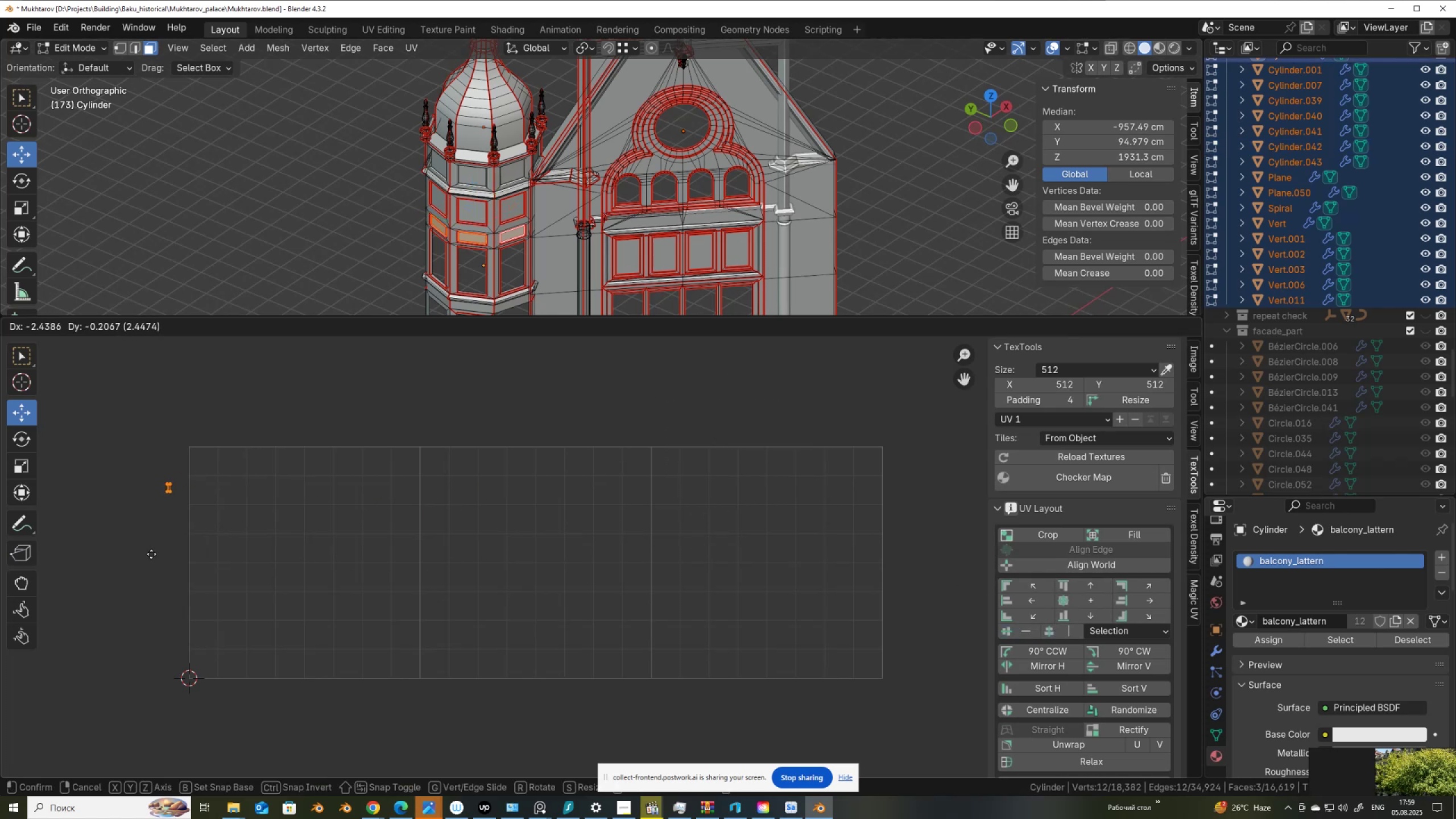 
left_click([147, 560])
 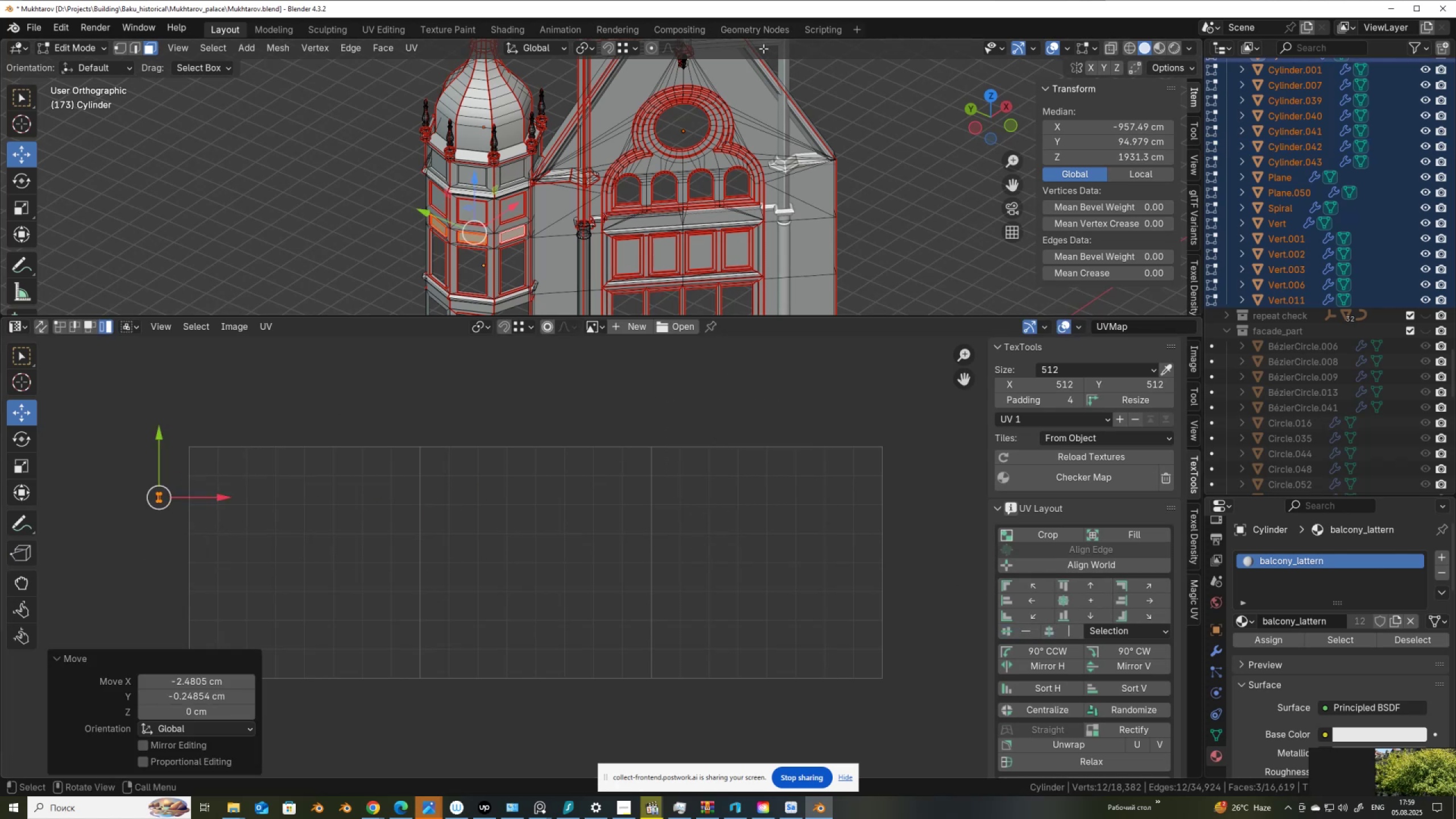 
key(A)
 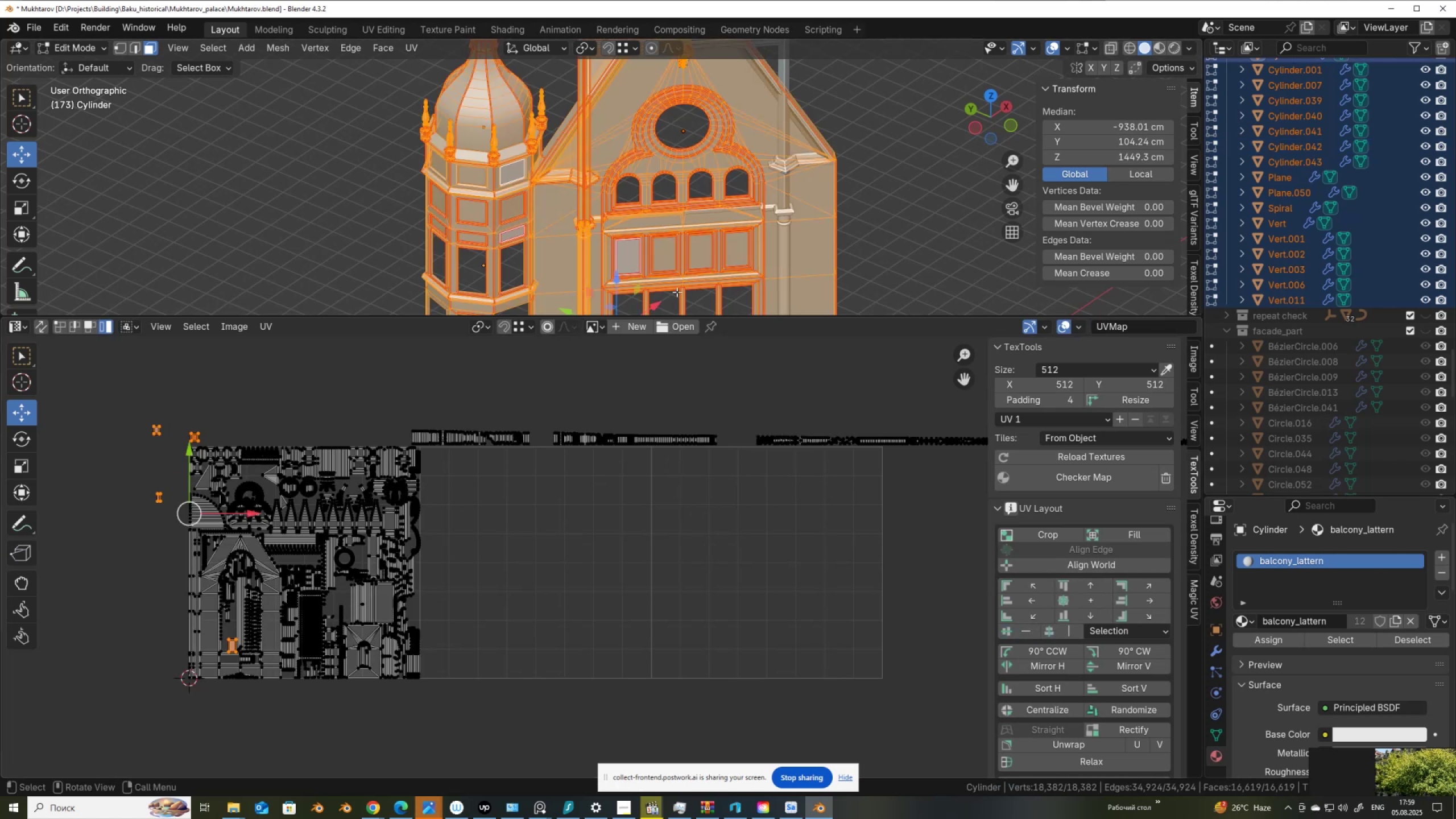 
scroll: coordinate [578, 404], scroll_direction: up, amount: 5.0
 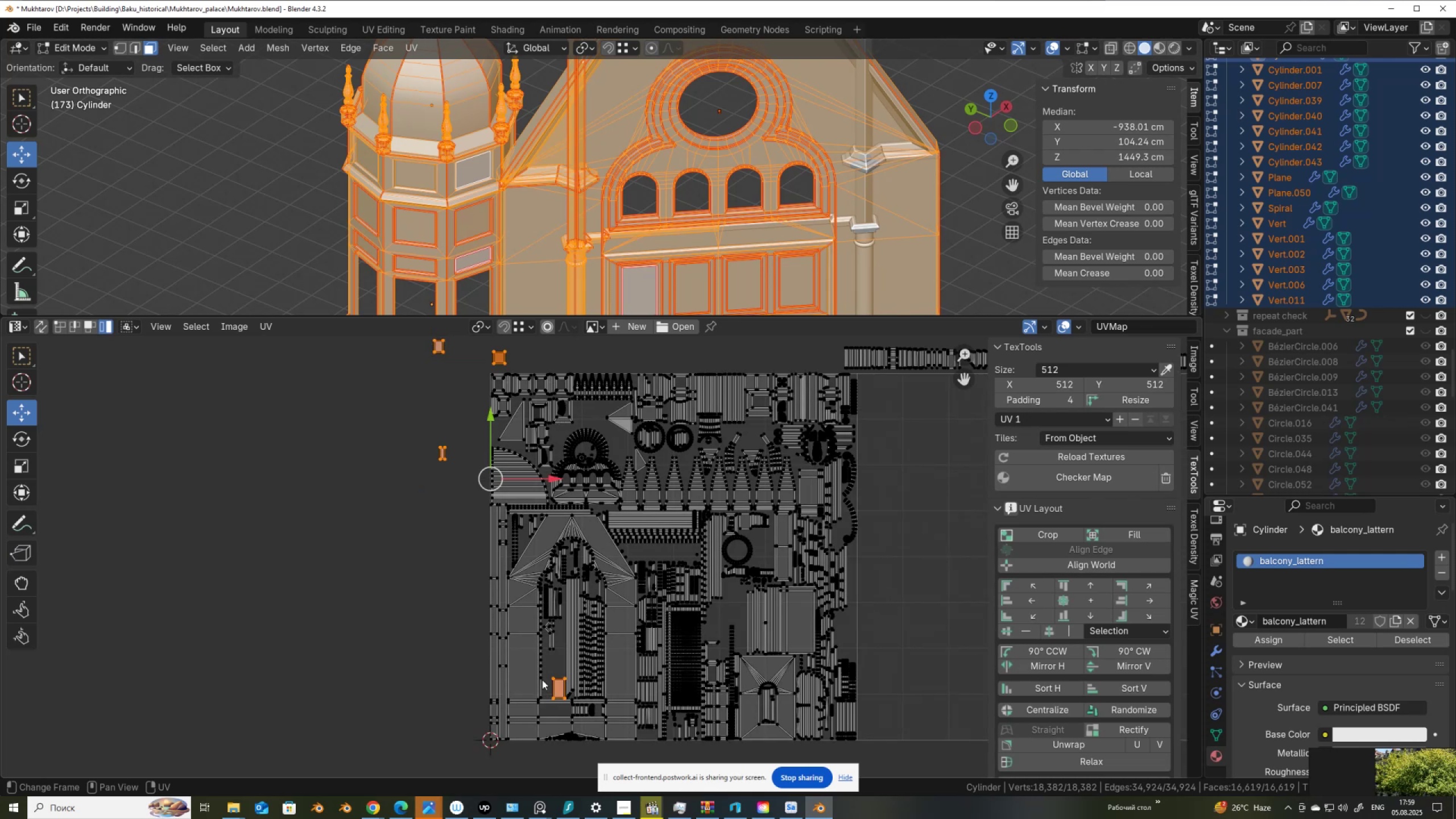 
hold_key(key=ControlLeft, duration=0.4)
left_click_drag(start_coordinate=[535, 666], to_coordinate=[594, 719])
 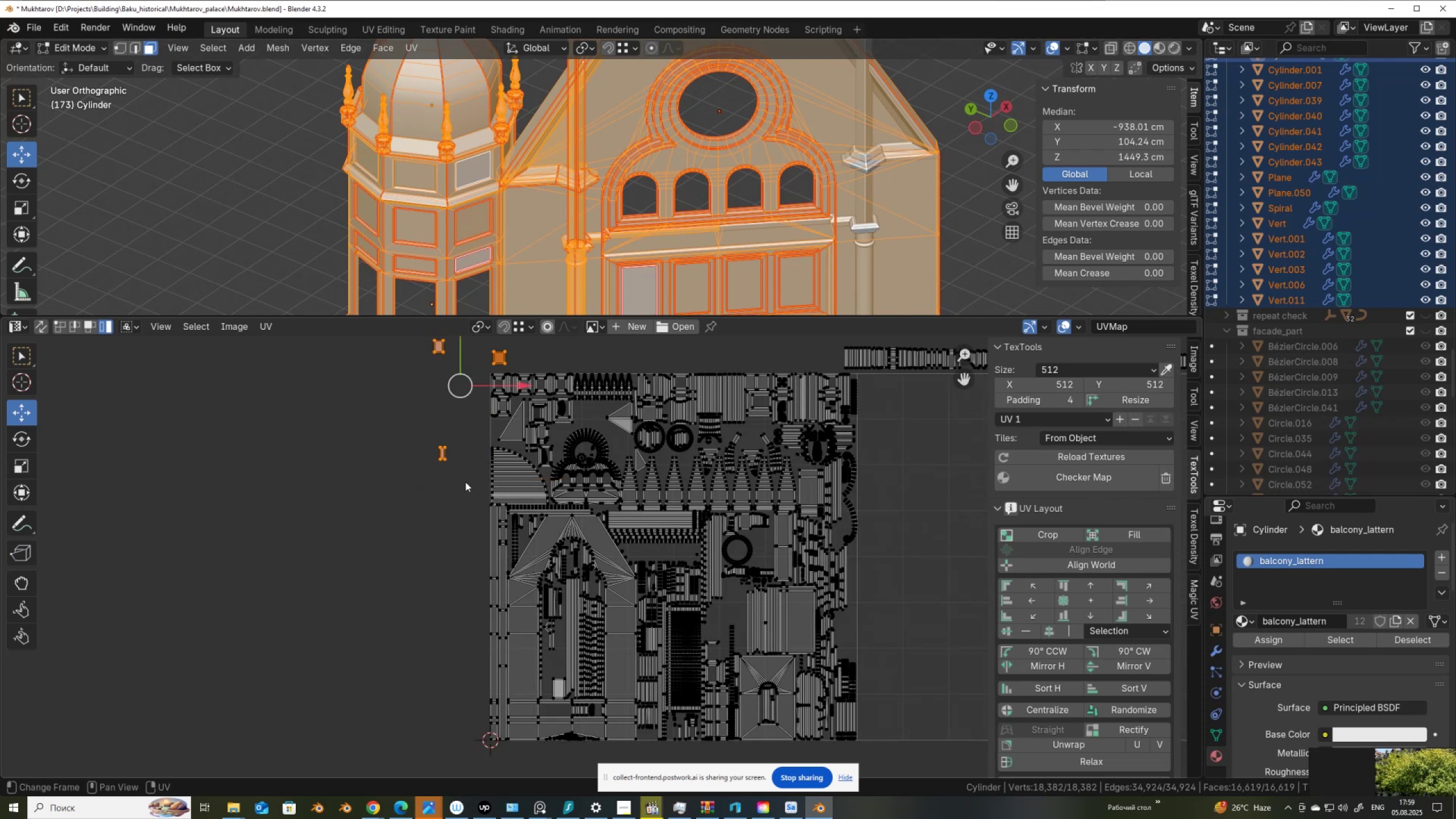 
scroll: coordinate [465, 482], scroll_direction: down, amount: 2.0
 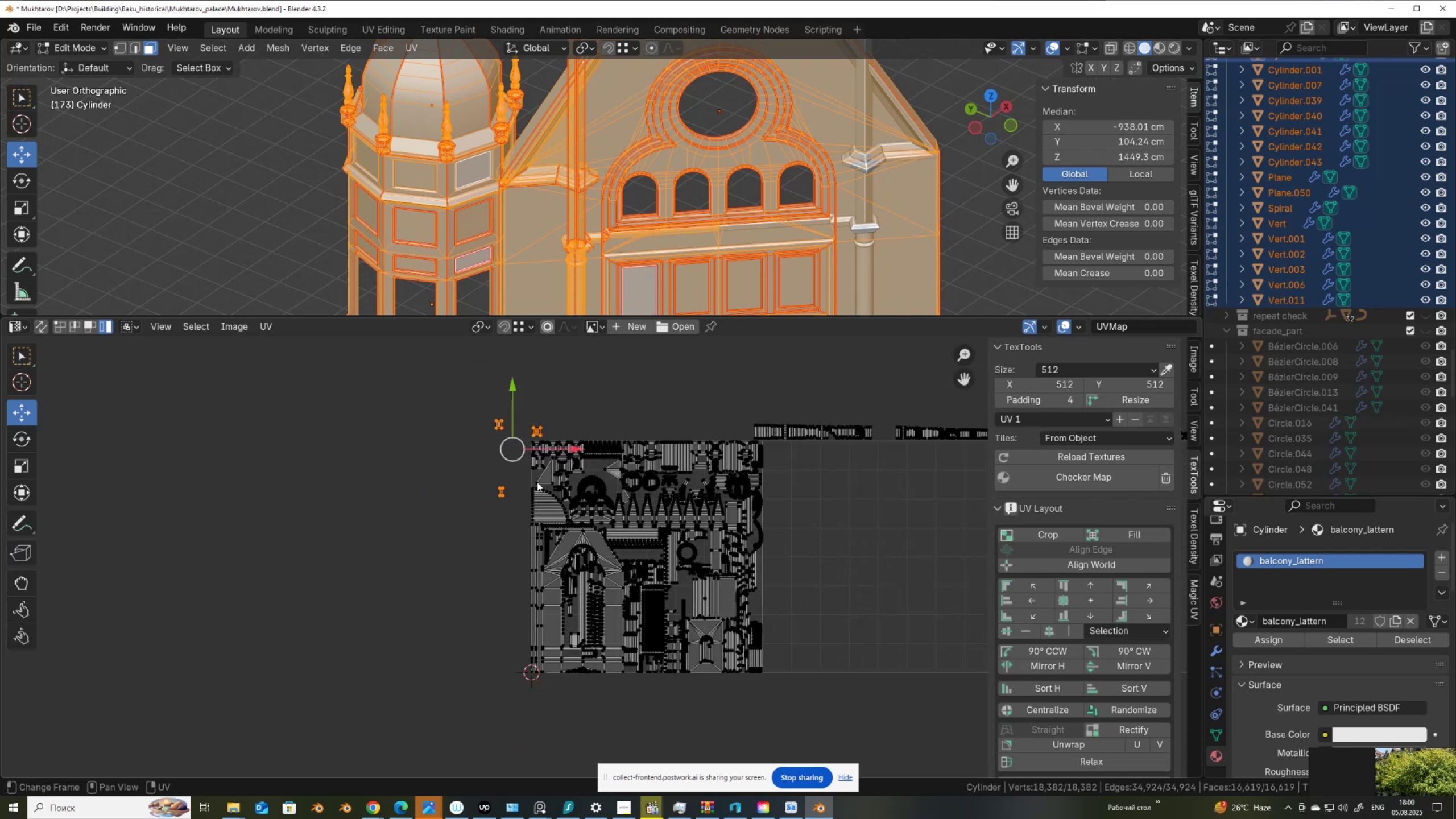 
key(G)
 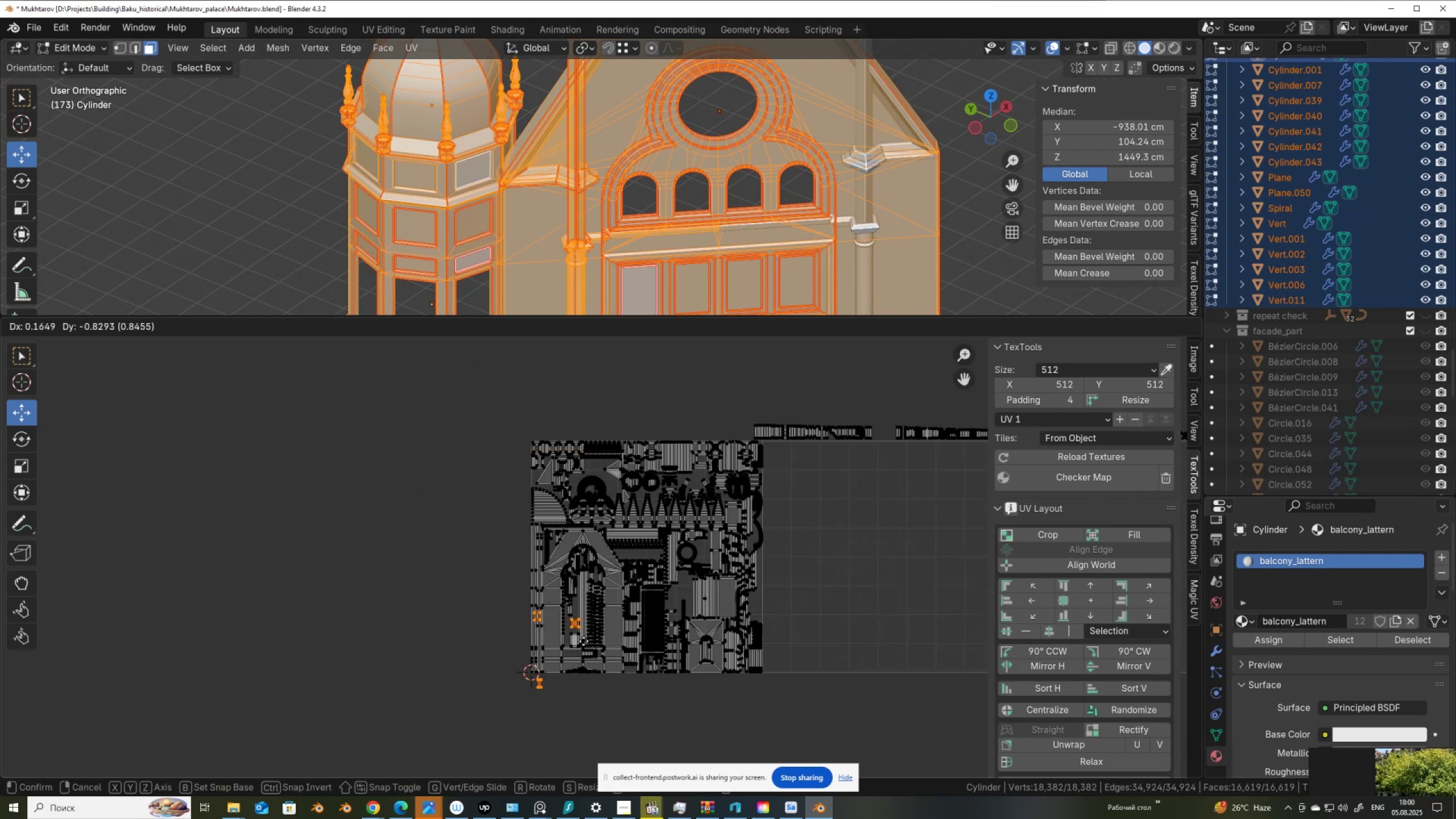 
left_click([584, 640])
 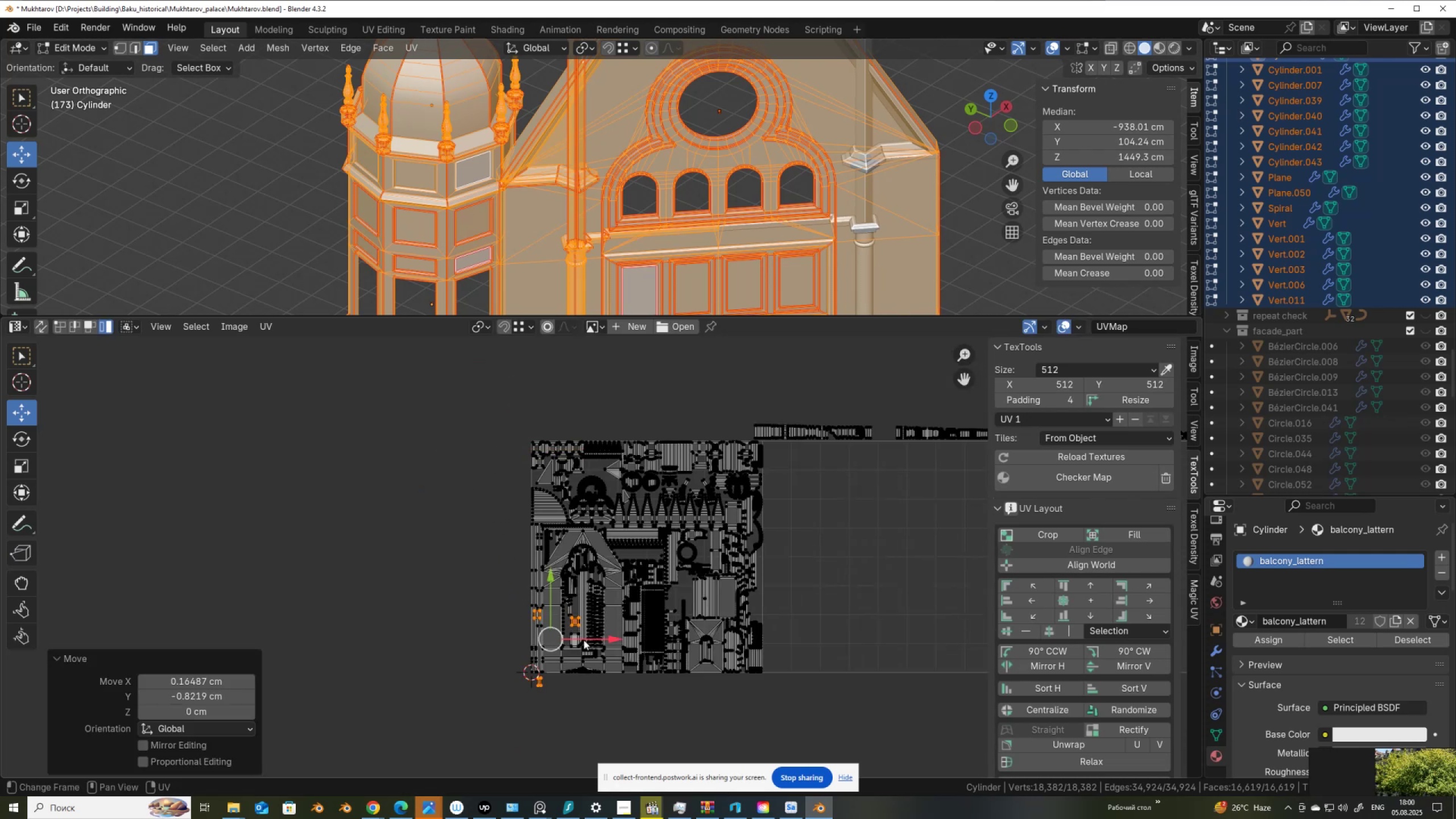 
scroll: coordinate [589, 458], scroll_direction: up, amount: 7.0
 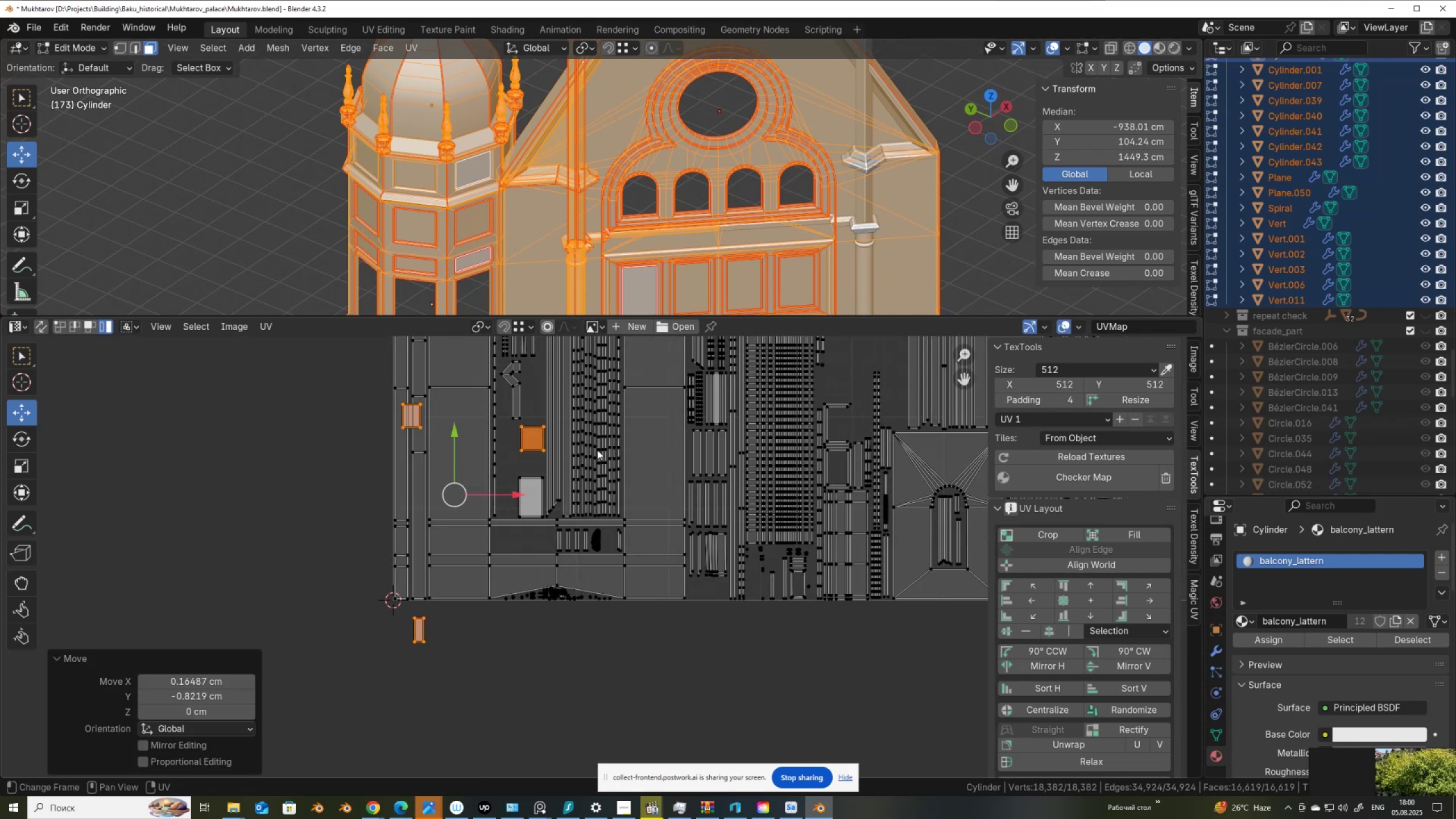 
key(S)
 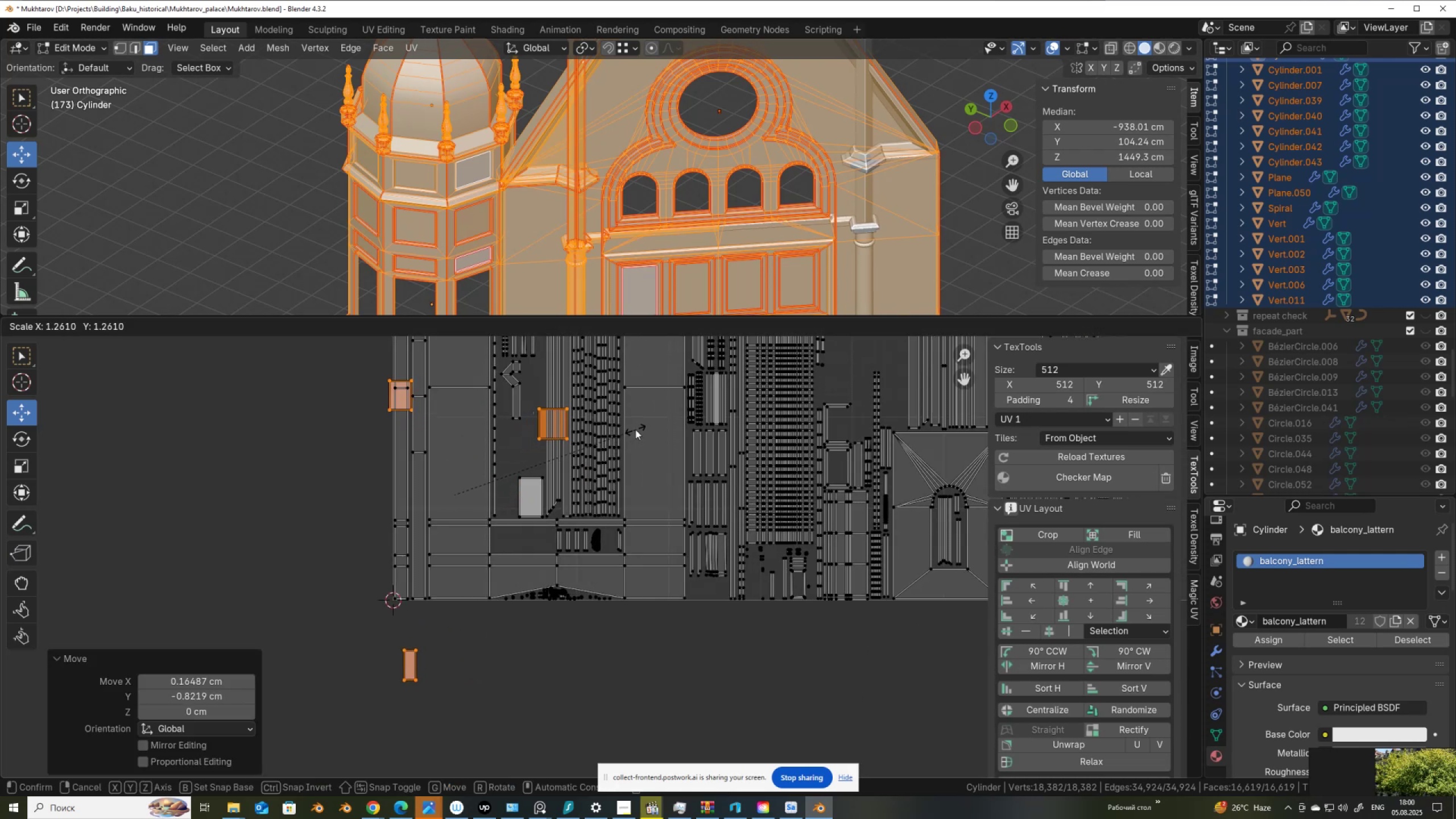 
right_click([635, 429])
 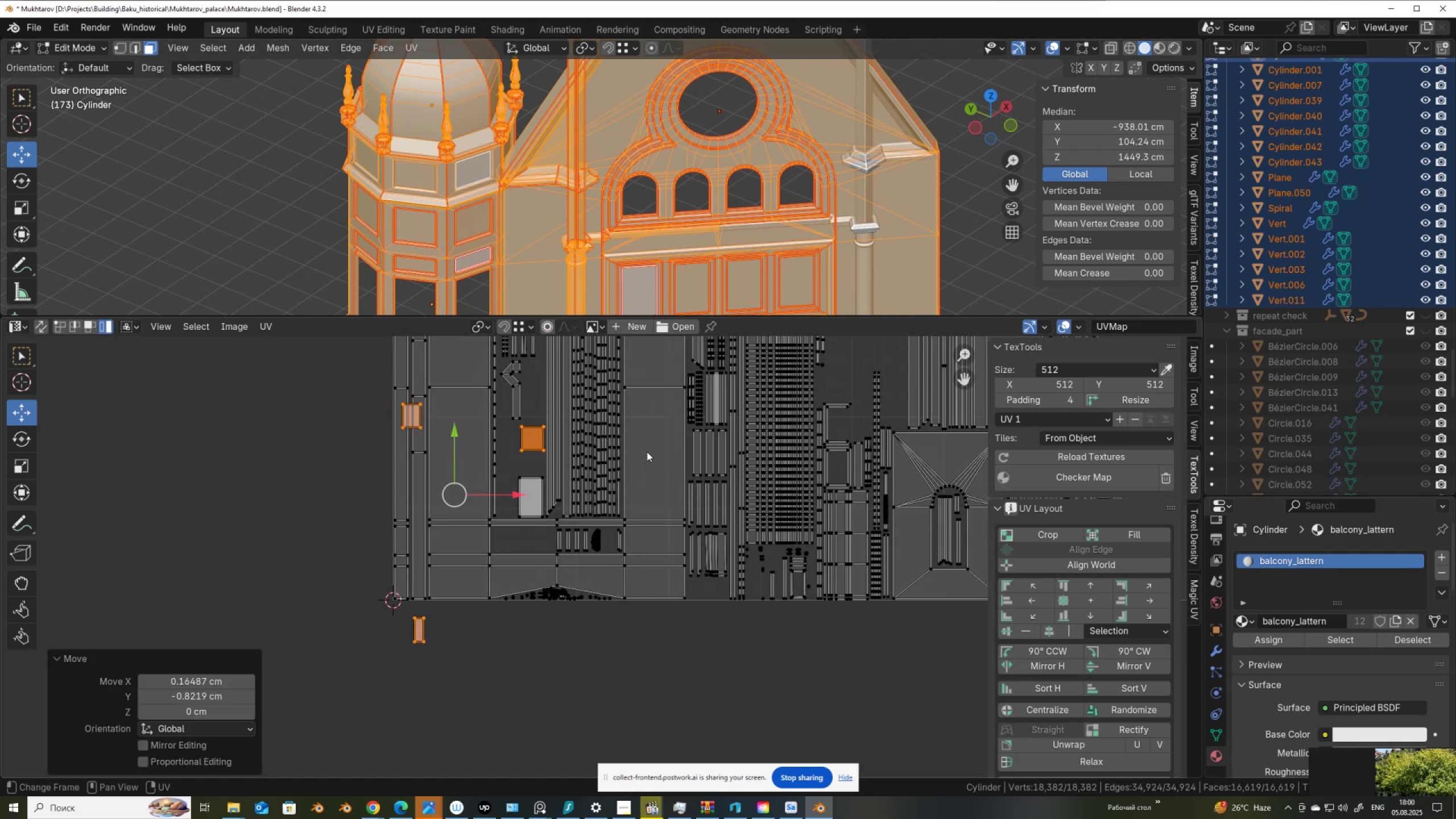 
key(S)
 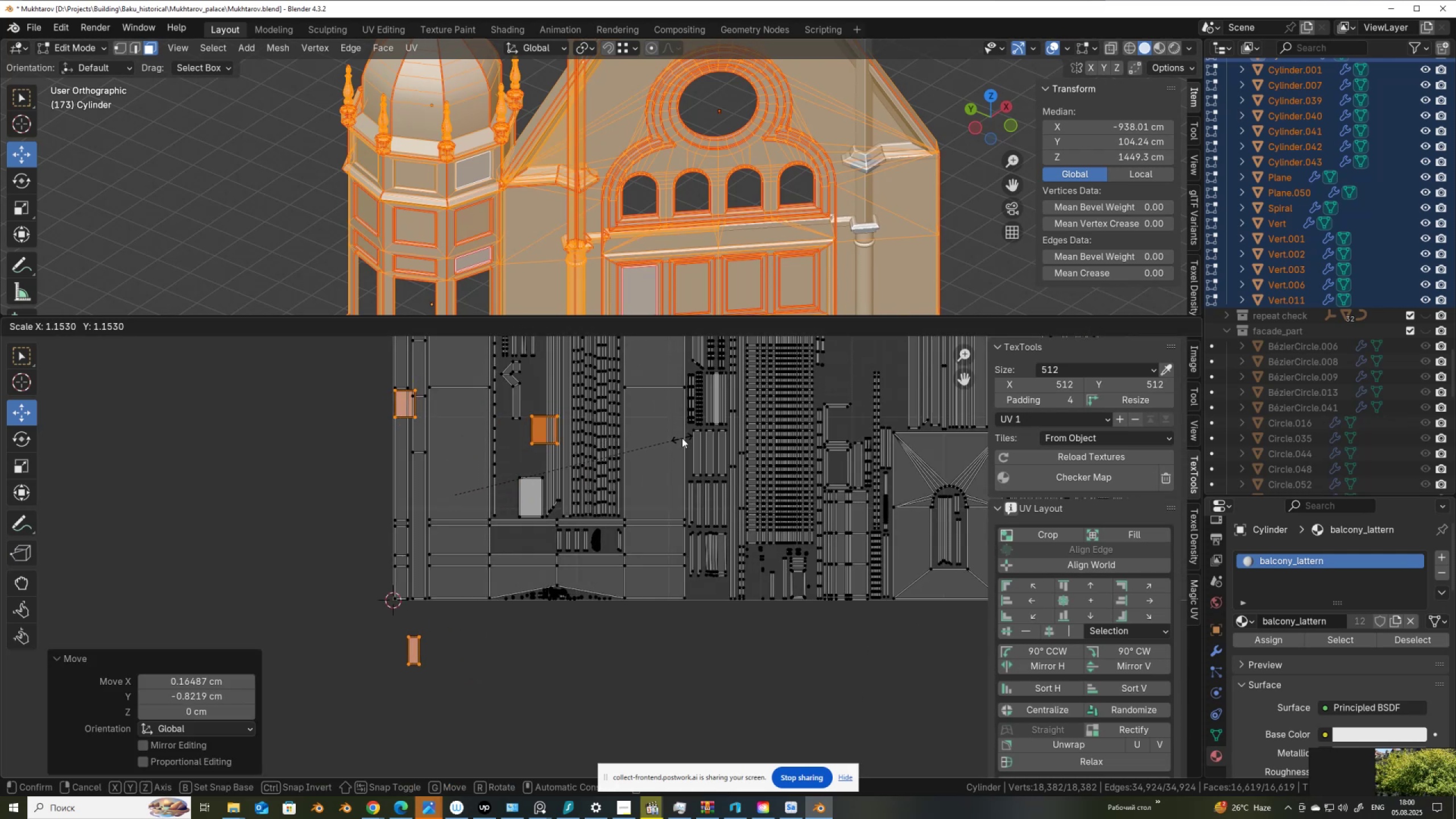 
left_click([682, 437])
 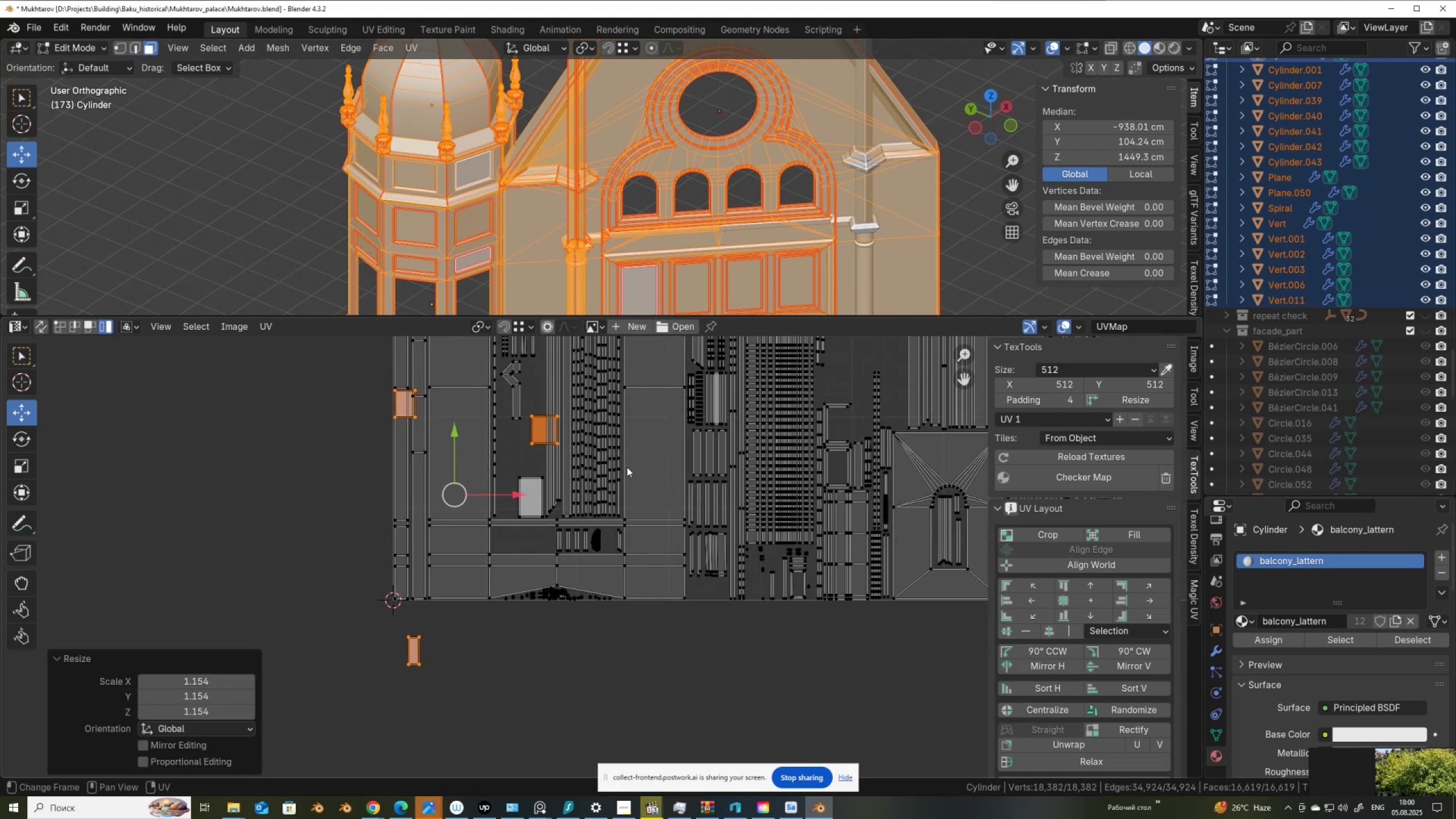 
key(G)
 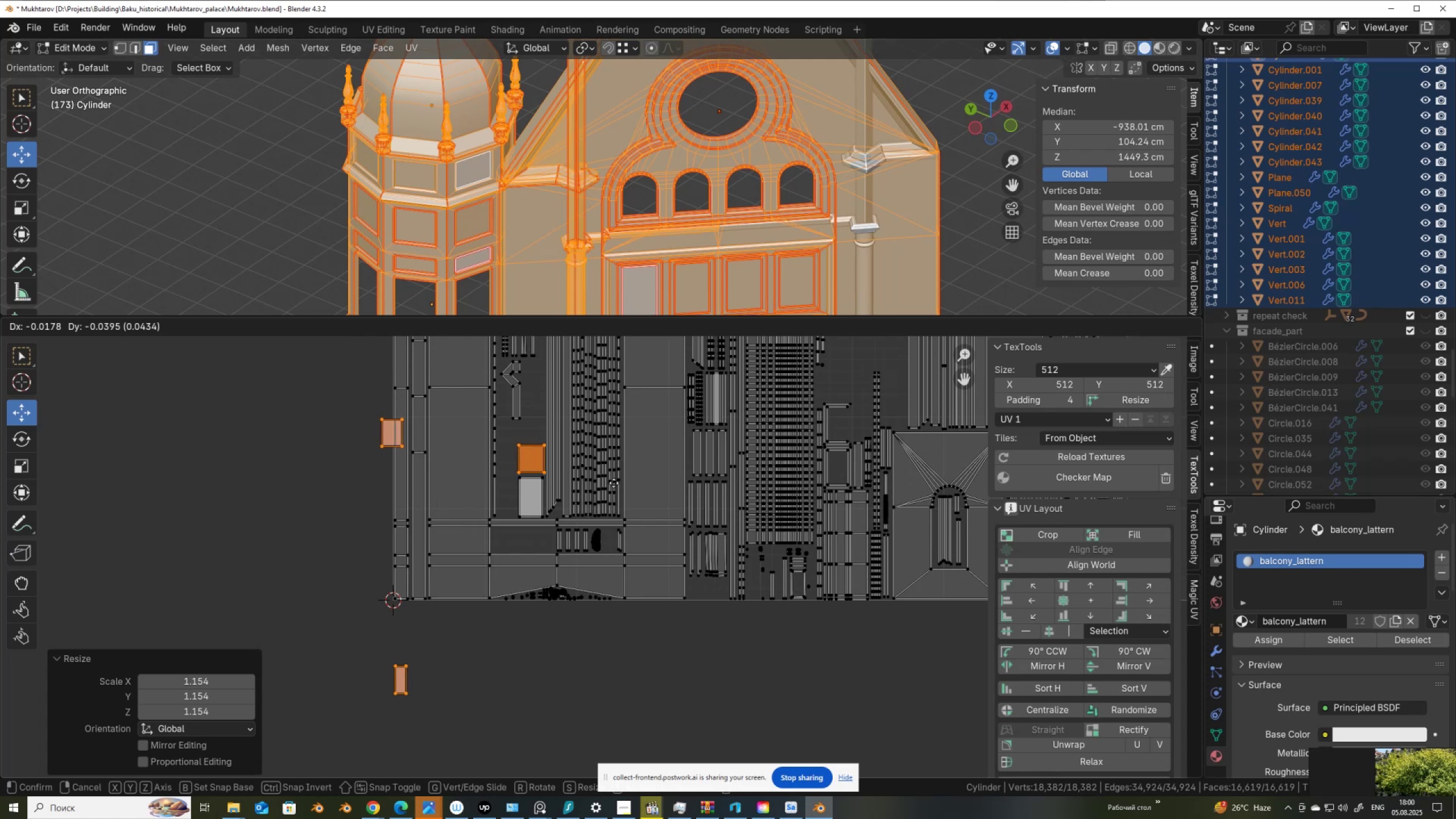 
left_click([614, 483])
 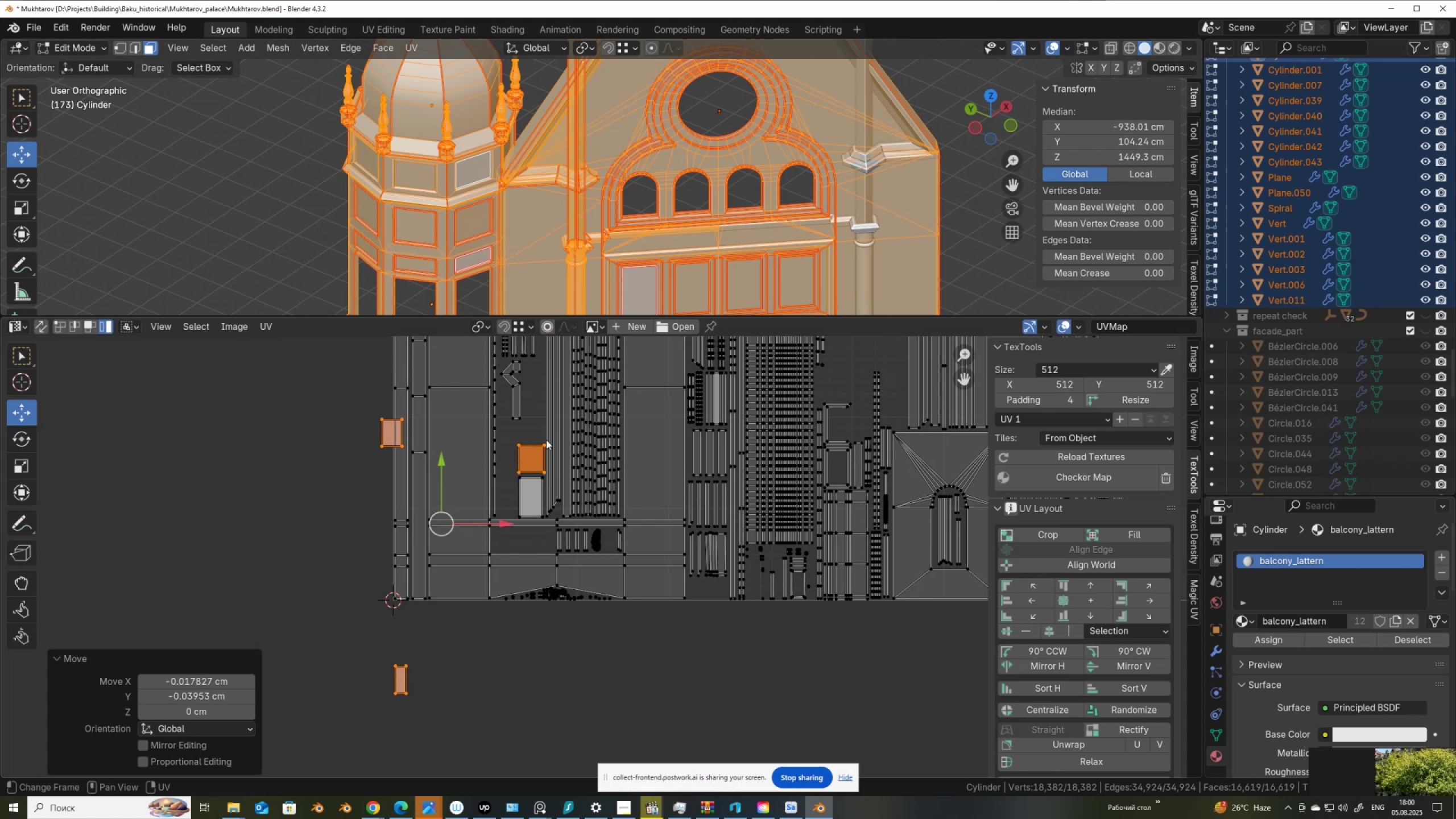 
hold_key(key=ControlLeft, duration=0.62)
left_click_drag(start_coordinate=[511, 435], to_coordinate=[555, 487])
 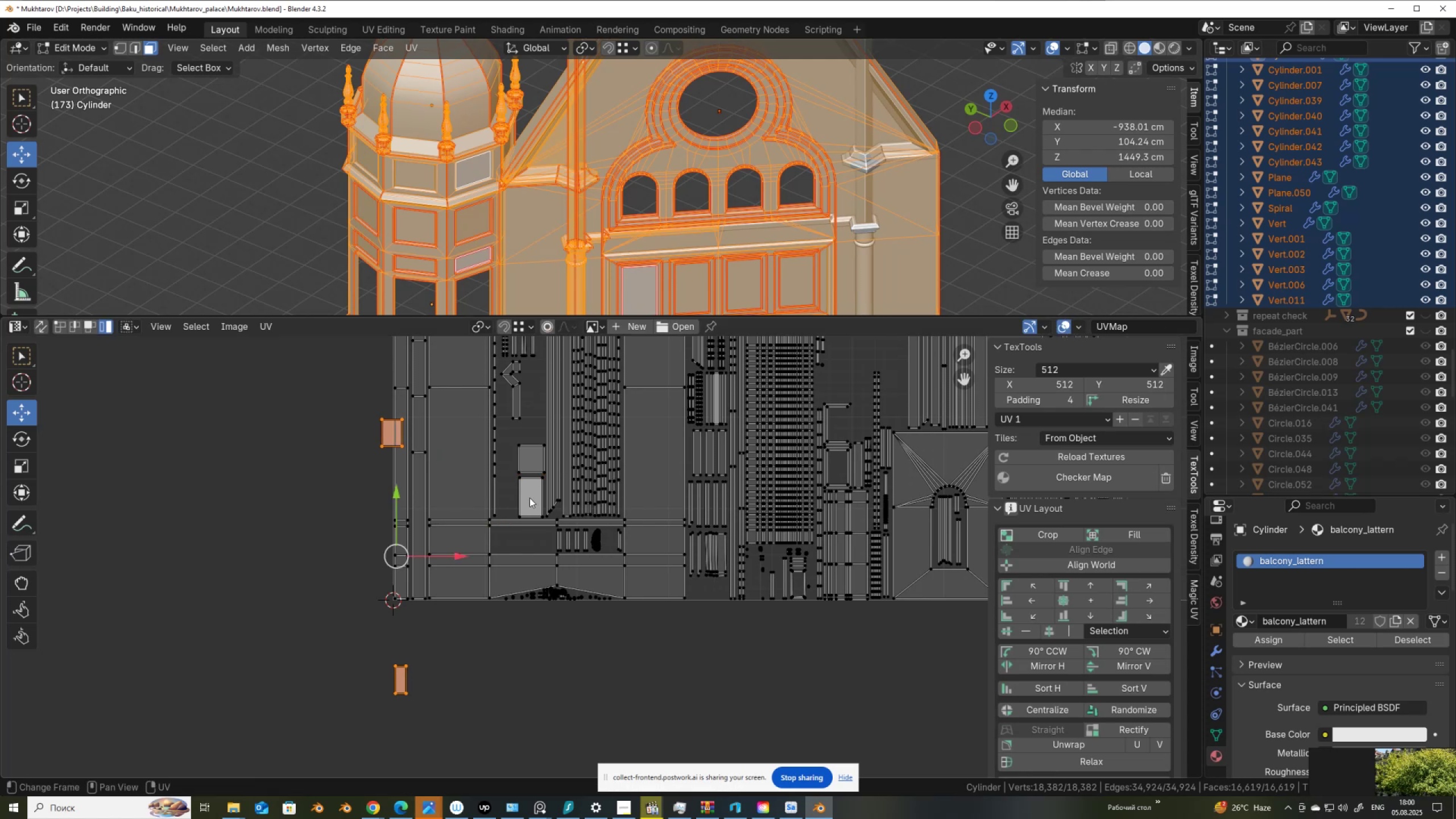 
key(G)
 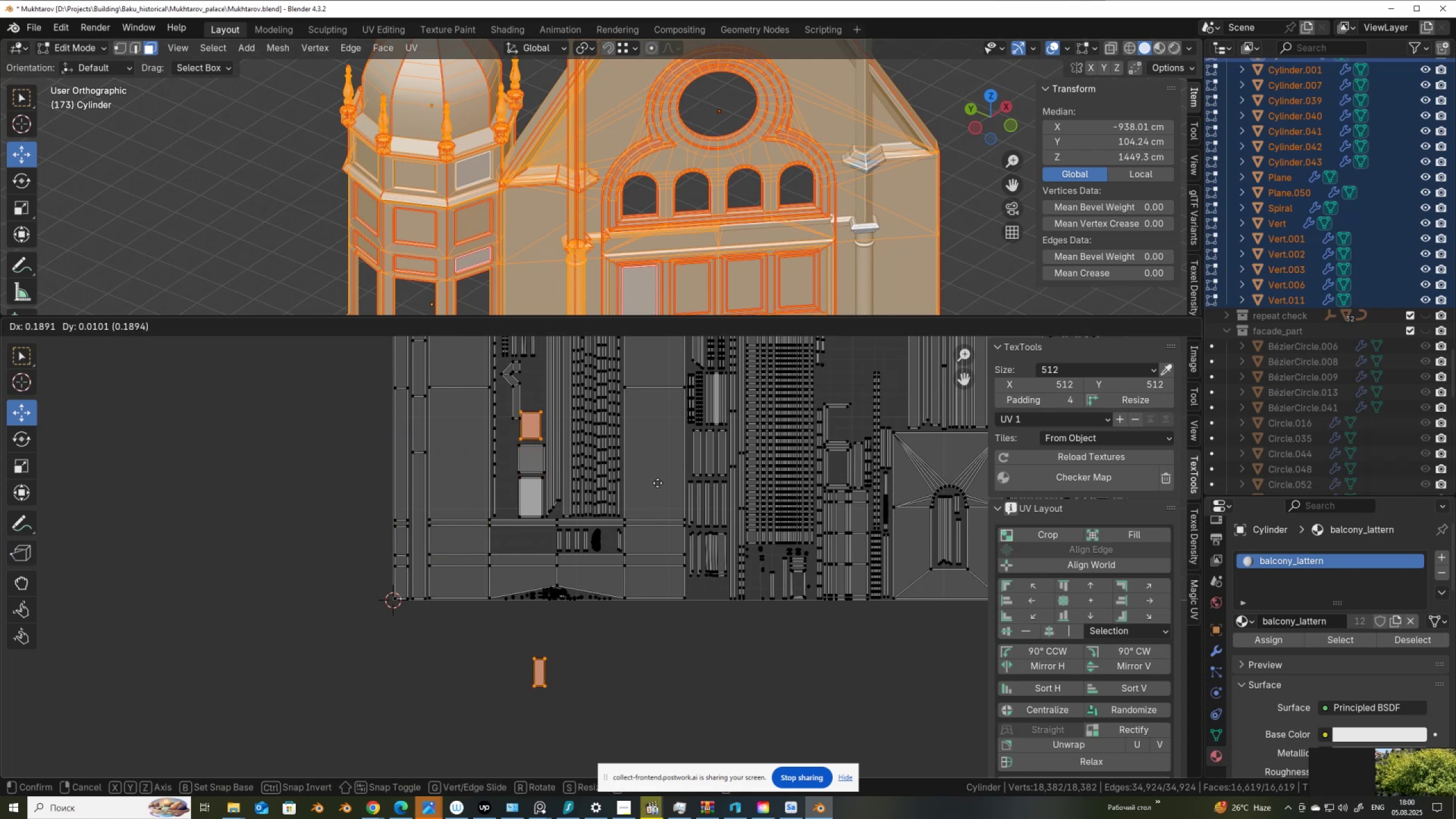 
left_click([657, 483])
 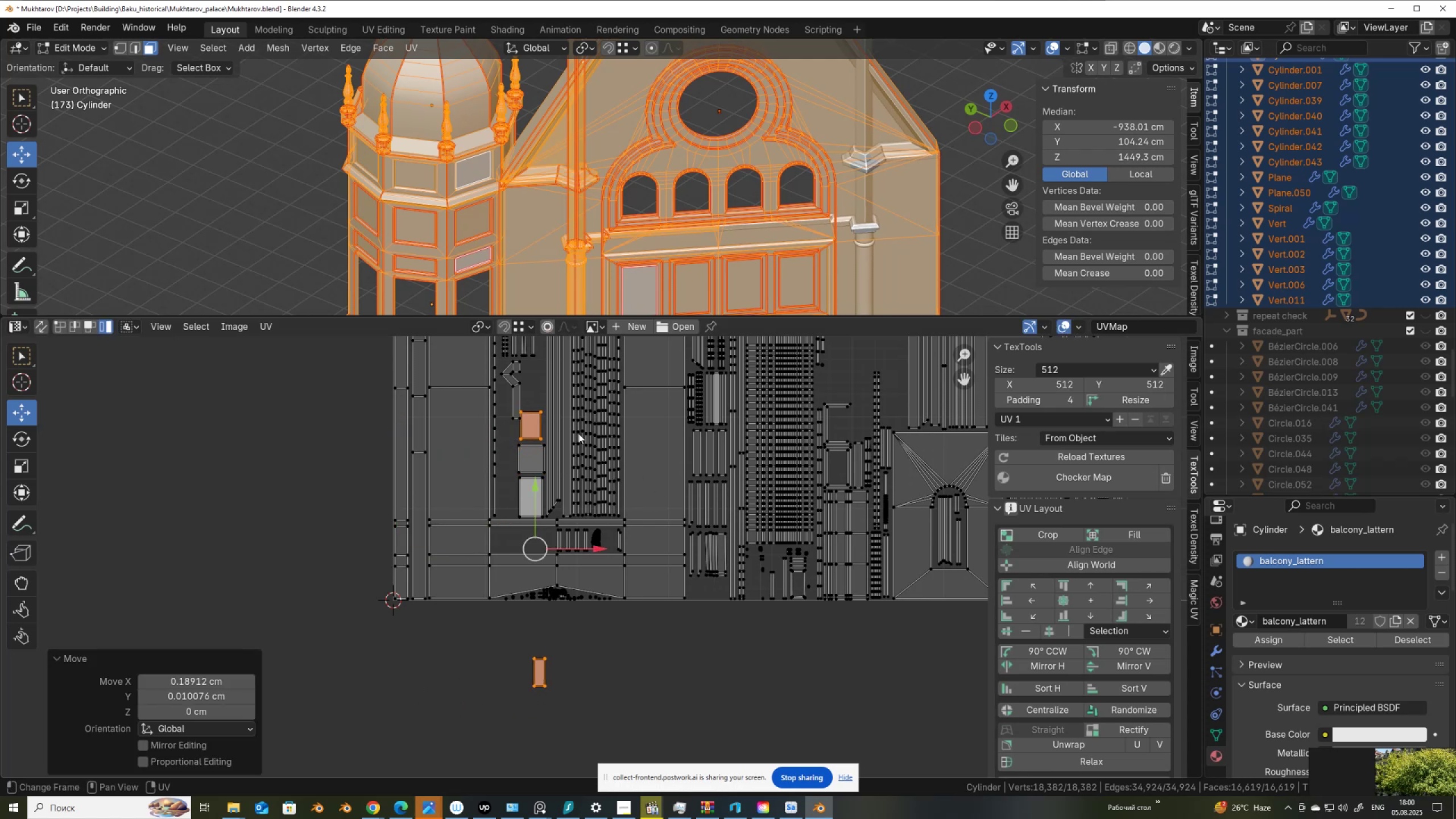 
hold_key(key=ControlLeft, duration=0.66)
left_click_drag(start_coordinate=[516, 399], to_coordinate=[543, 441])
 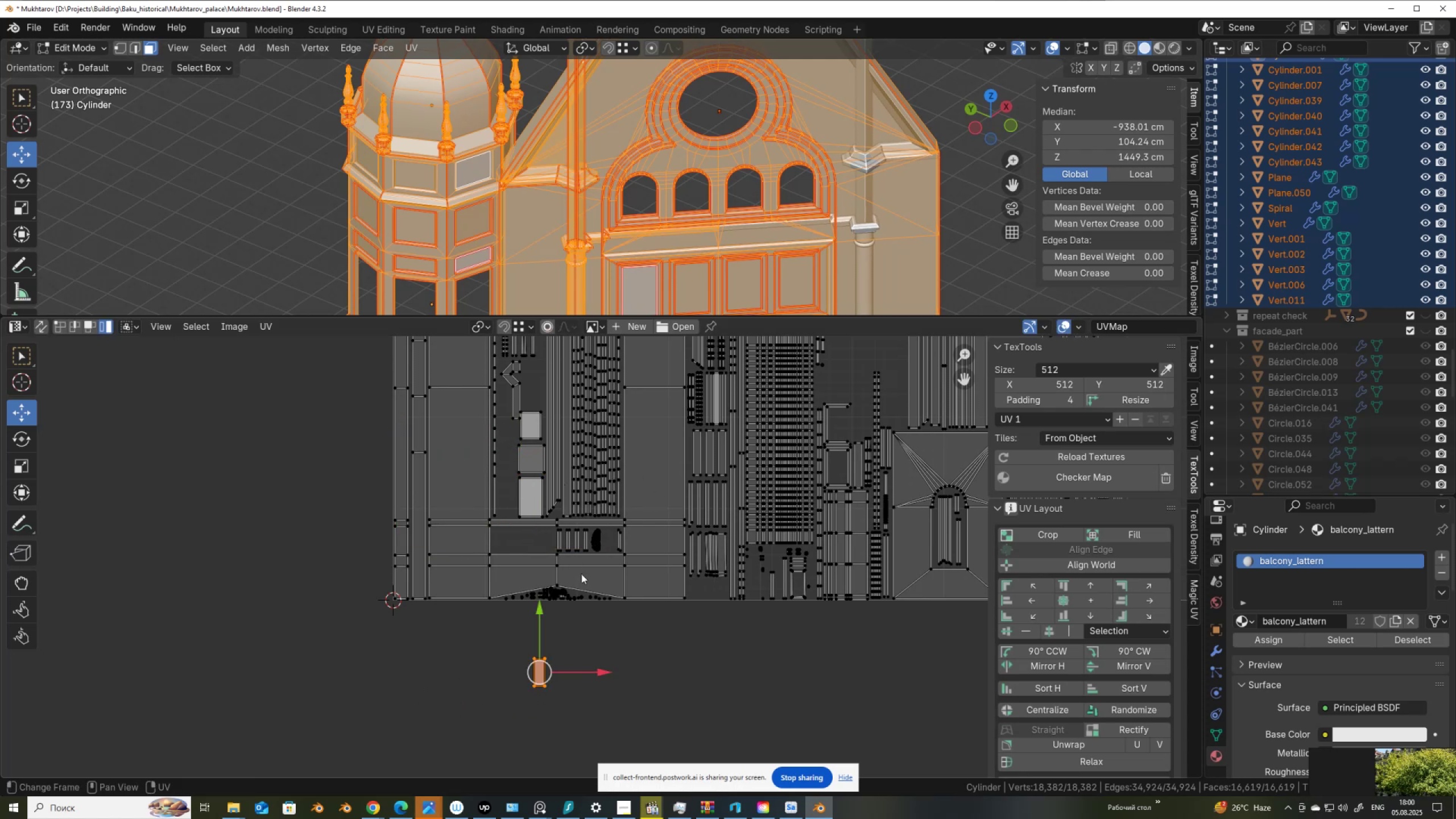 
key(G)
 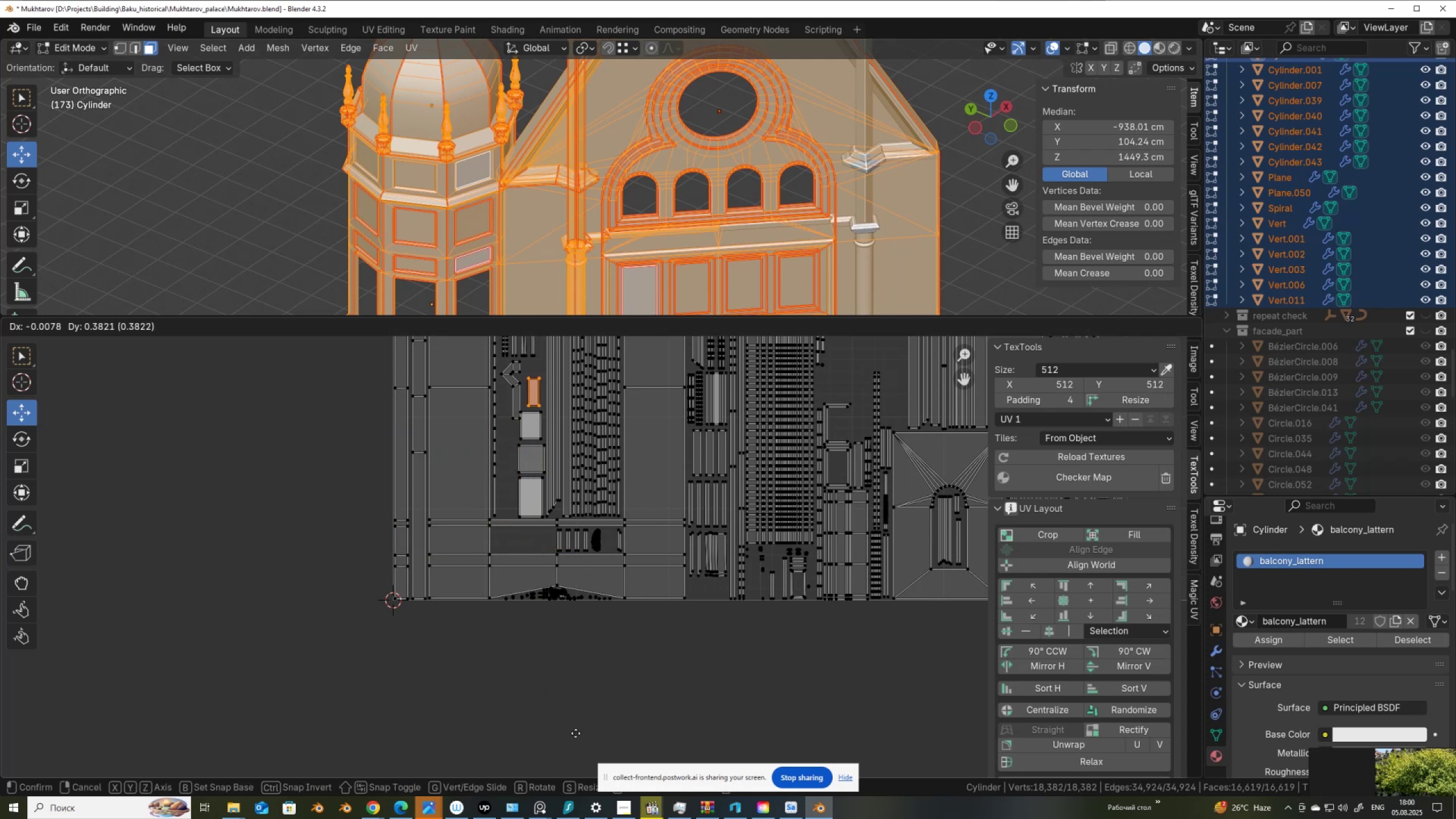 
left_click([574, 733])
 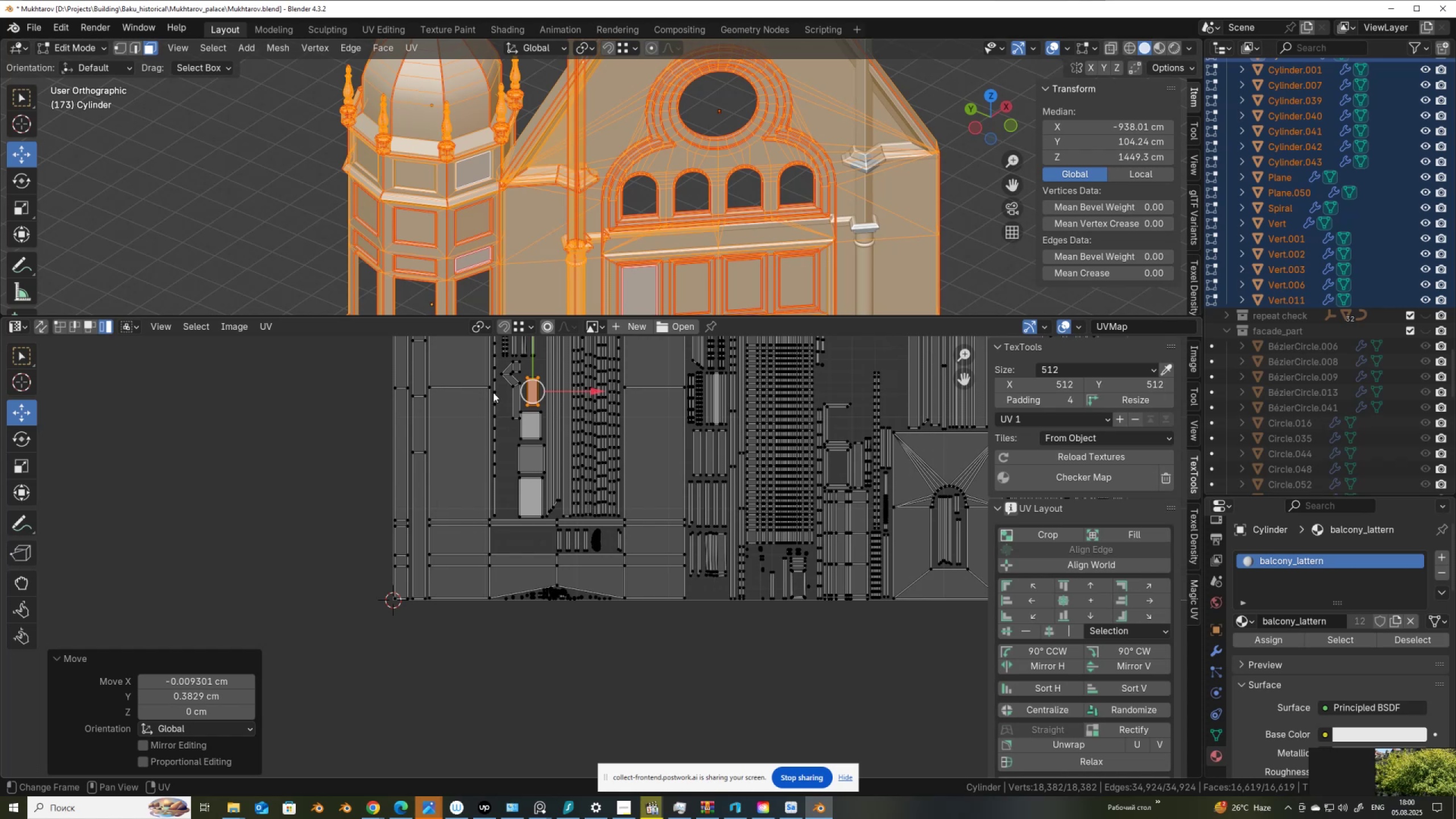 
left_click_drag(start_coordinate=[502, 370], to_coordinate=[509, 384])
 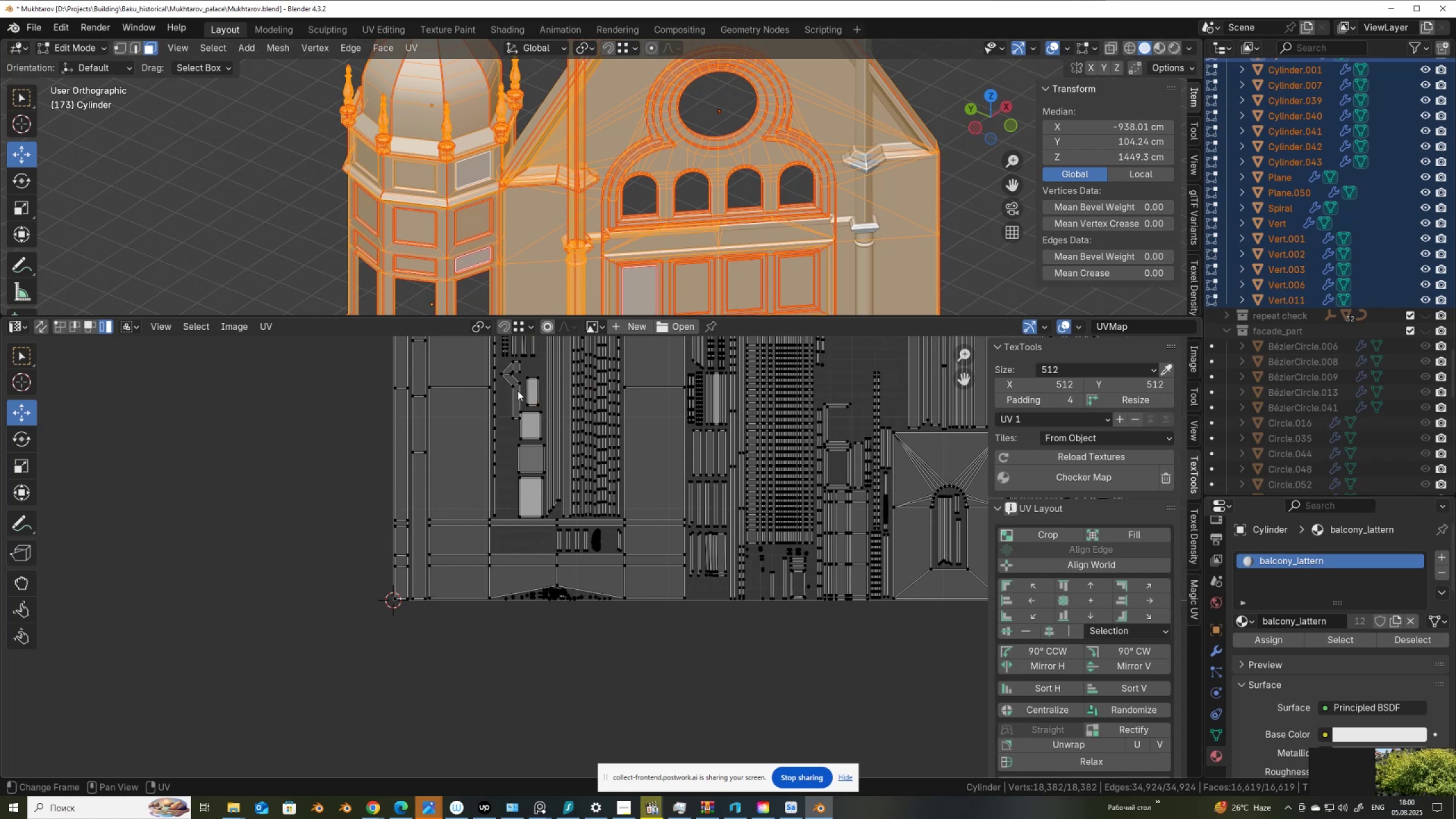 
left_click([518, 390])
 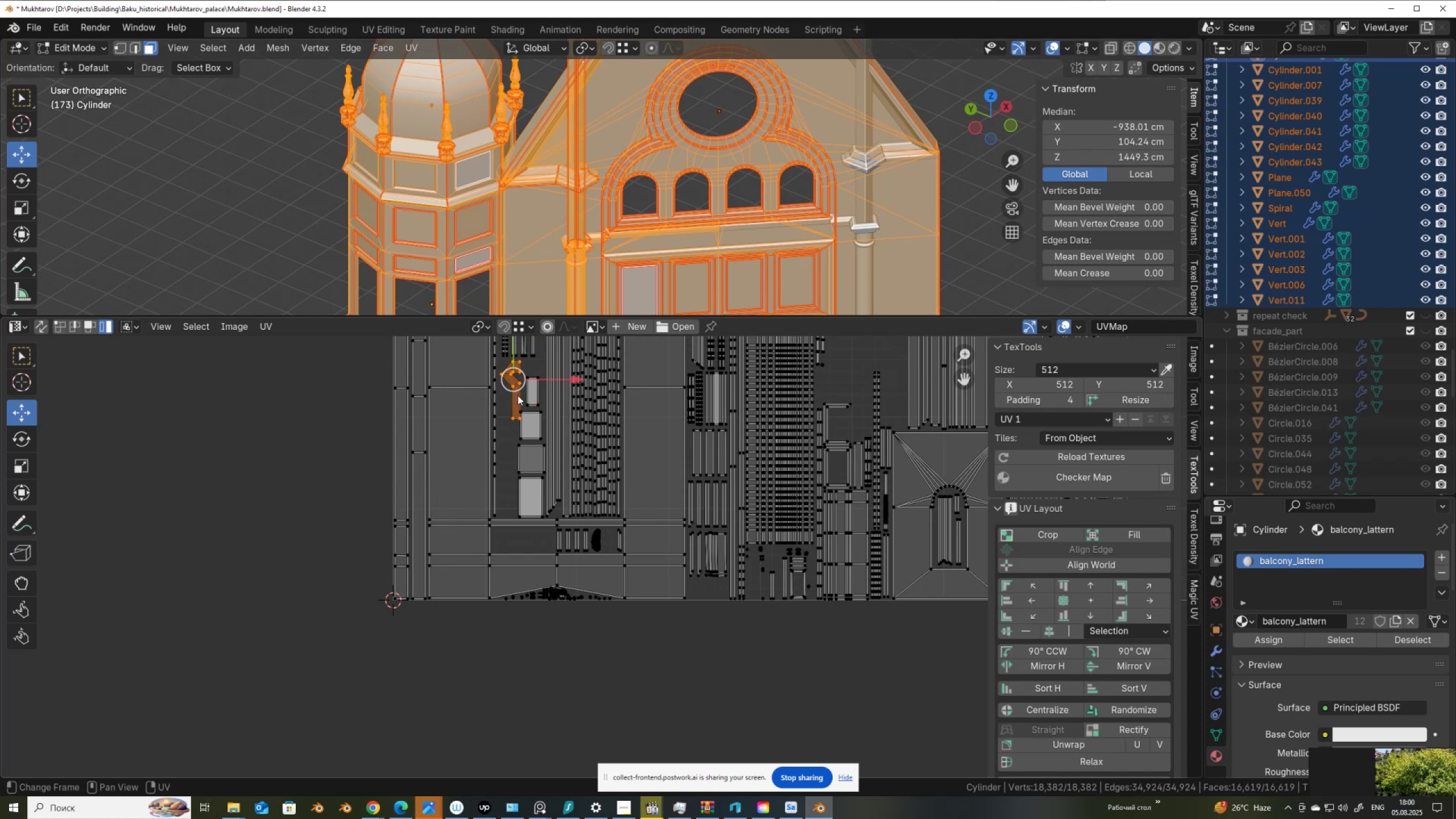 
key(G)
 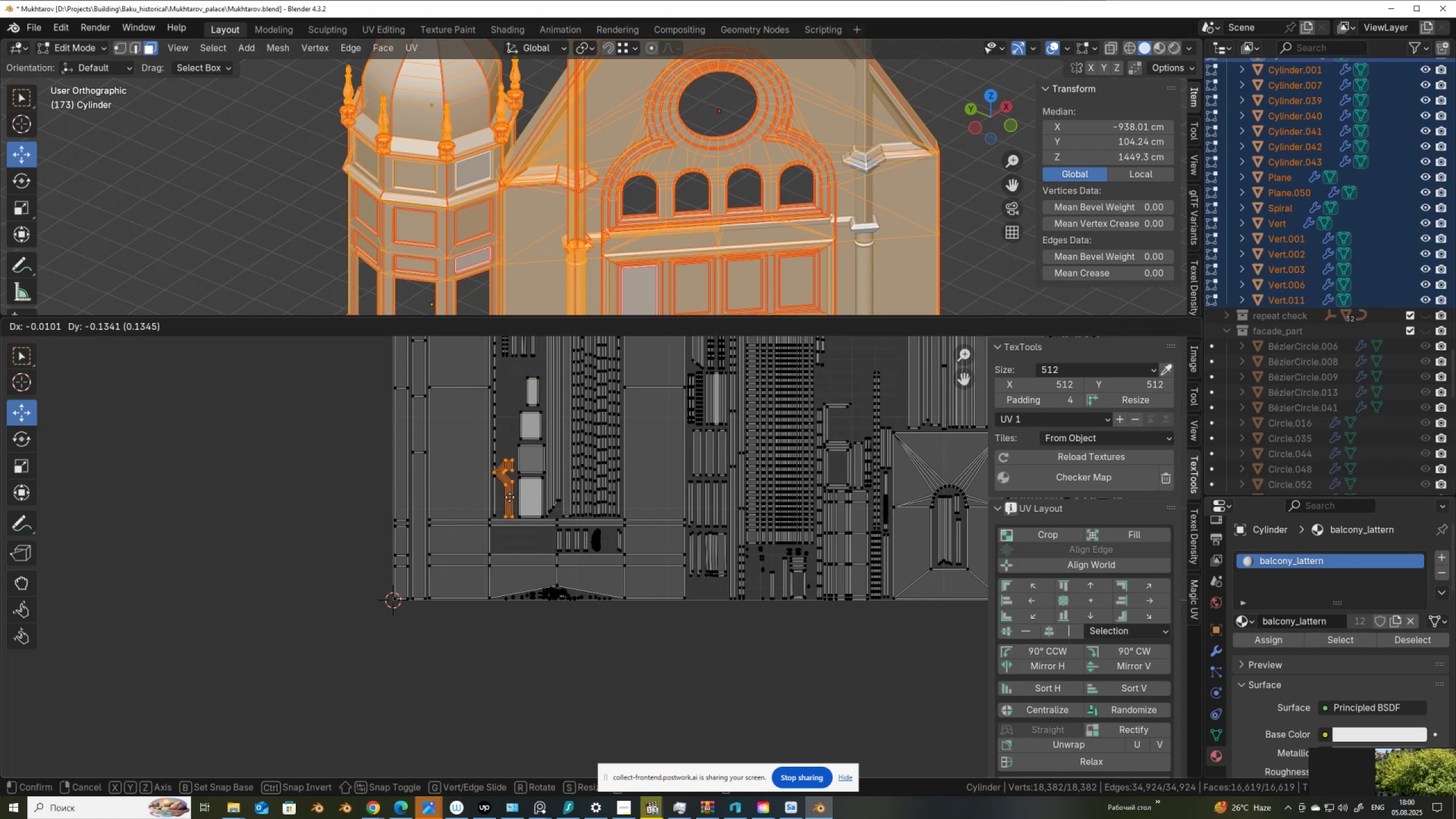 
left_click([510, 495])
 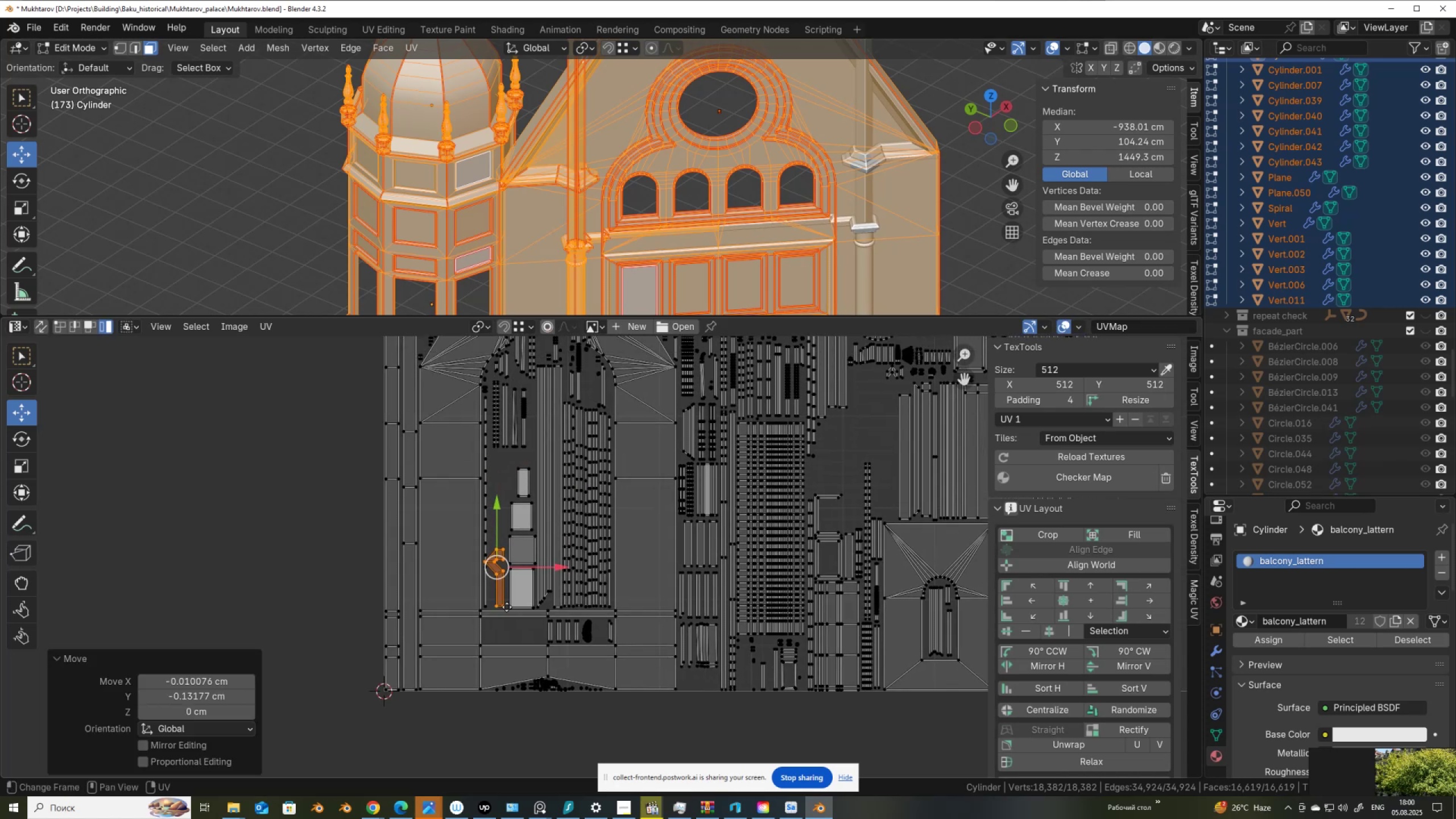 
scroll: coordinate [500, 632], scroll_direction: up, amount: 6.0
 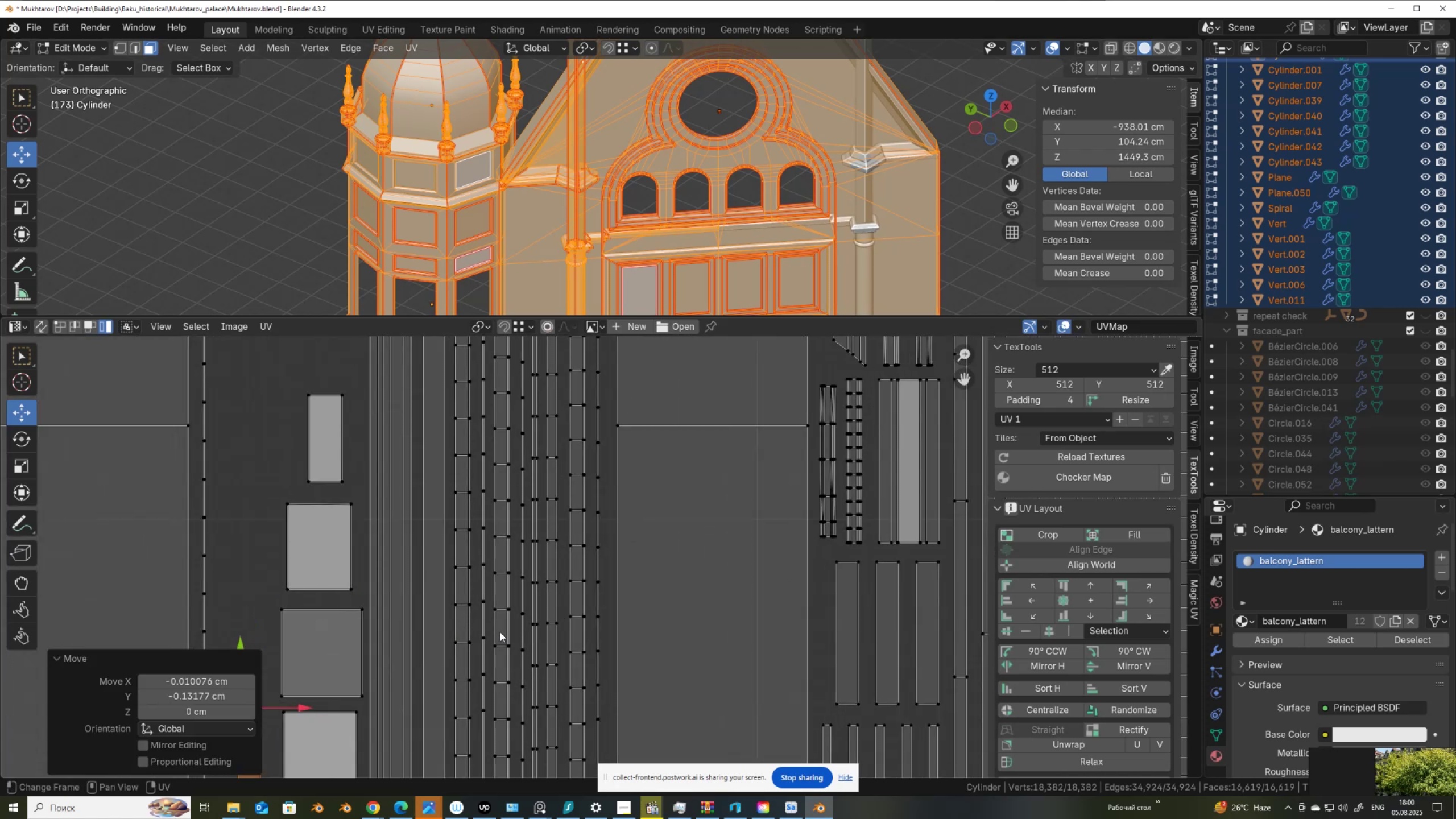 
scroll: coordinate [500, 632], scroll_direction: down, amount: 3.0
 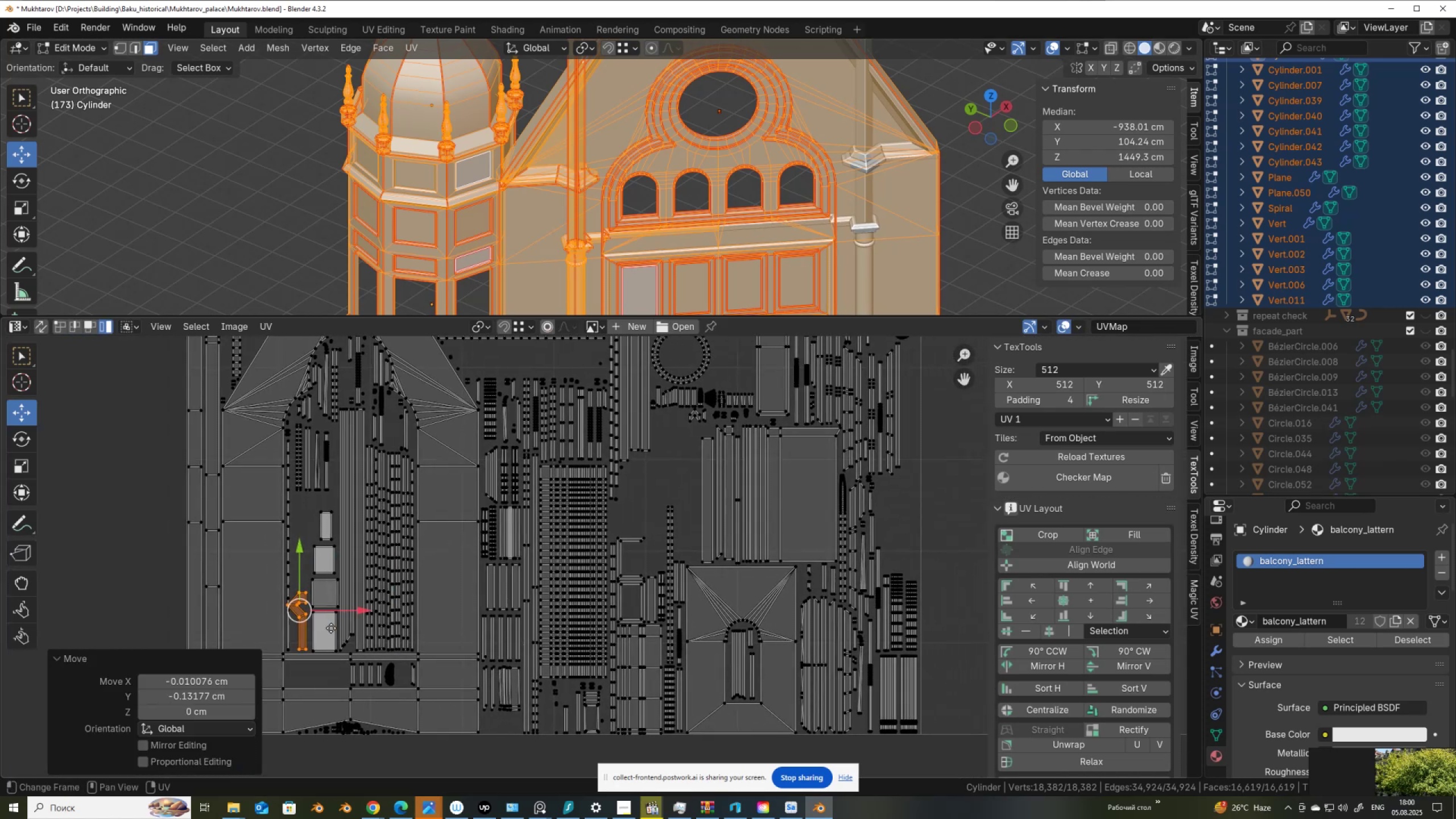 
key(G)
 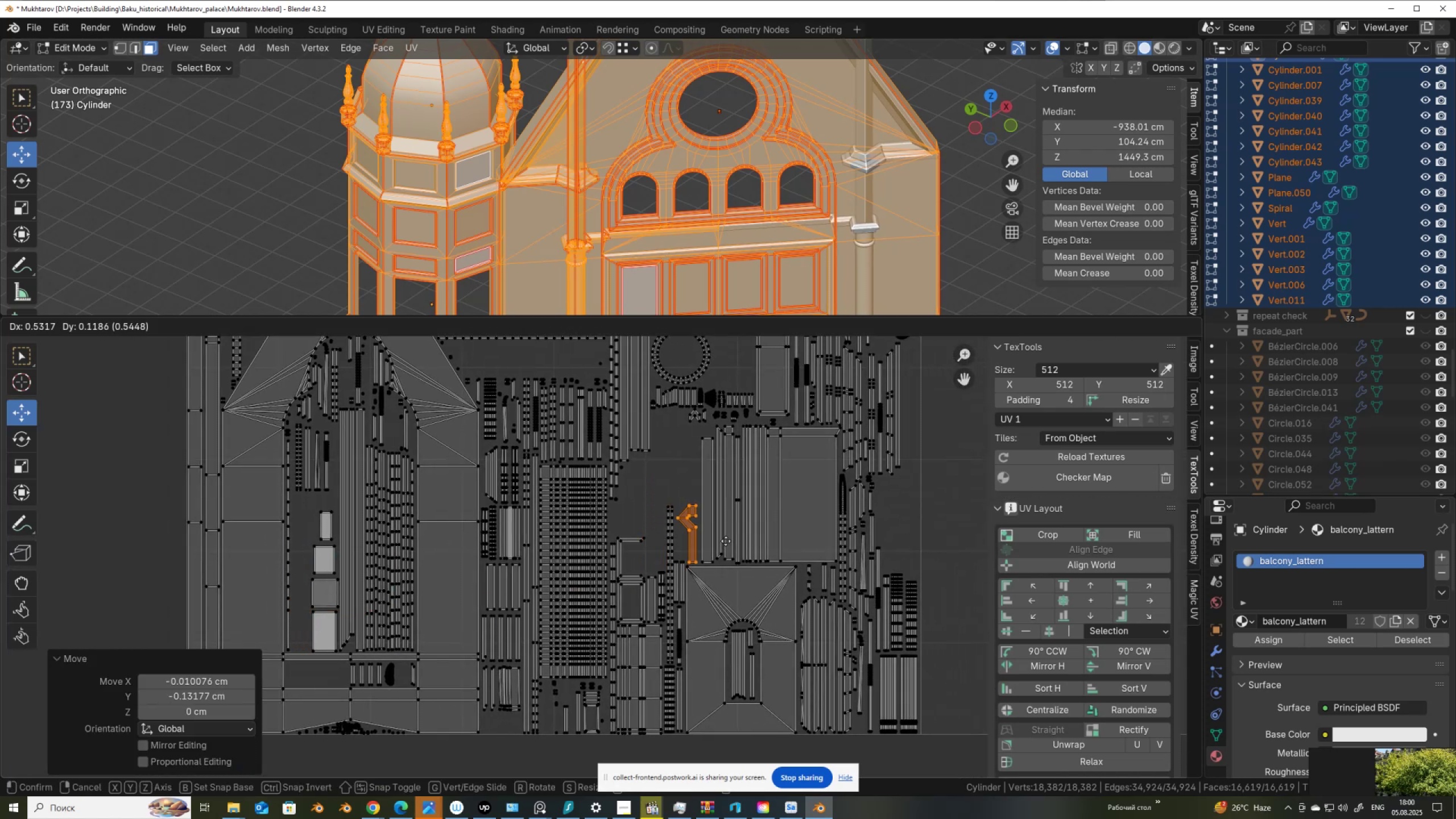 
left_click([726, 540])
 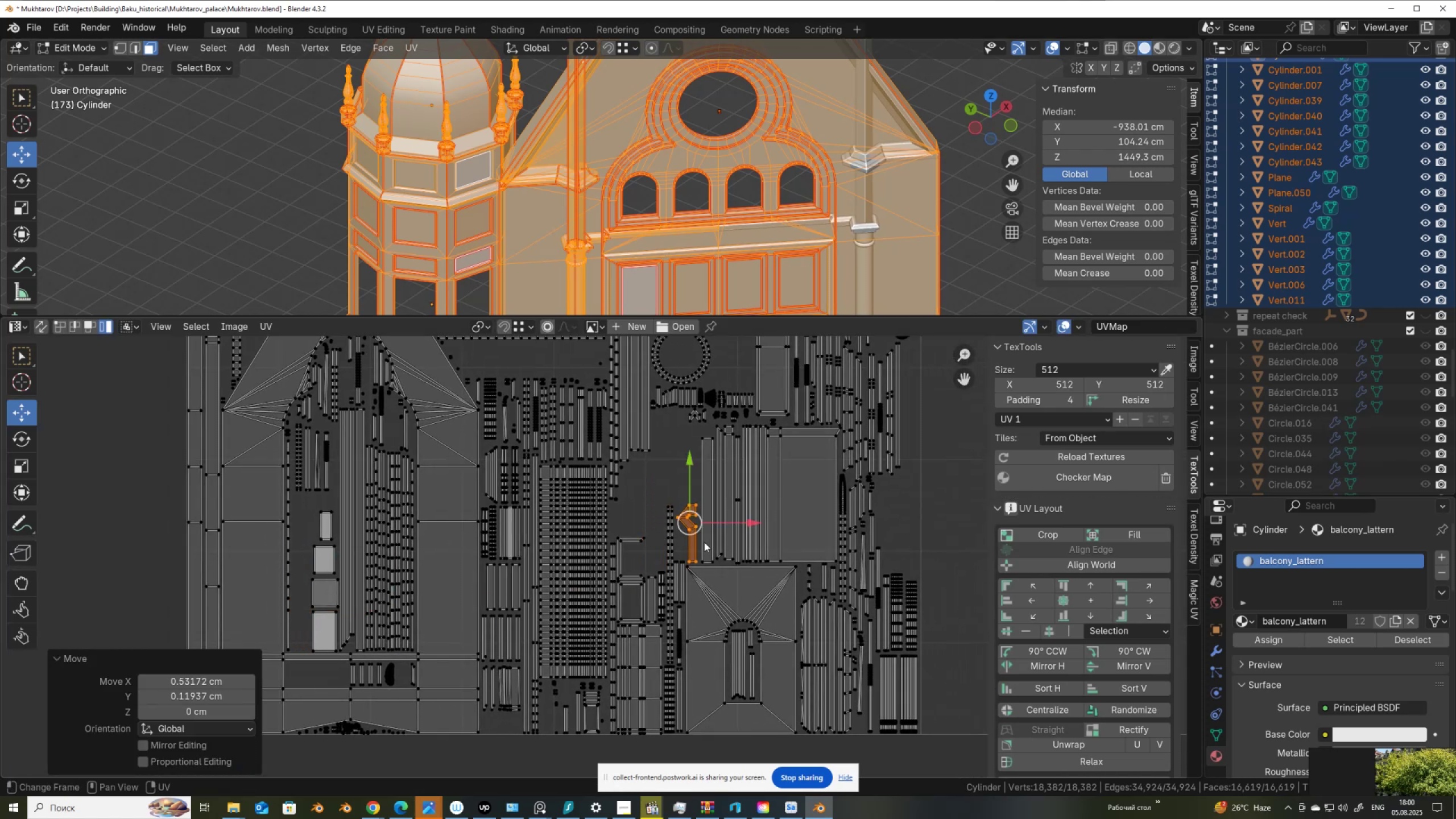 
scroll: coordinate [699, 540], scroll_direction: down, amount: 2.0
 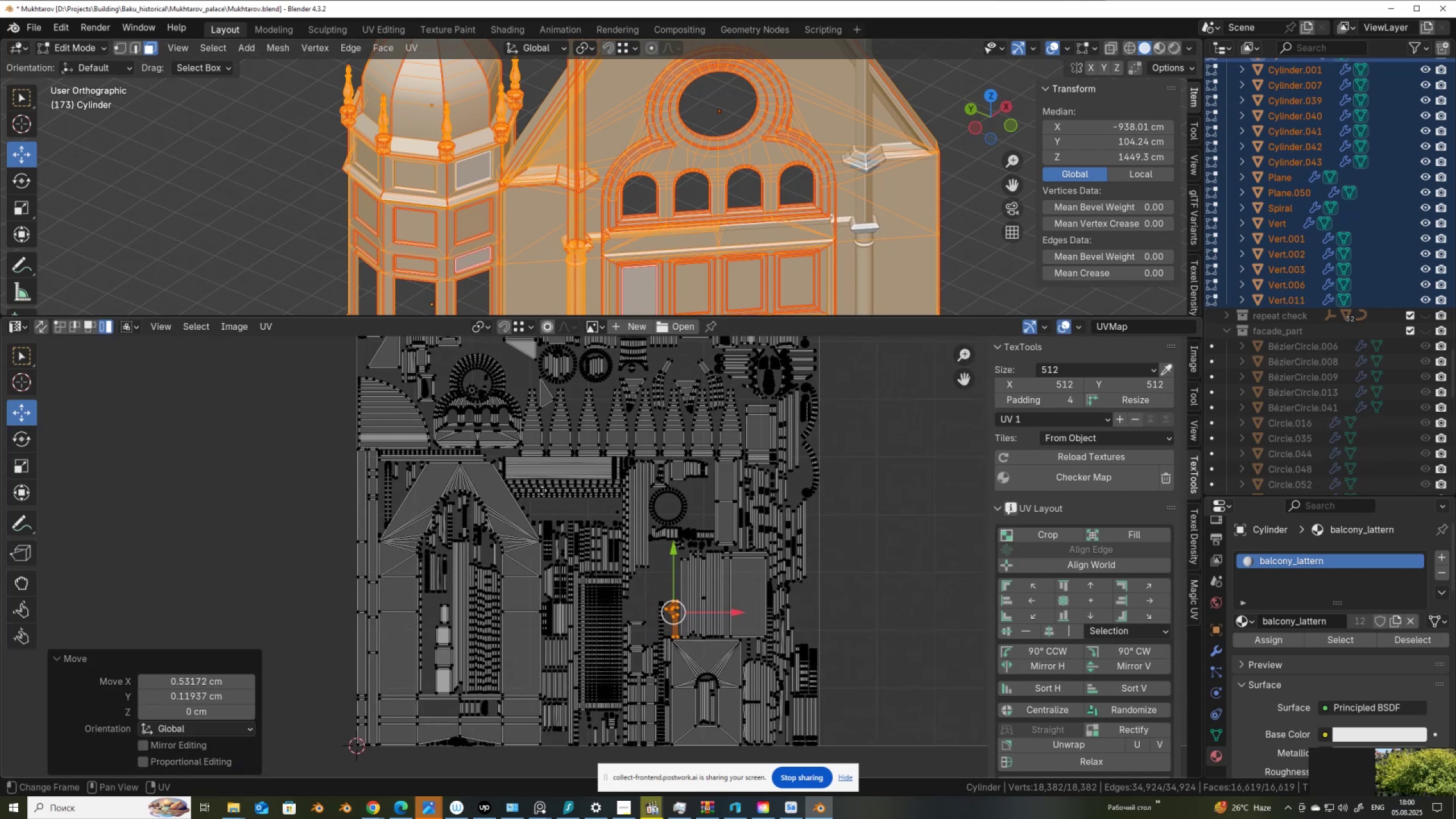 
scroll: coordinate [526, 538], scroll_direction: up, amount: 7.0
 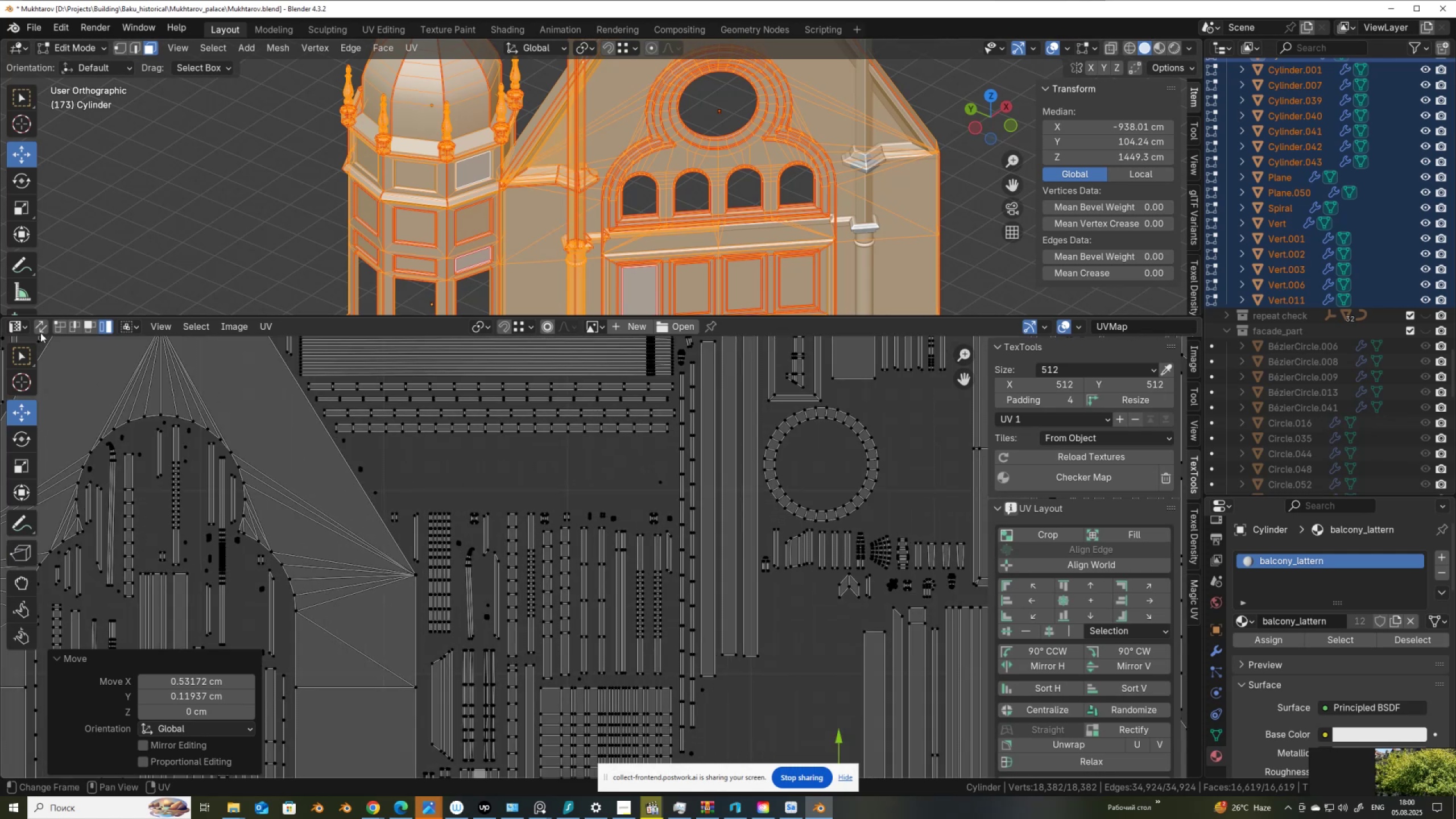 
left_click([39, 324])
 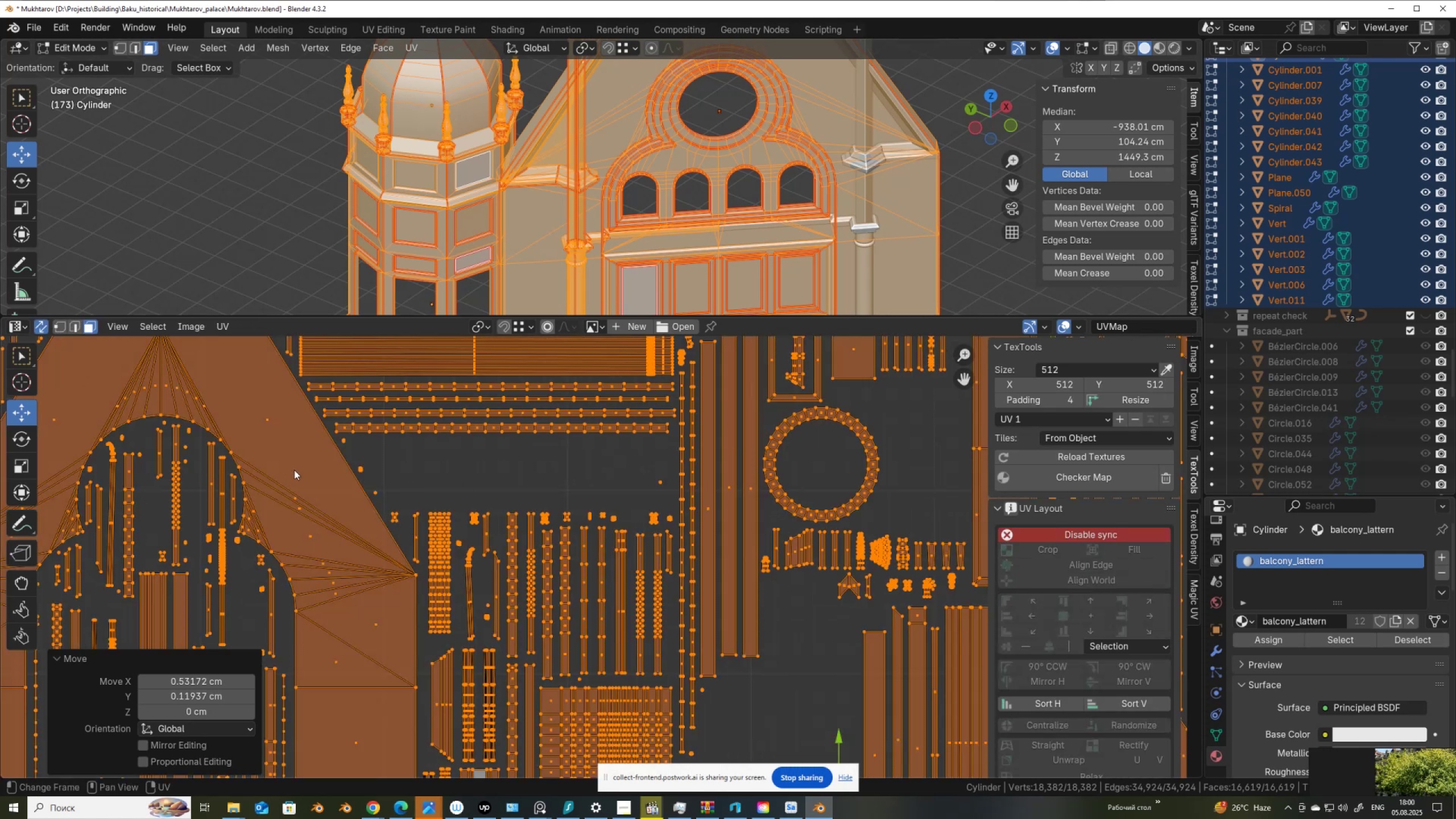 
scroll: coordinate [304, 468], scroll_direction: up, amount: 2.0
 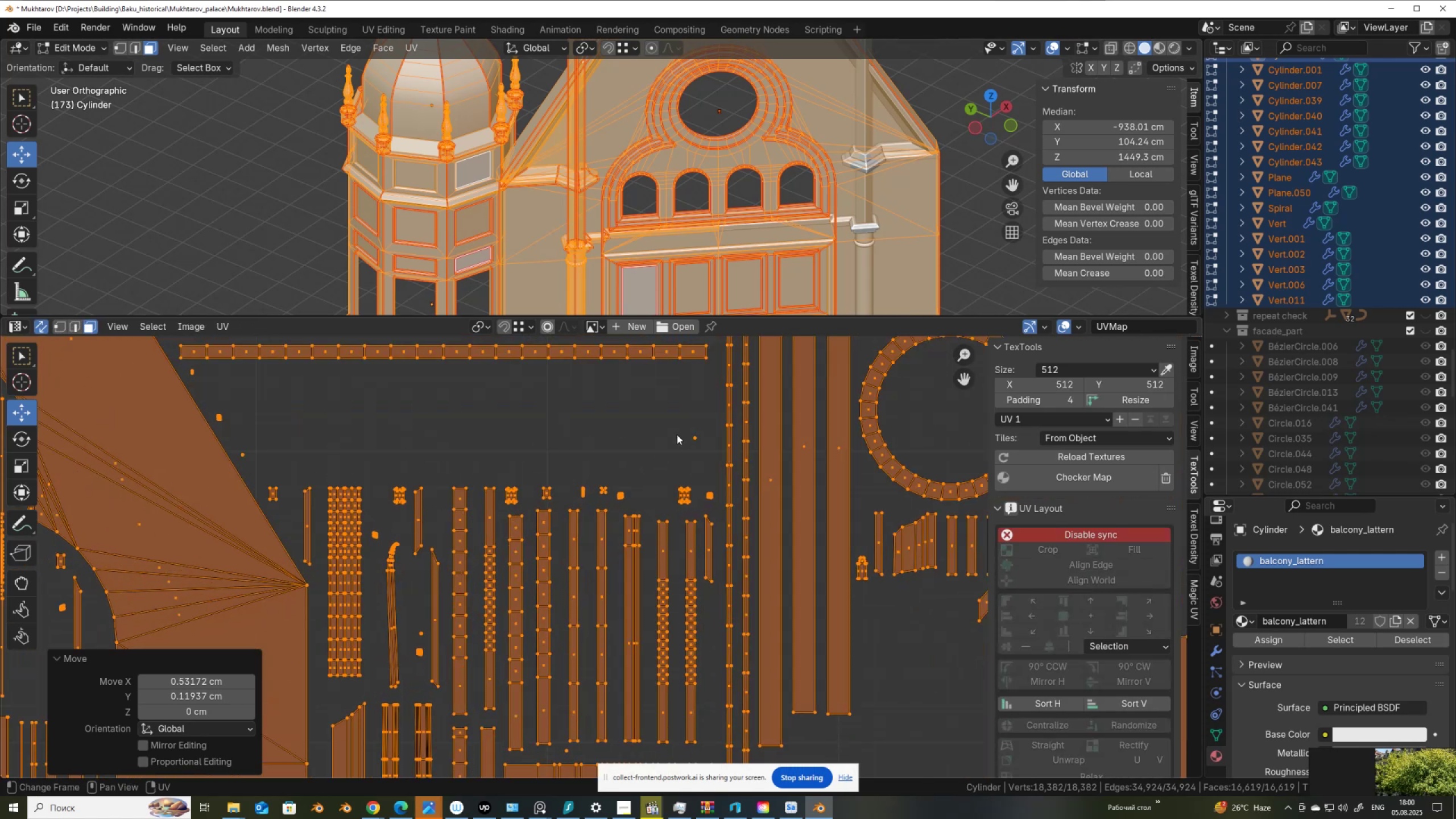 
left_click_drag(start_coordinate=[687, 422], to_coordinate=[708, 452])
 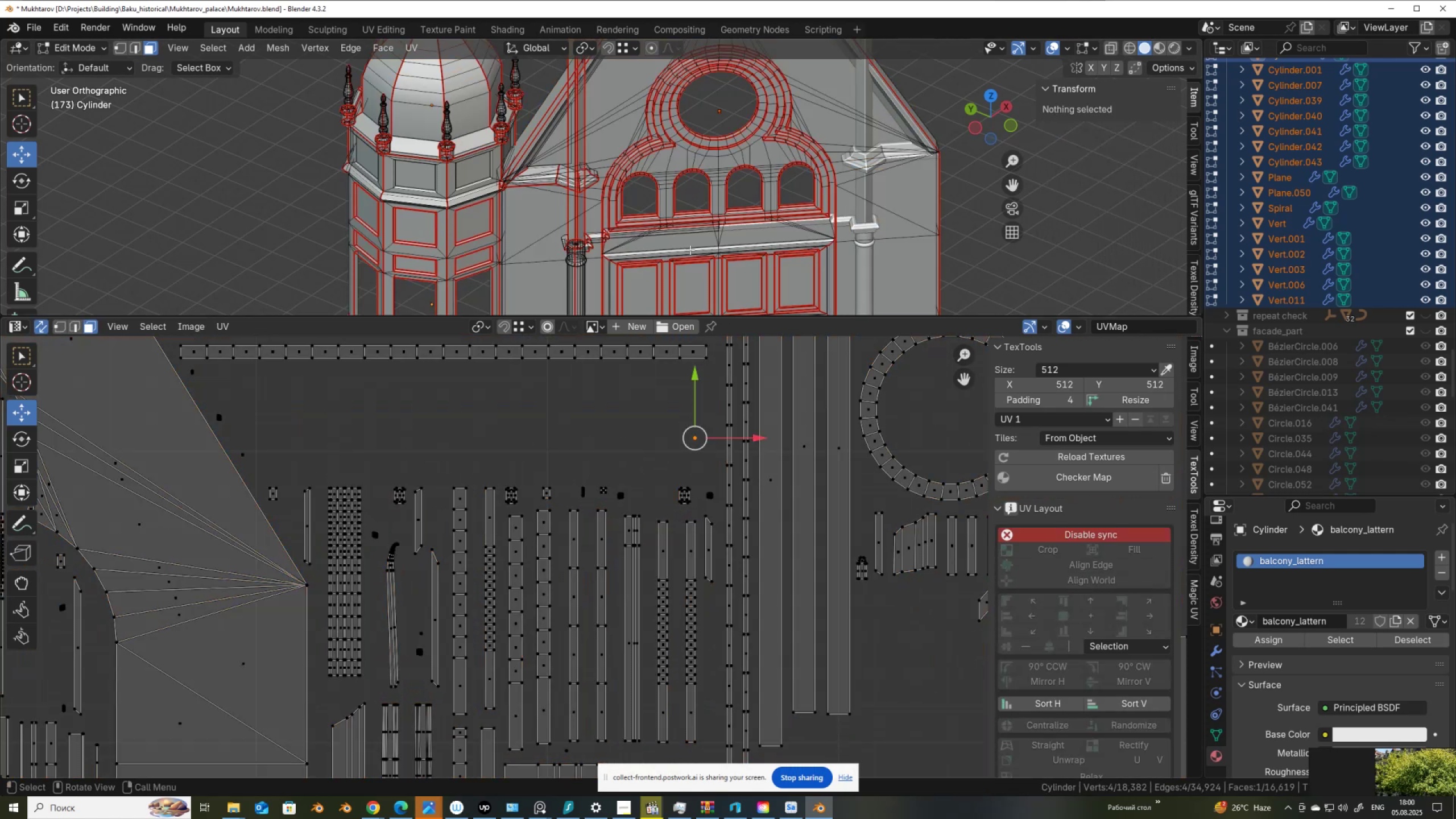 
key(NumpadDecimal)
 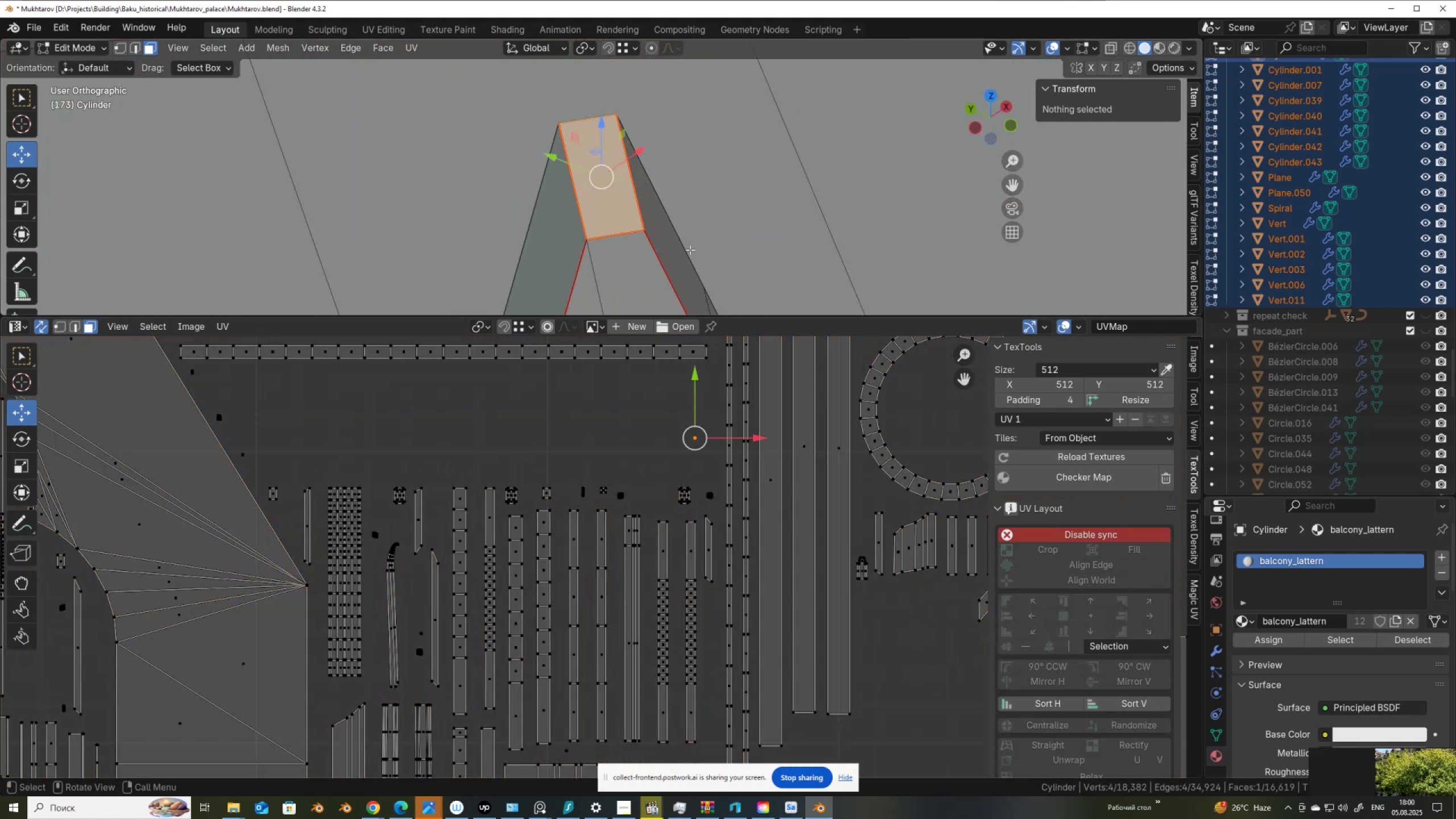 
scroll: coordinate [689, 458], scroll_direction: down, amount: 12.0
 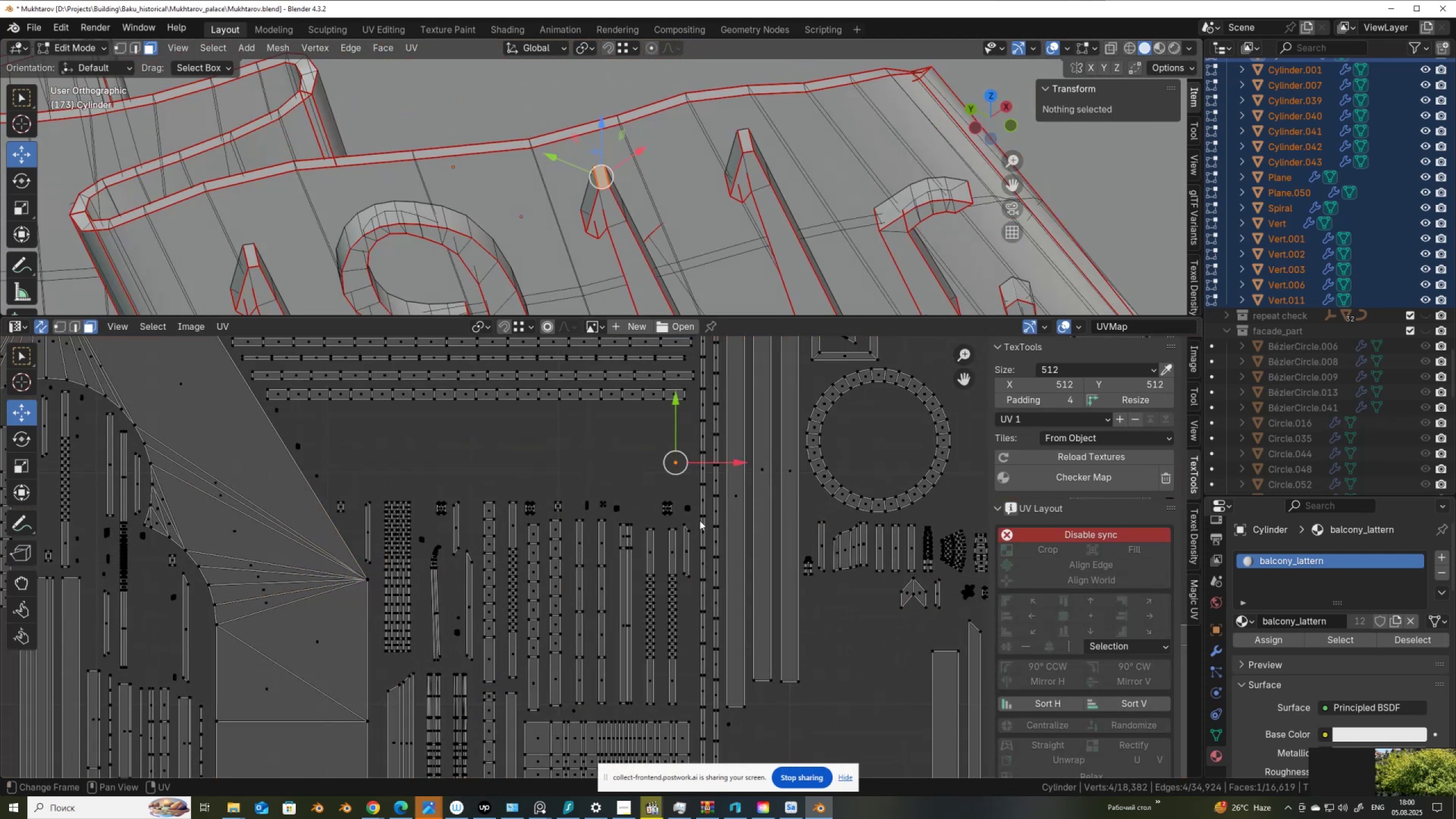 
key(G)
 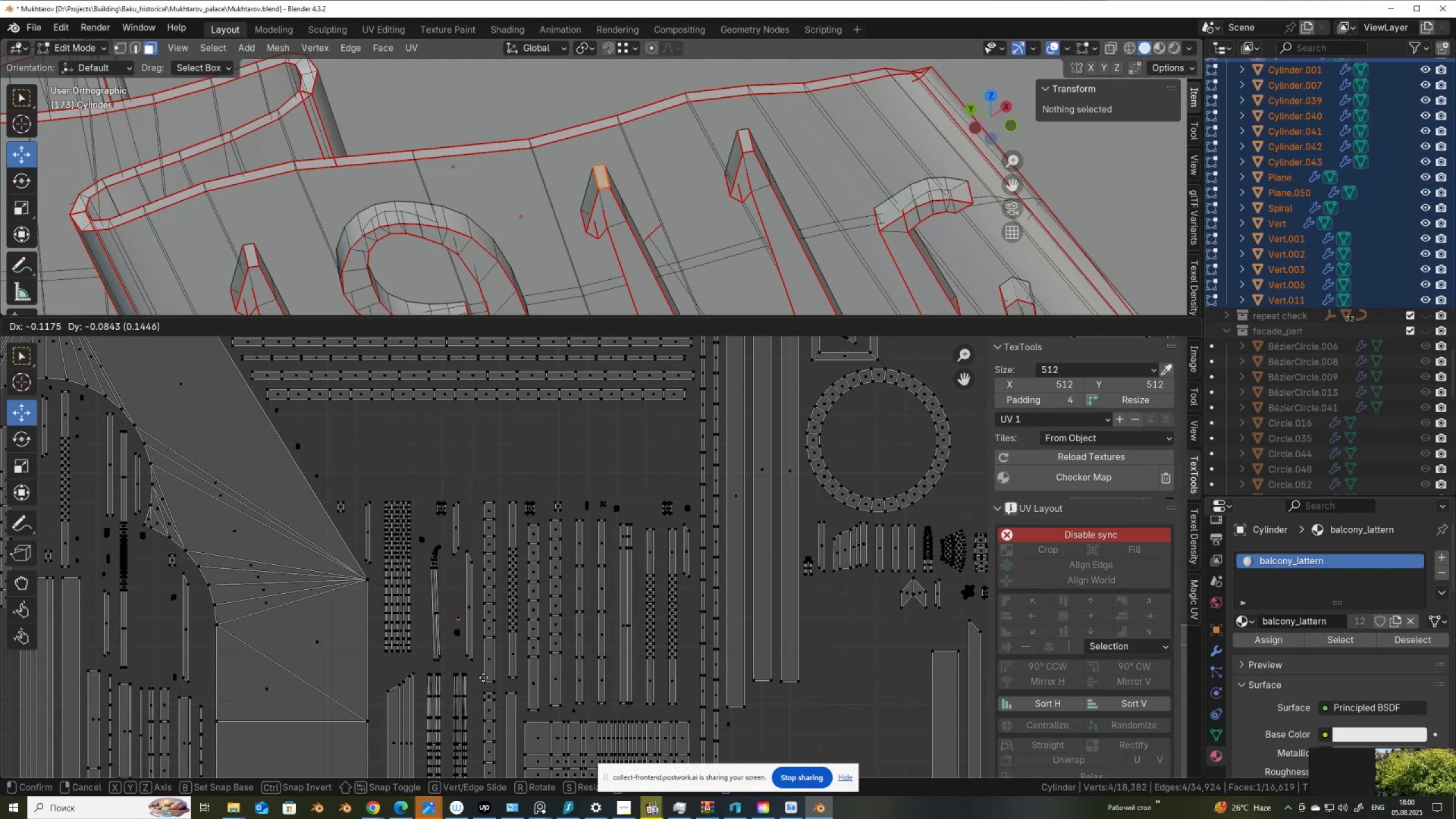 
left_click([484, 681])
 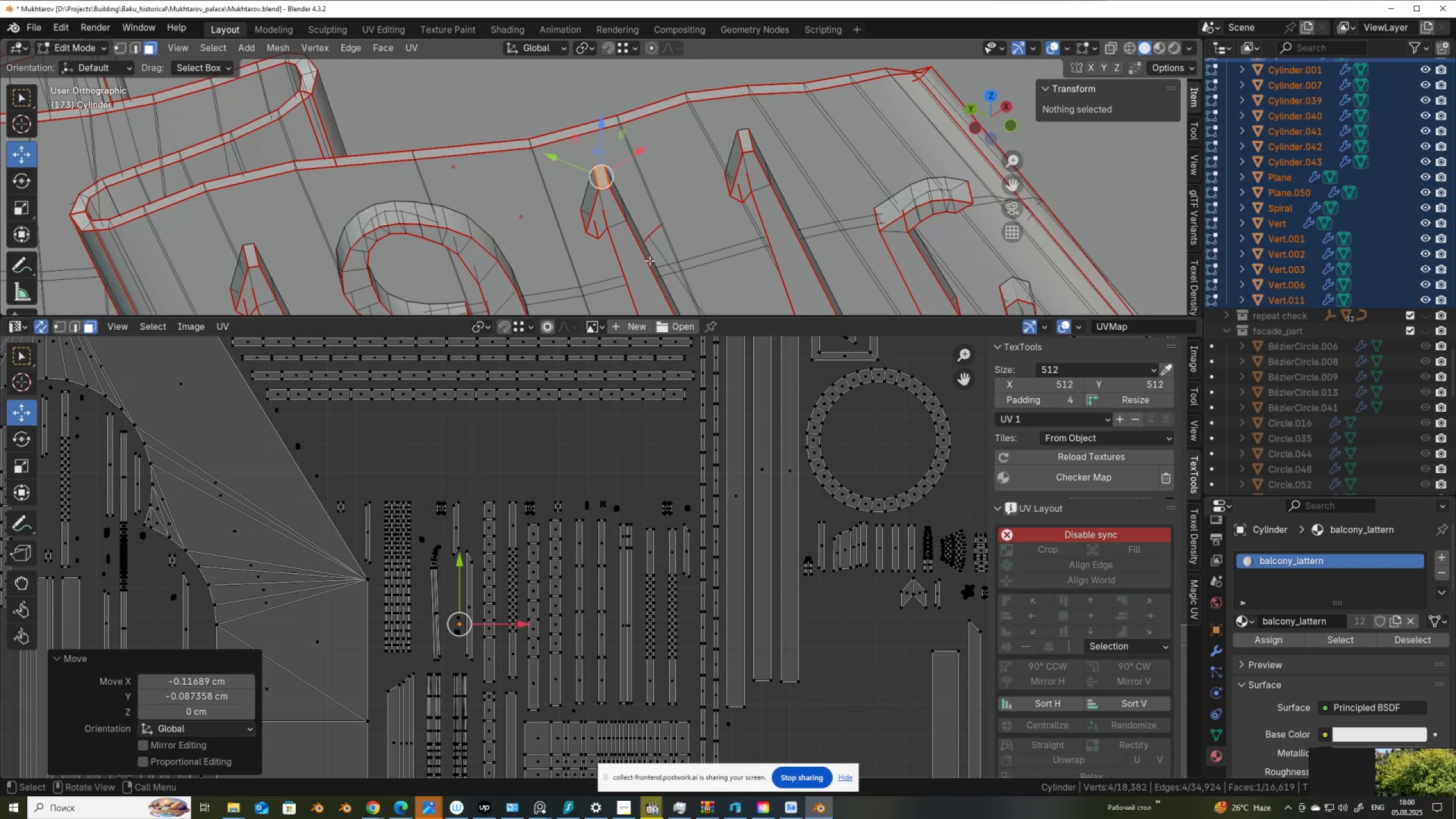 
scroll: coordinate [385, 507], scroll_direction: down, amount: 35.0
 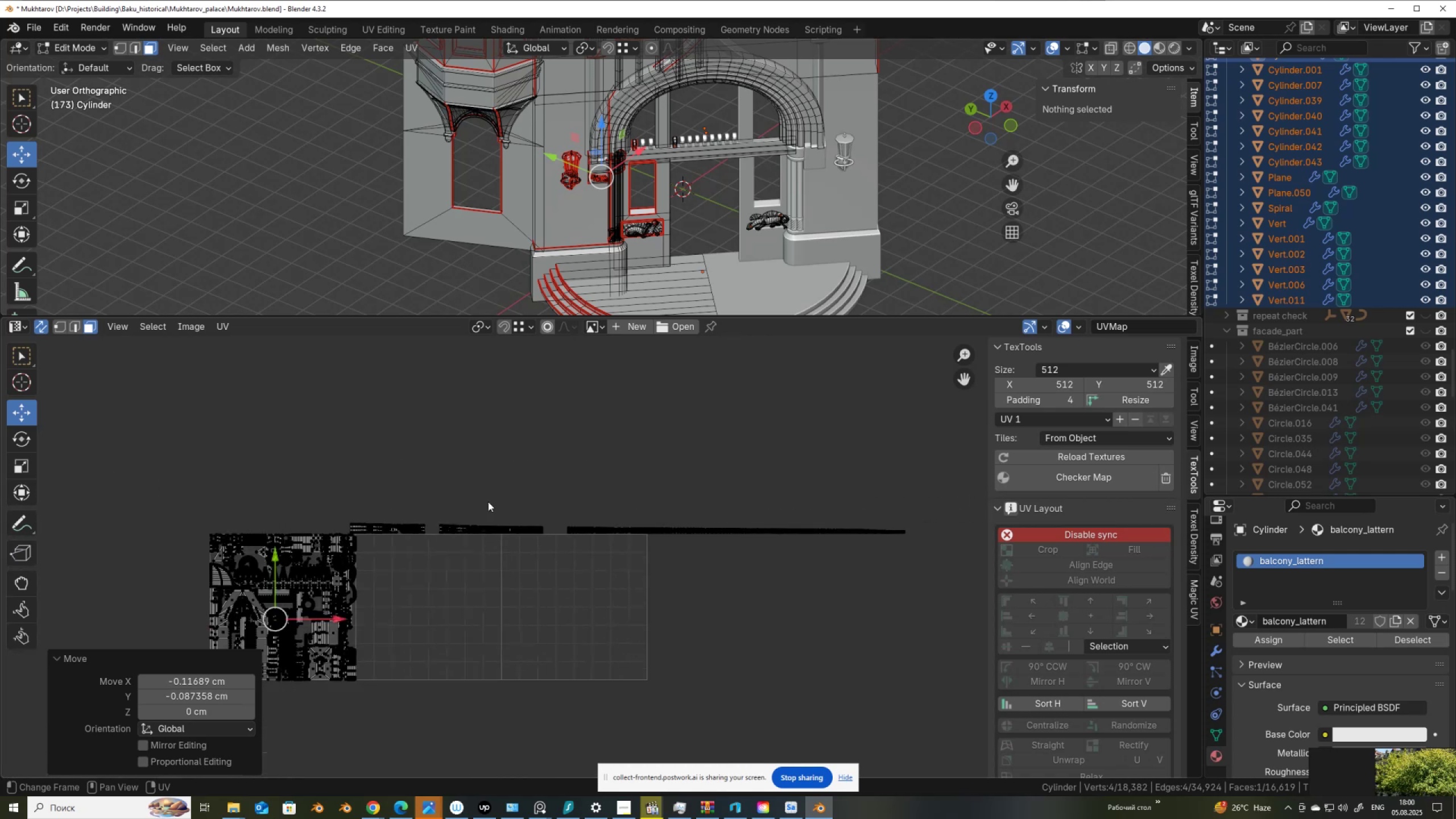 
scroll: coordinate [552, 516], scroll_direction: up, amount: 2.0
 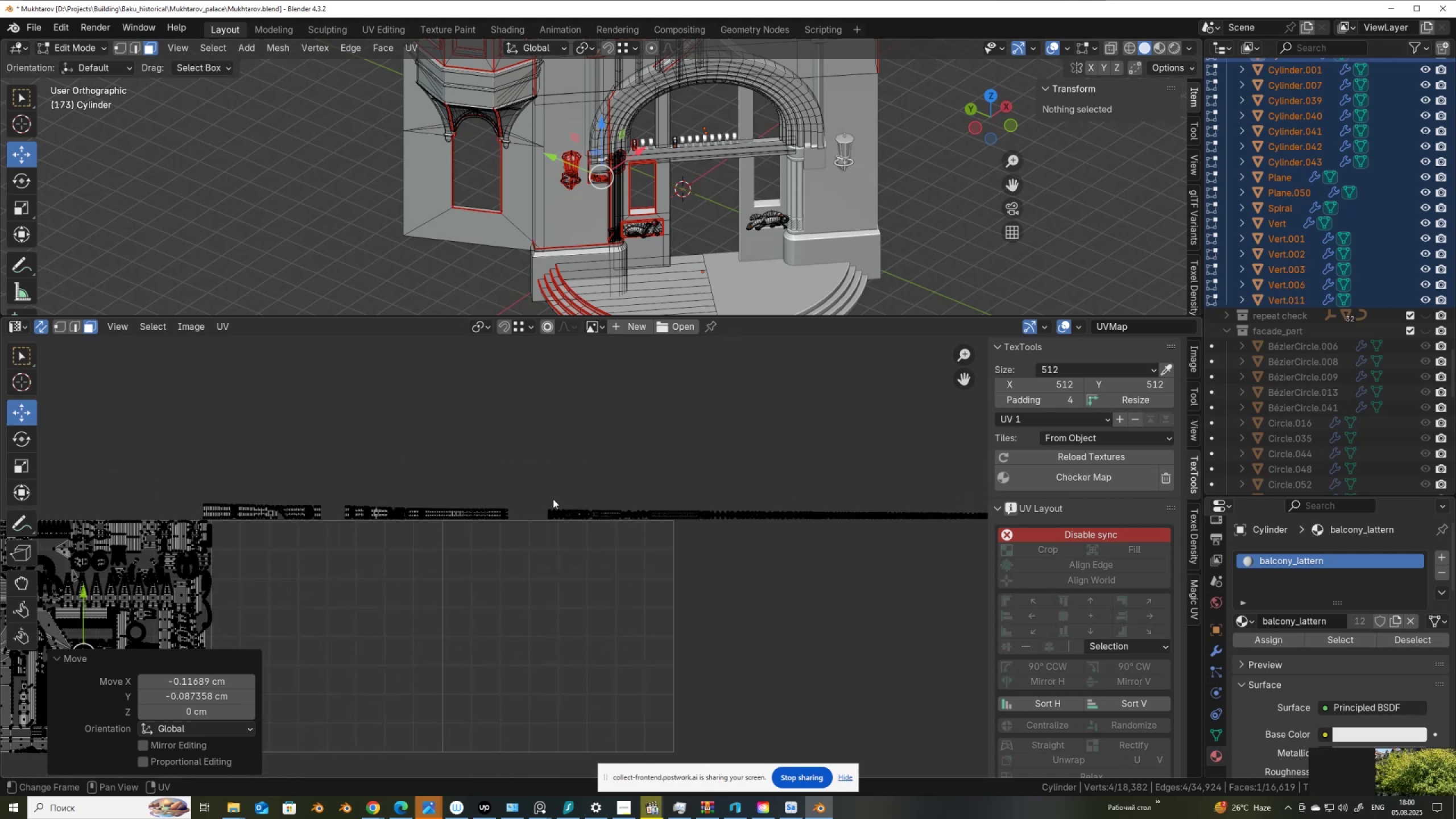 
scroll: coordinate [546, 496], scroll_direction: down, amount: 1.0
 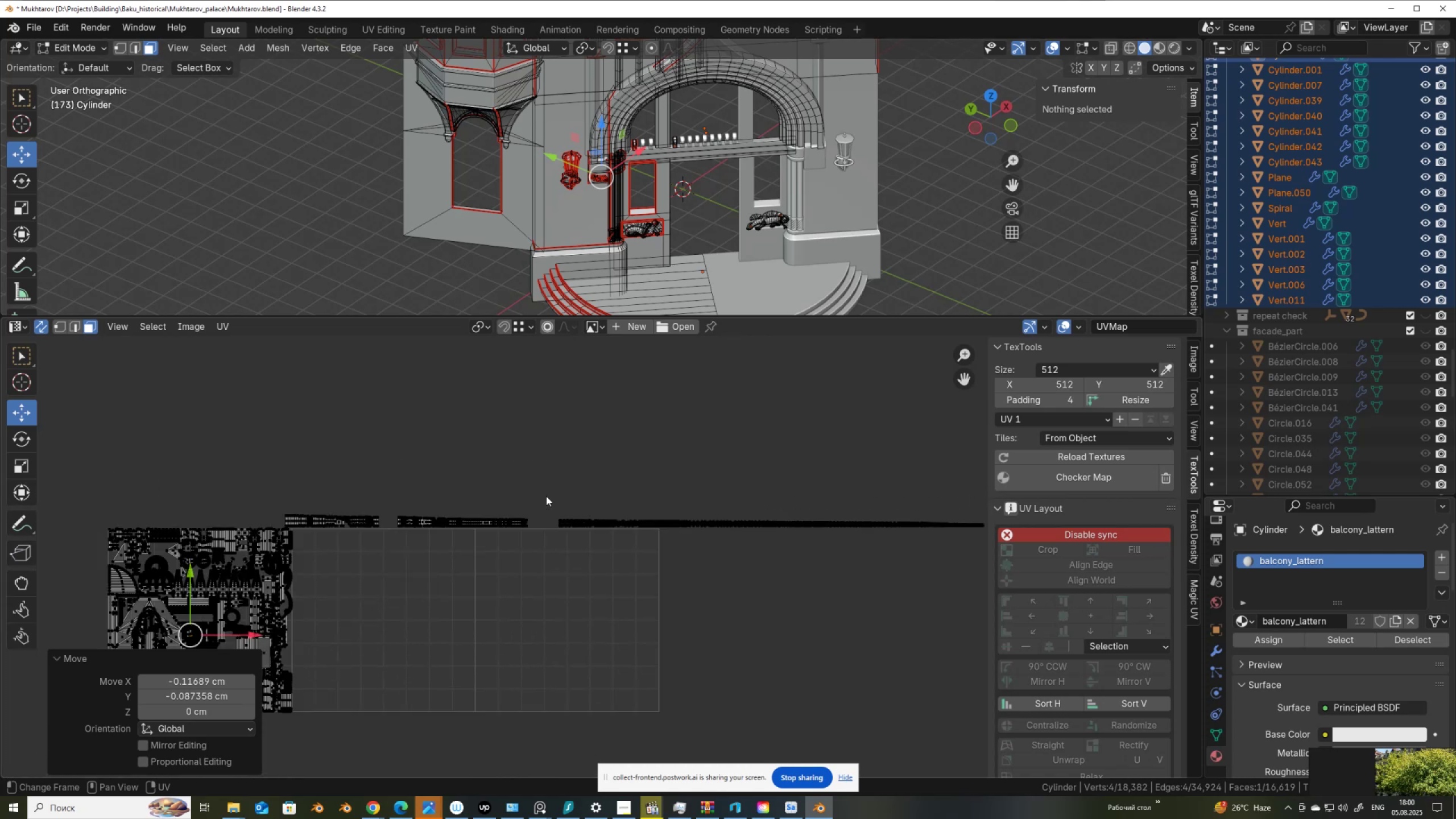 
left_click_drag(start_coordinate=[547, 497], to_coordinate=[1053, 564])
 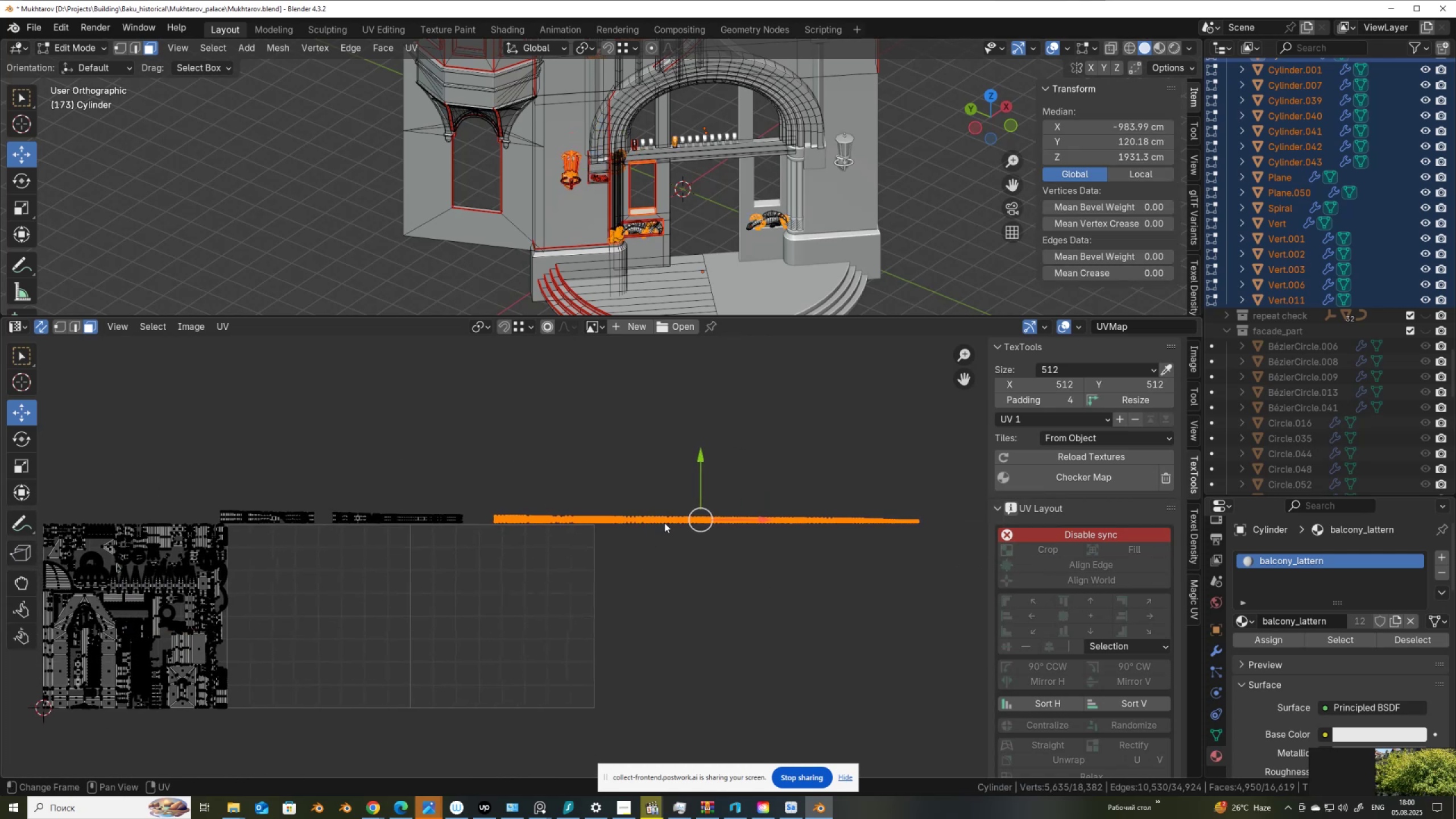 
left_click_drag(start_coordinate=[739, 520], to_coordinate=[708, 523])
 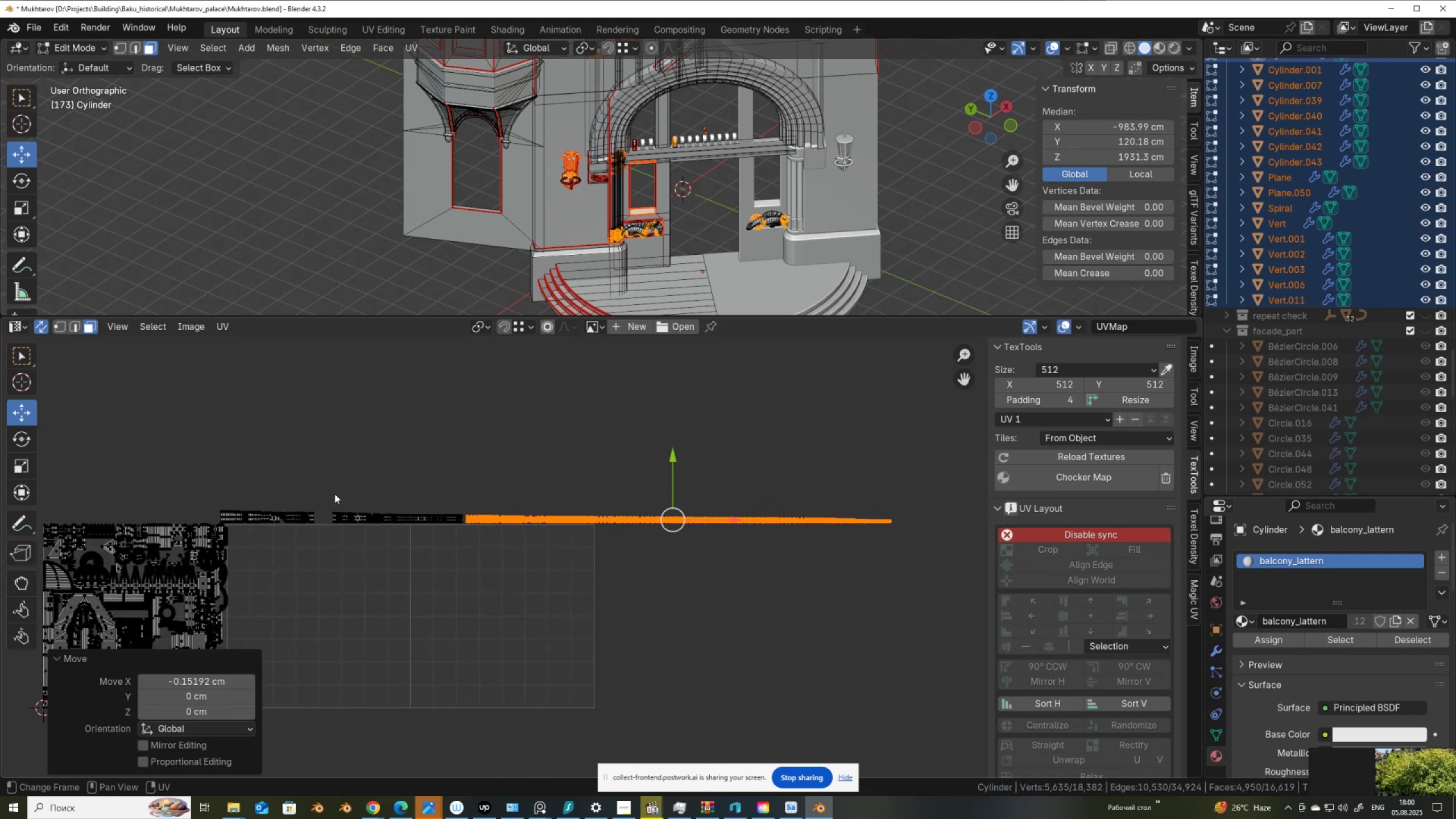 
left_click_drag(start_coordinate=[326, 498], to_coordinate=[904, 569])
 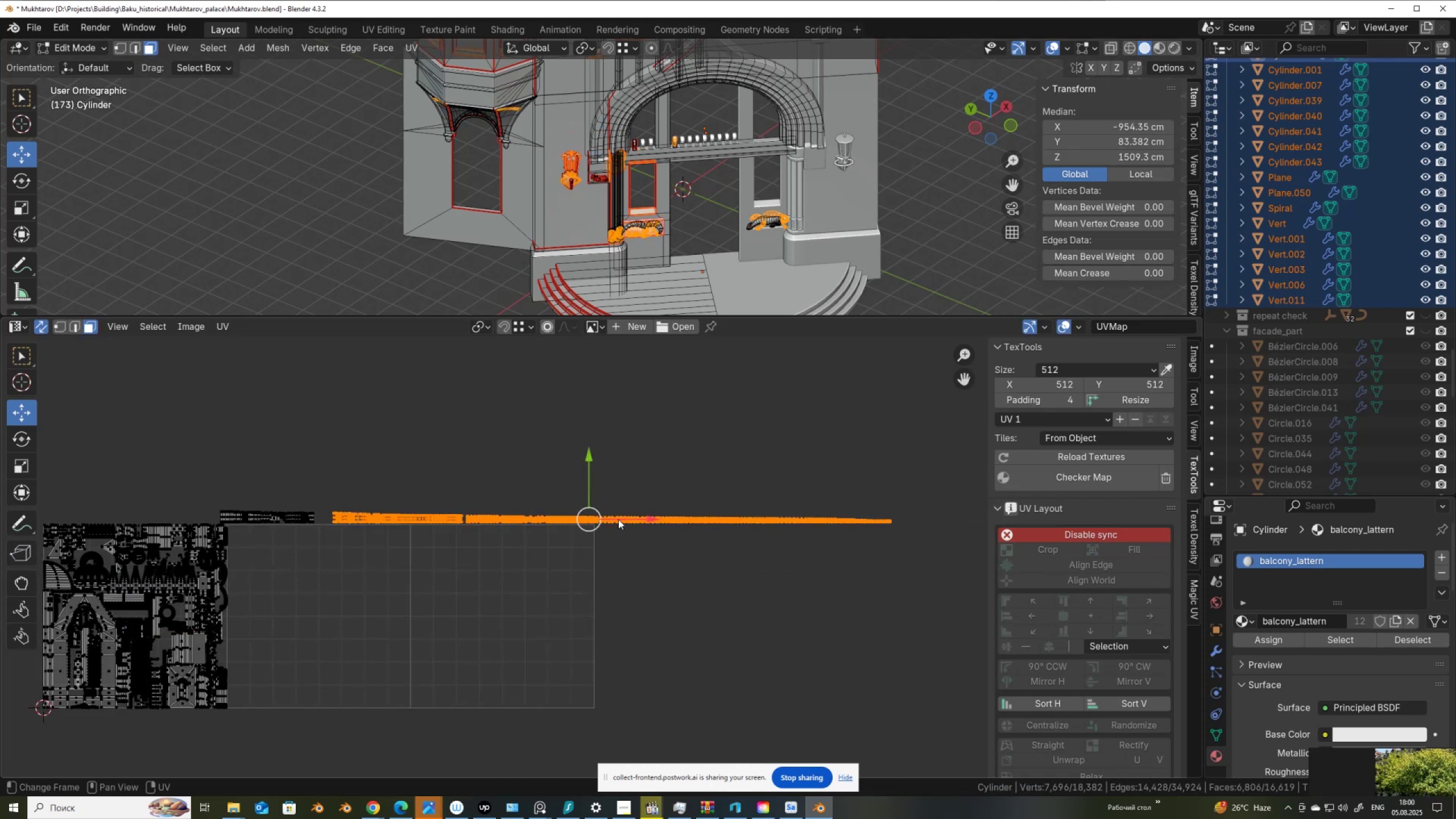 
left_click_drag(start_coordinate=[624, 517], to_coordinate=[606, 524])
 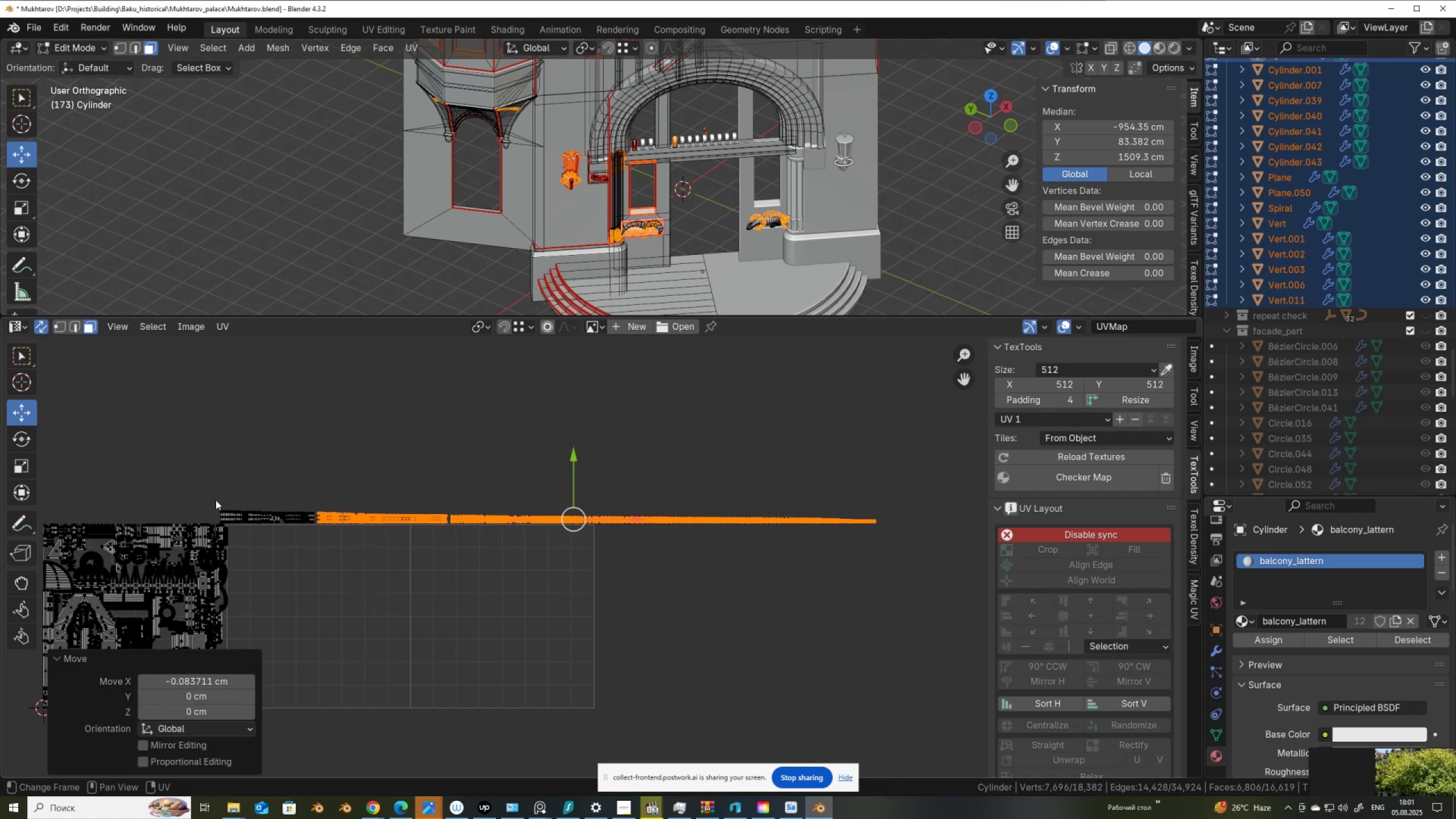 
left_click_drag(start_coordinate=[213, 497], to_coordinate=[909, 522])
 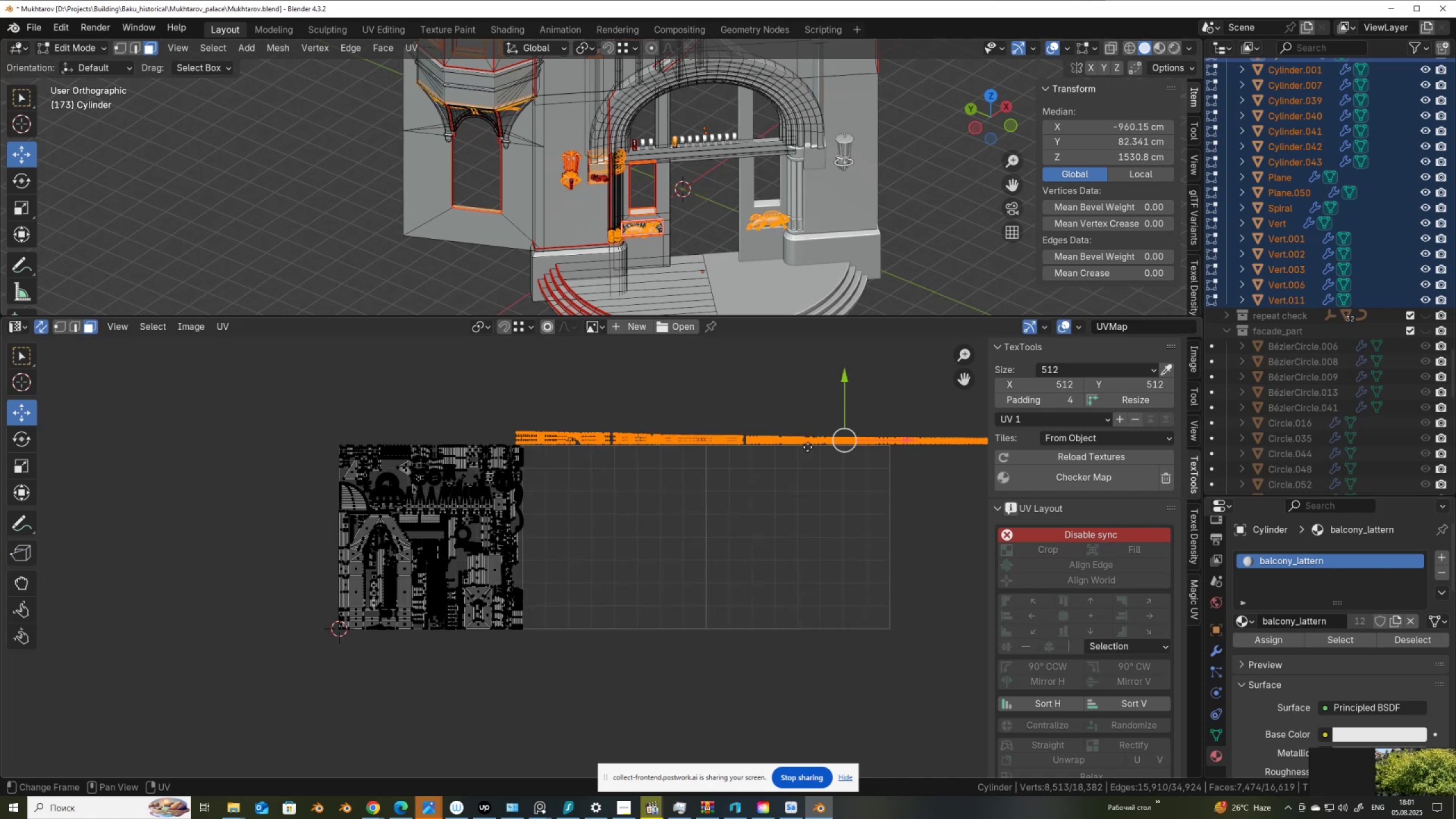 
scroll: coordinate [779, 422], scroll_direction: up, amount: 7.0
 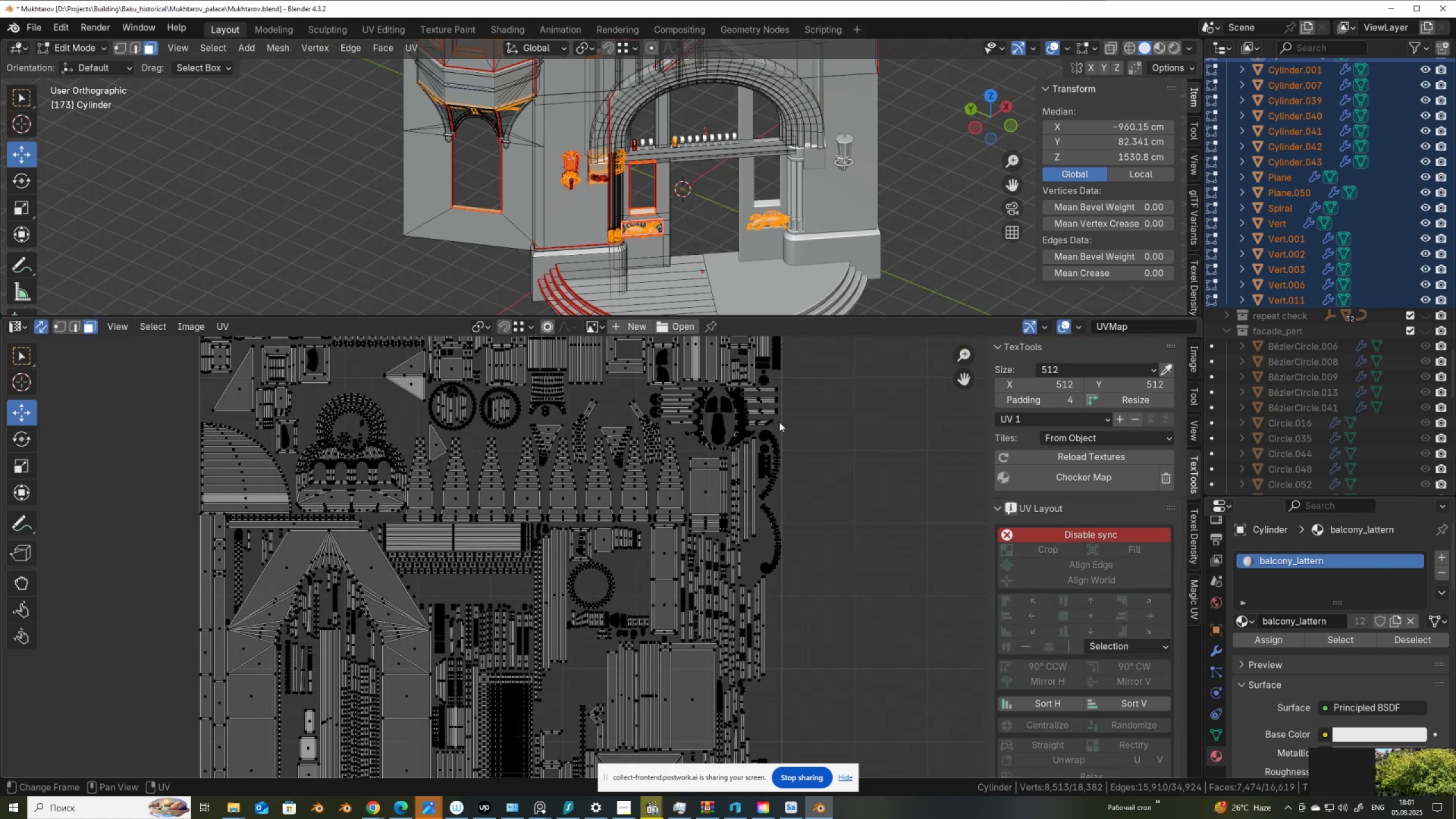 
scroll: coordinate [779, 422], scroll_direction: down, amount: 2.0
 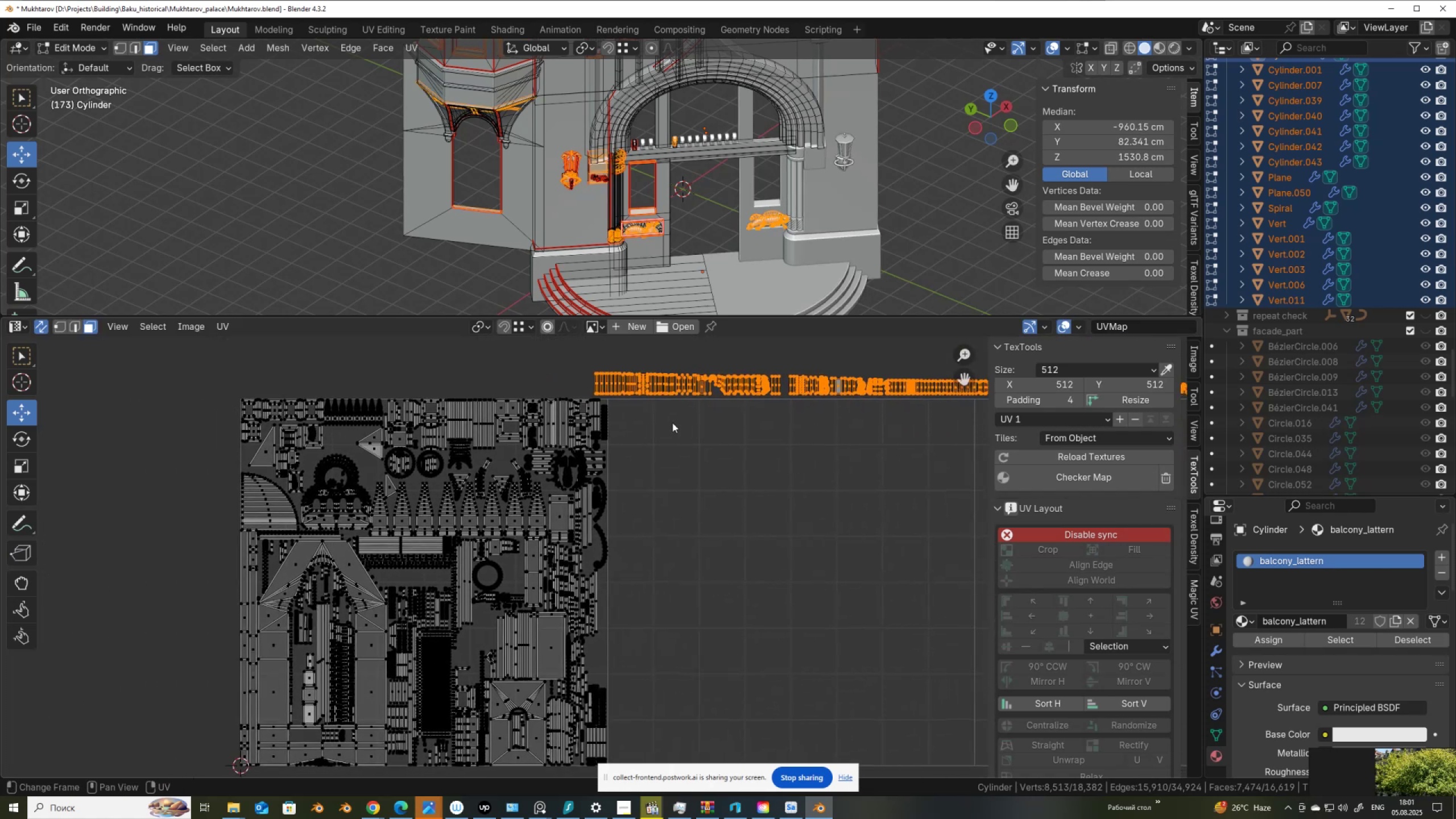 
scroll: coordinate [728, 549], scroll_direction: up, amount: 4.0
 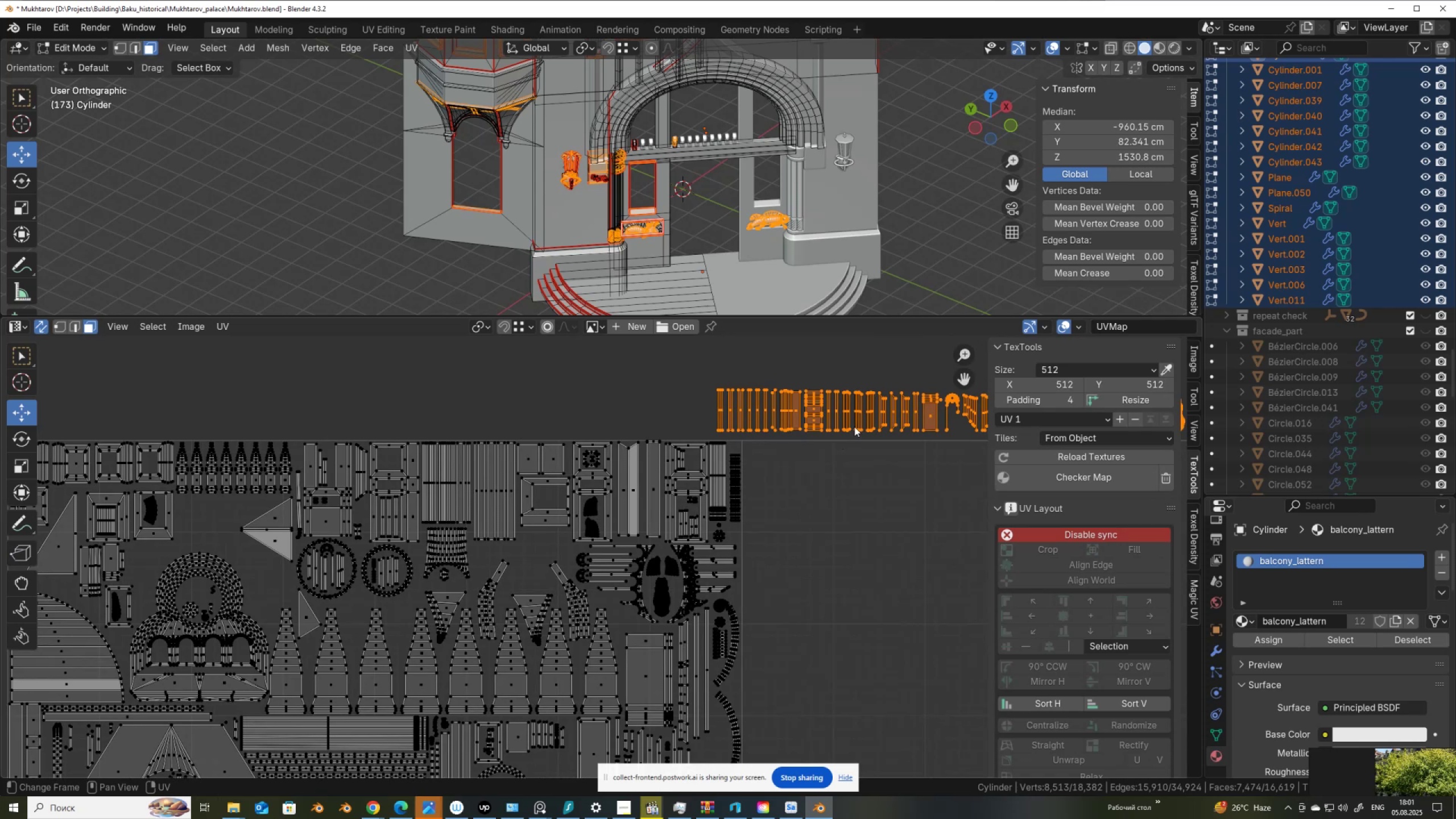 
key(G)
 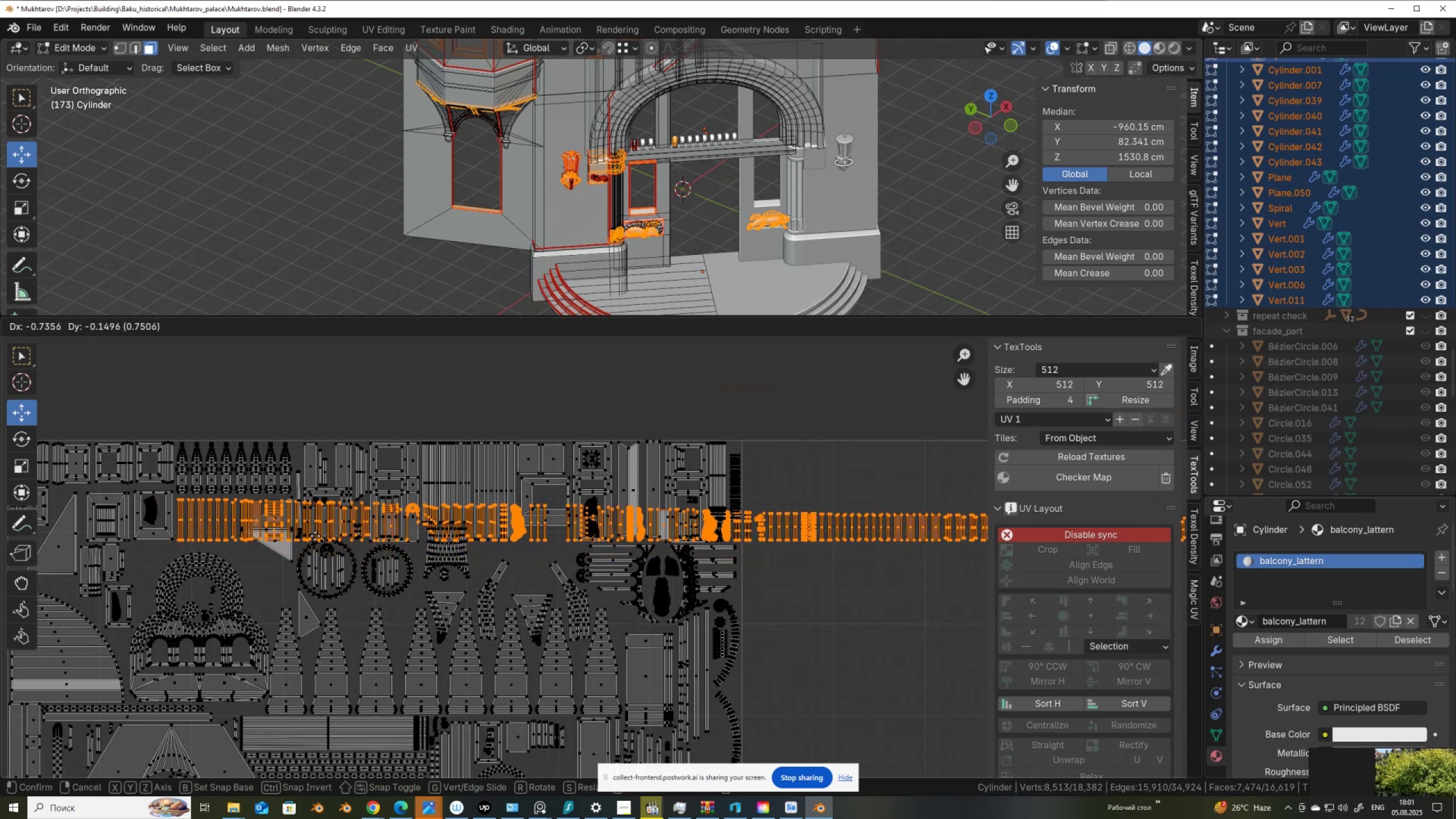 
left_click([315, 535])
 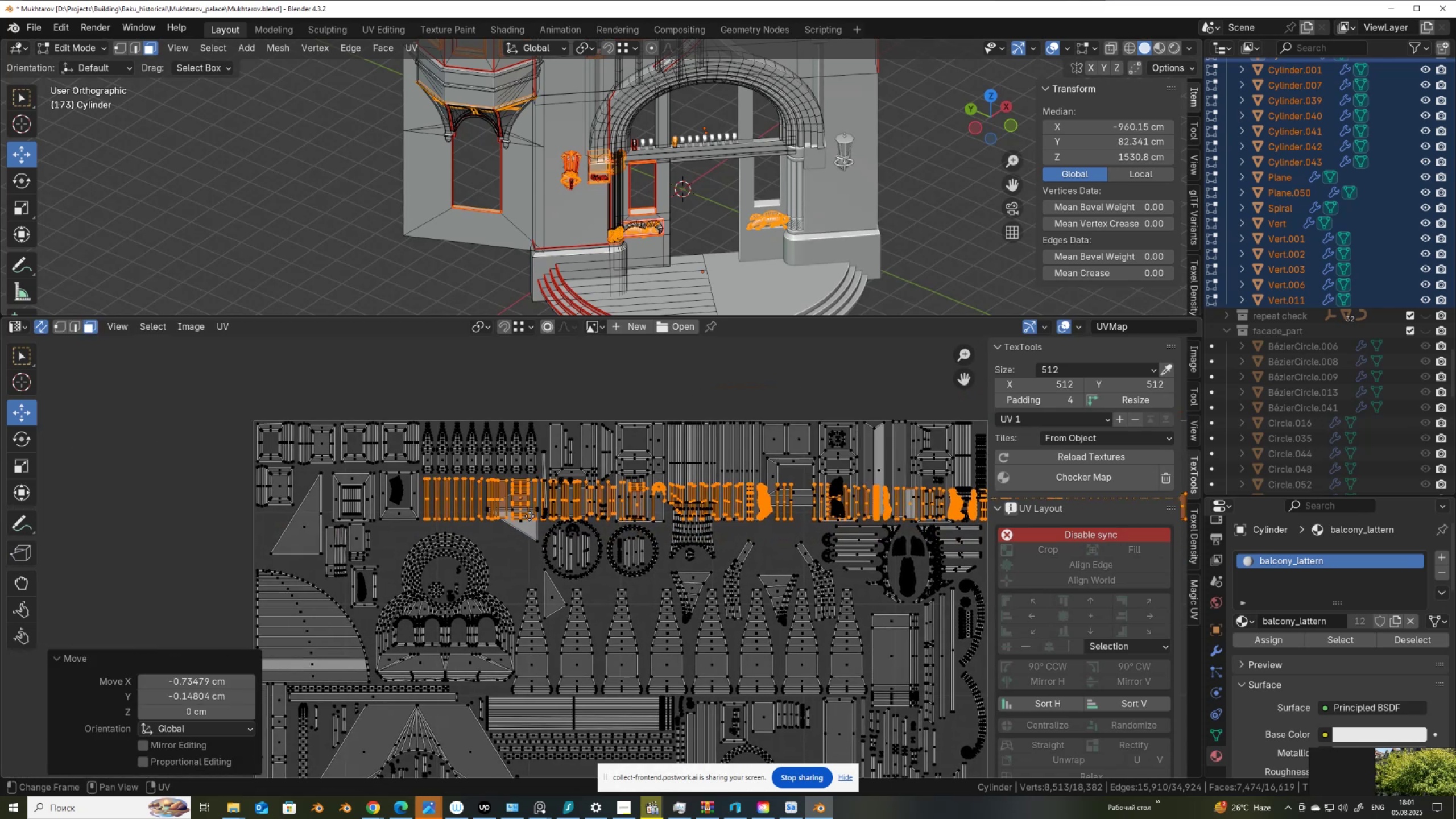 
scroll: coordinate [608, 519], scroll_direction: up, amount: 3.0
 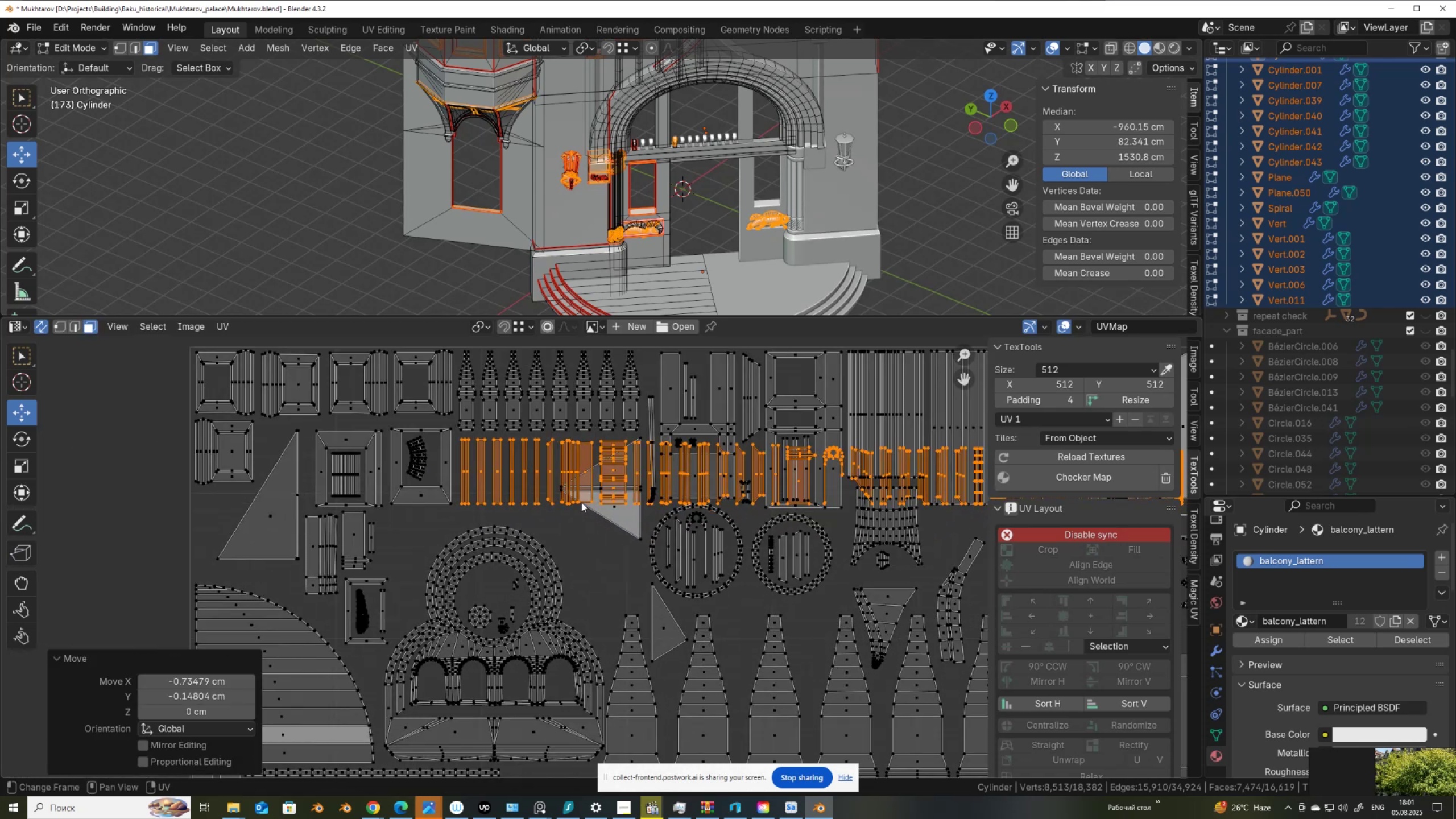 
key(G)
 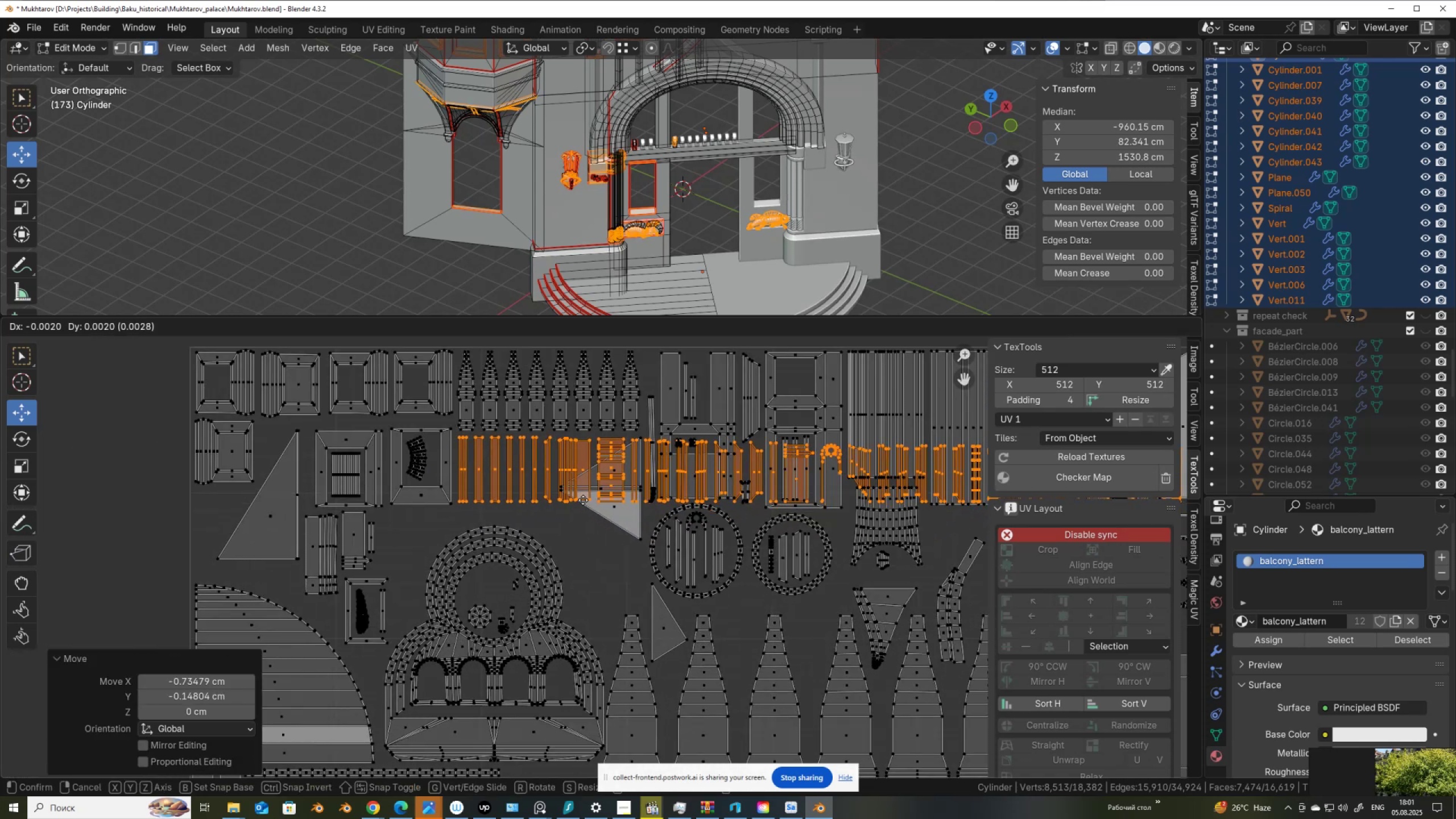 
left_click([583, 499])
 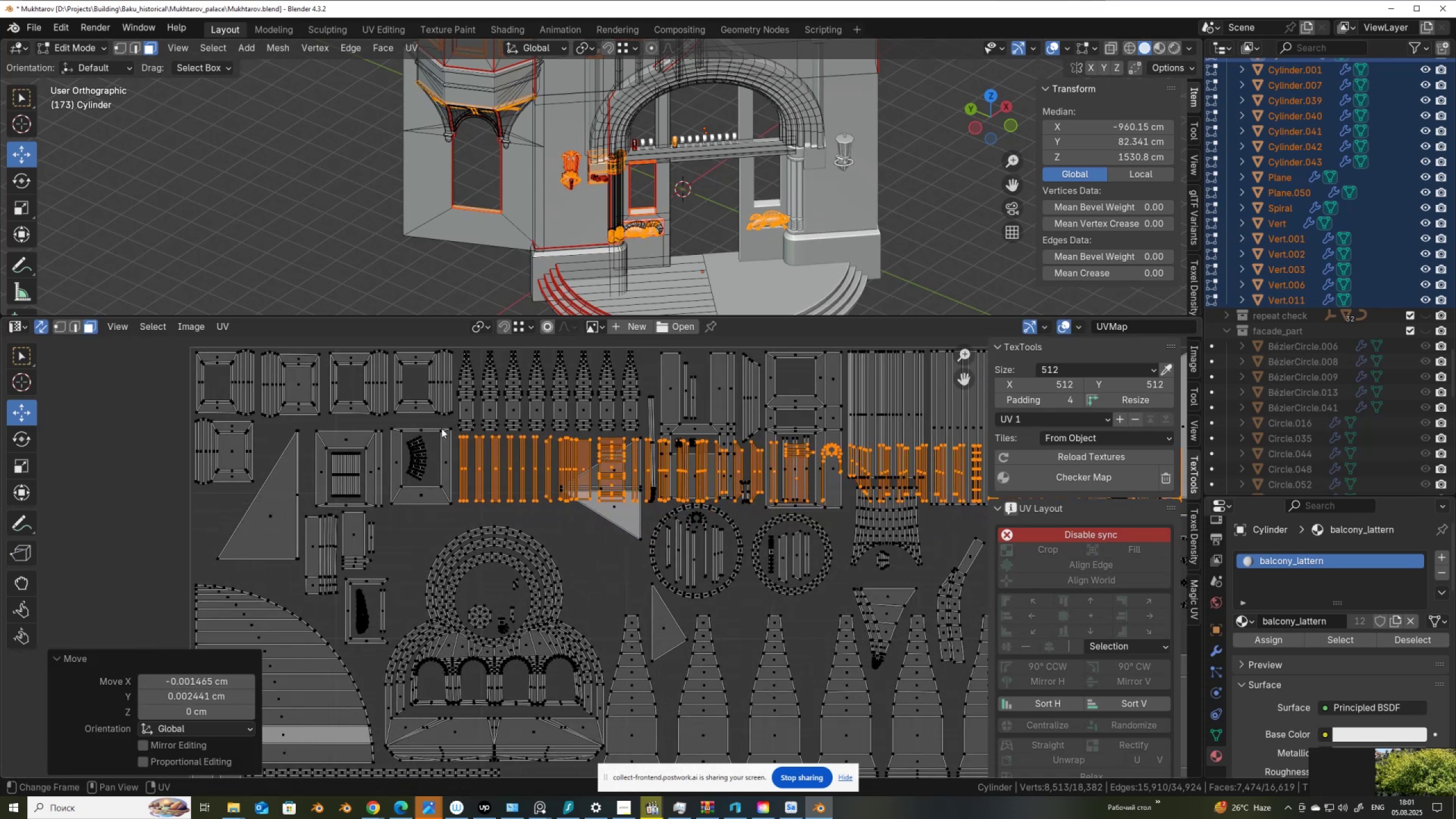 
hold_key(key=ControlLeft, duration=1.16)
left_click_drag(start_coordinate=[457, 429], to_coordinate=[553, 465])
 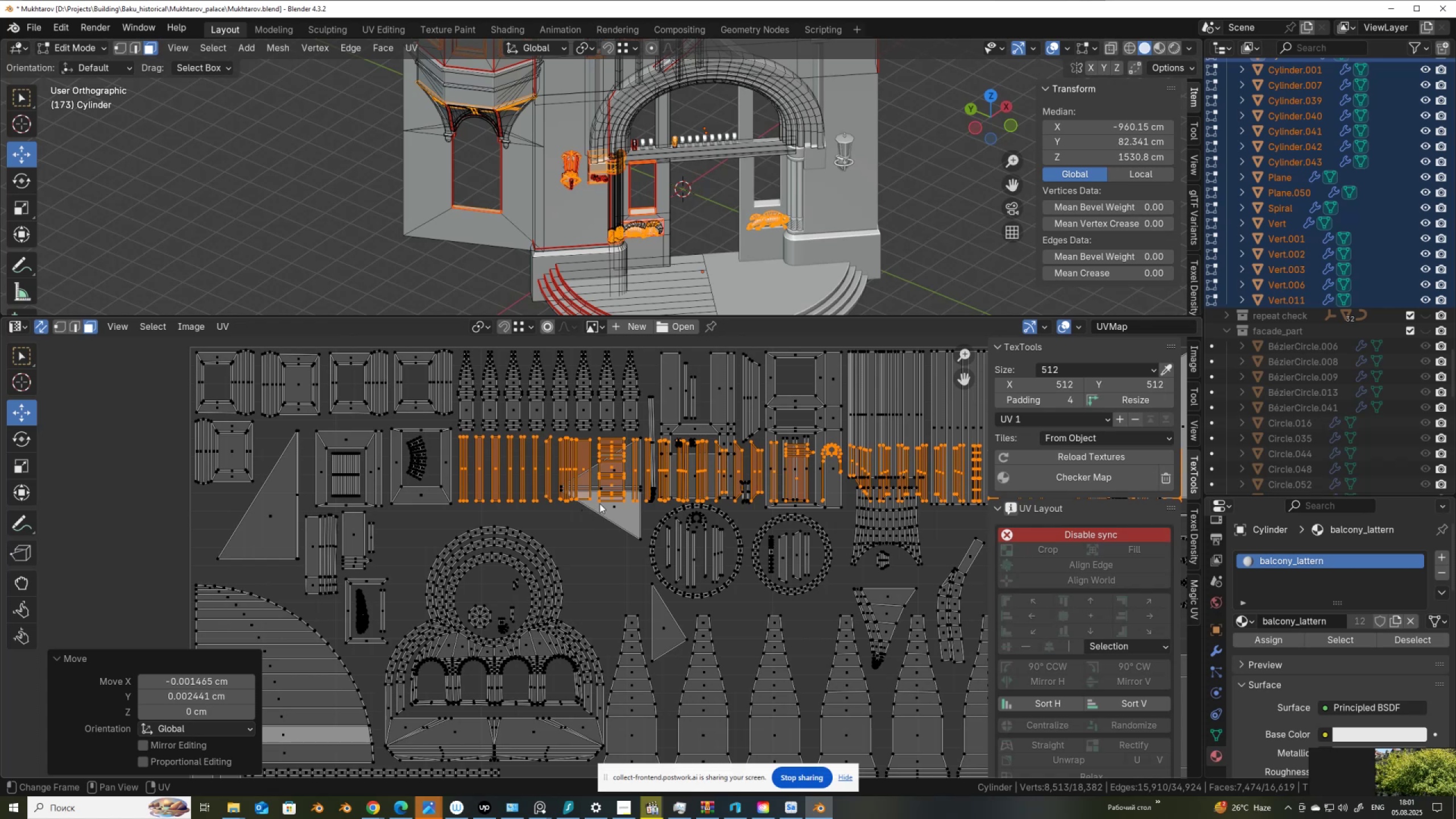 
key(G)
 